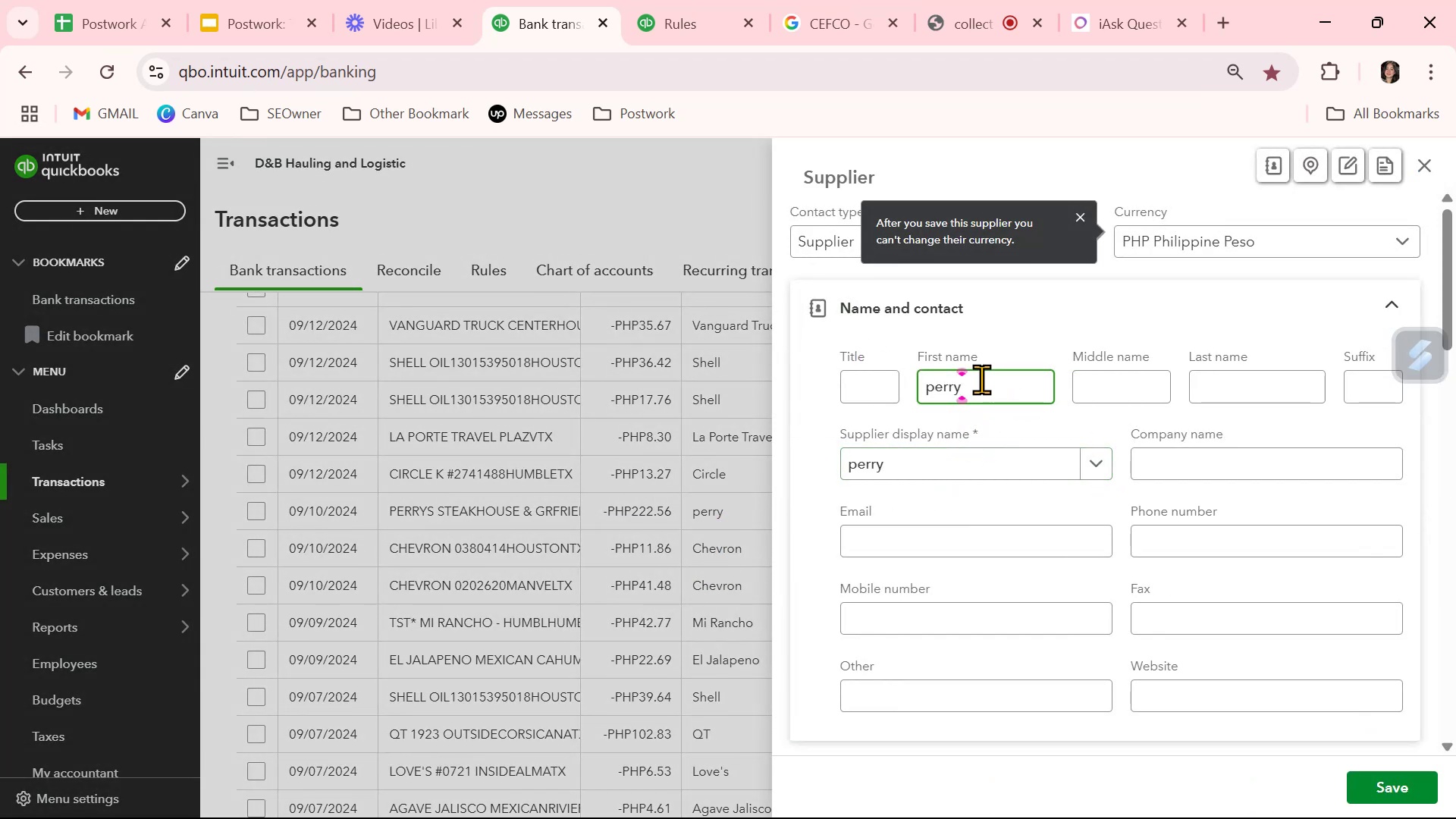 
key(Backspace)
 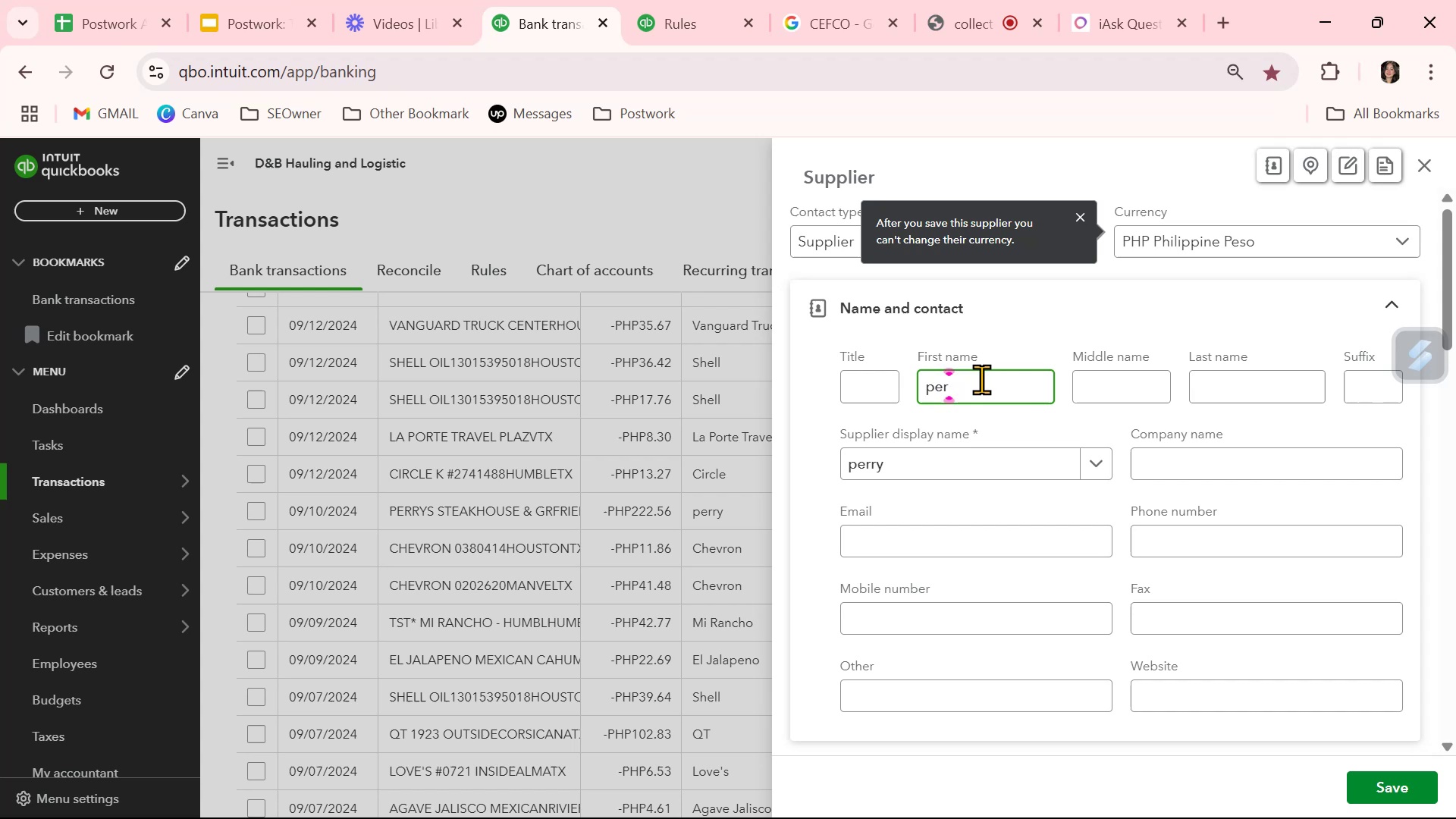 
key(Backspace)
 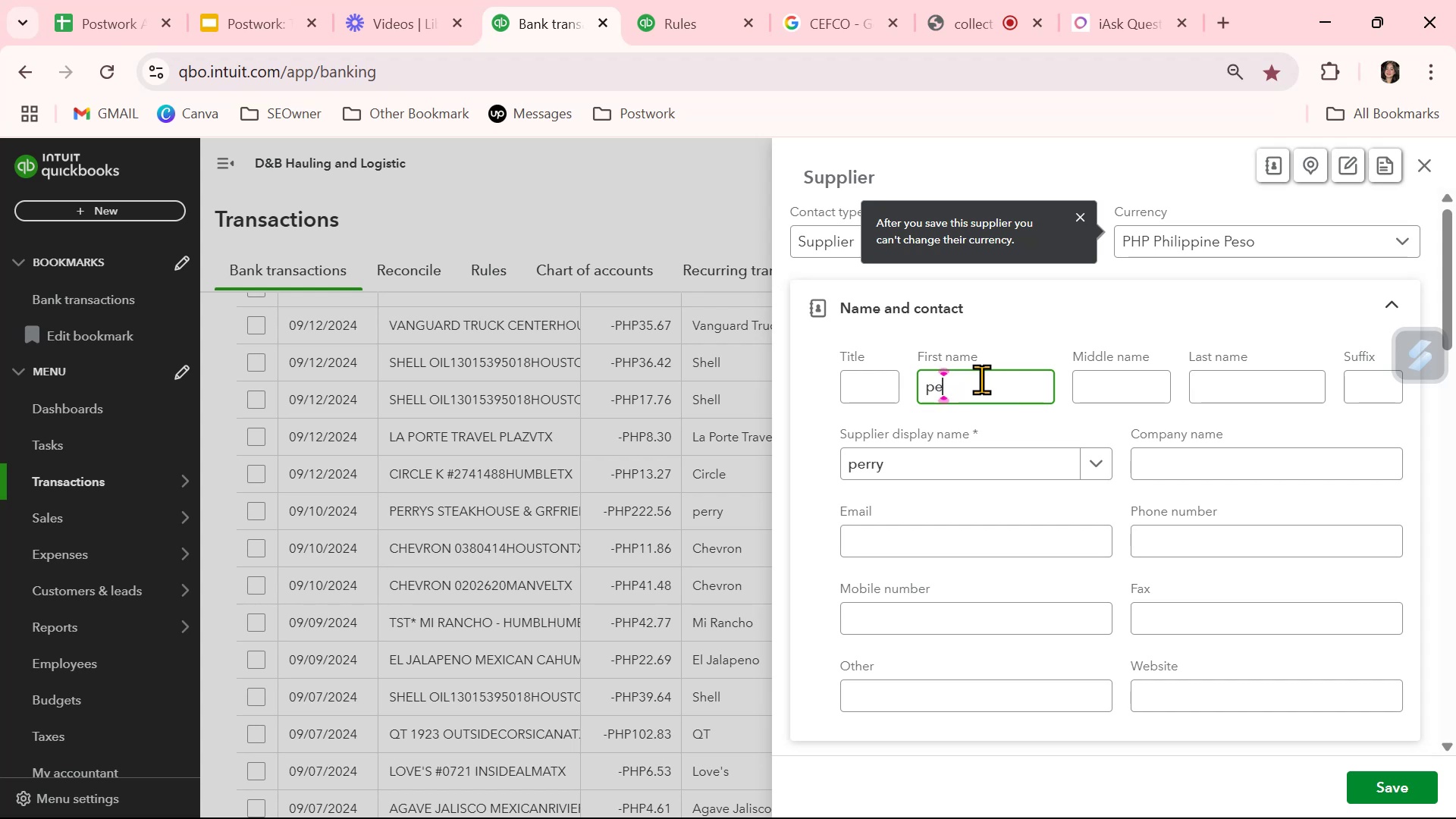 
key(Backspace)
 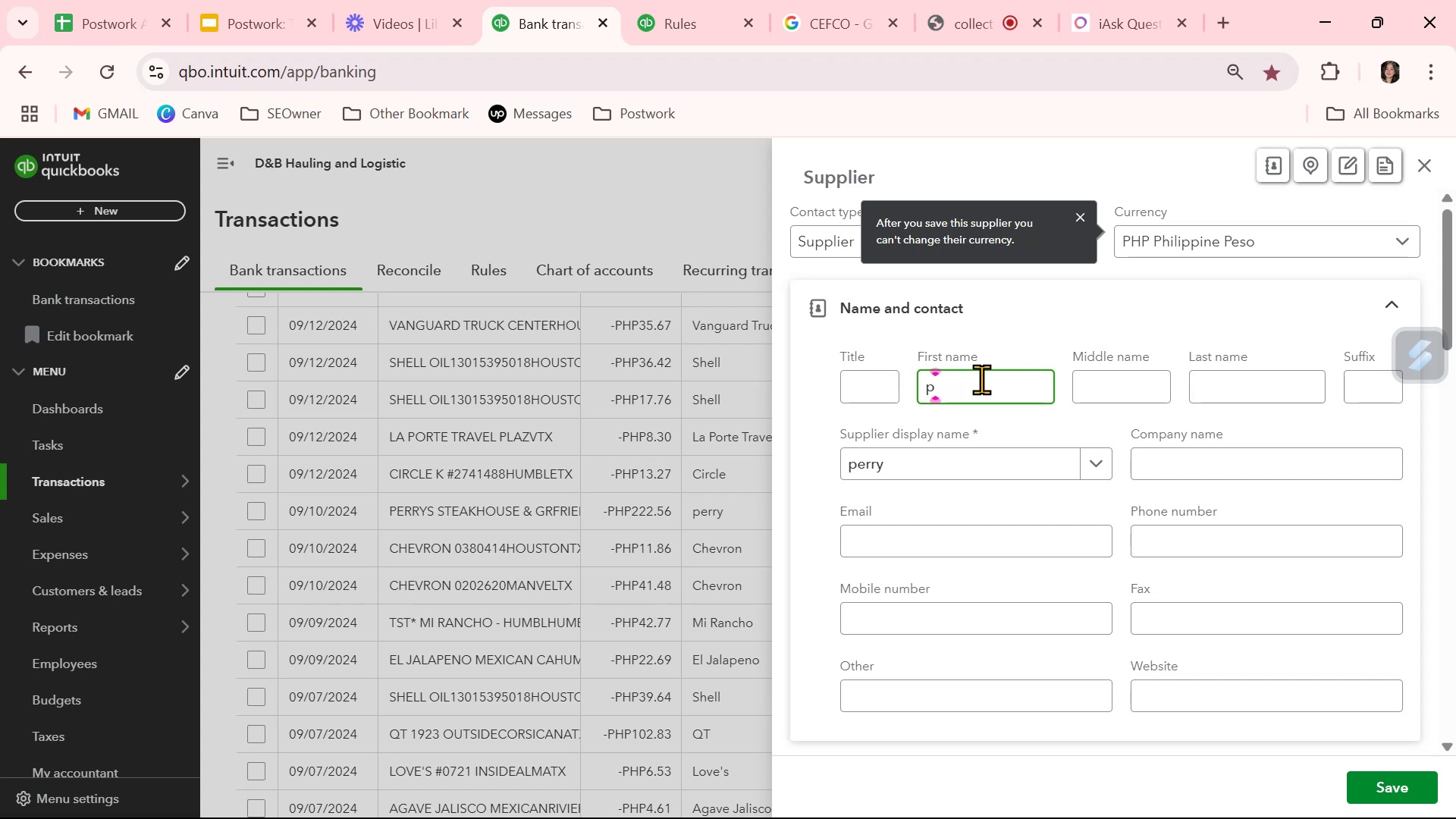 
key(Backspace)
 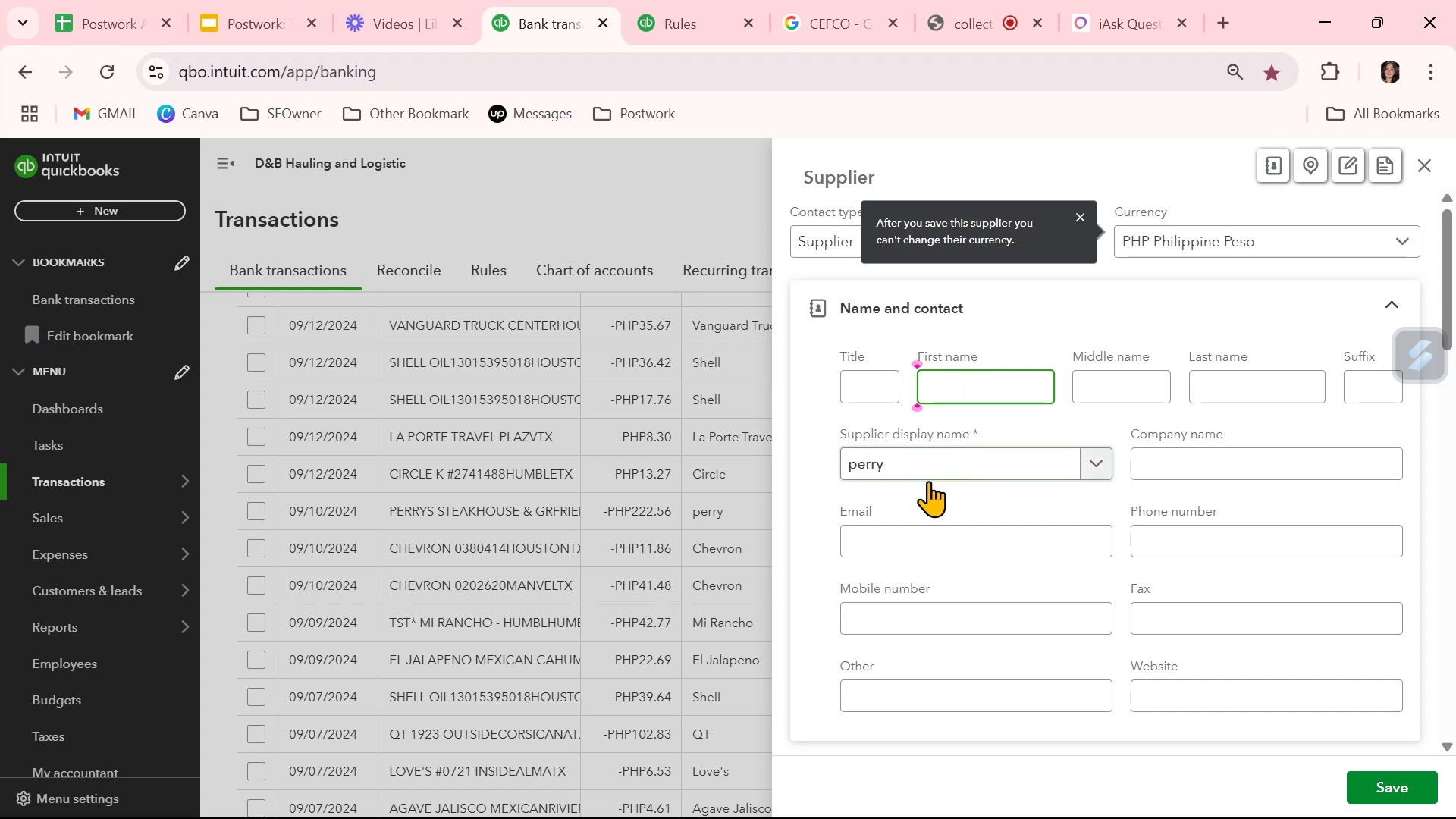 
left_click([924, 463])
 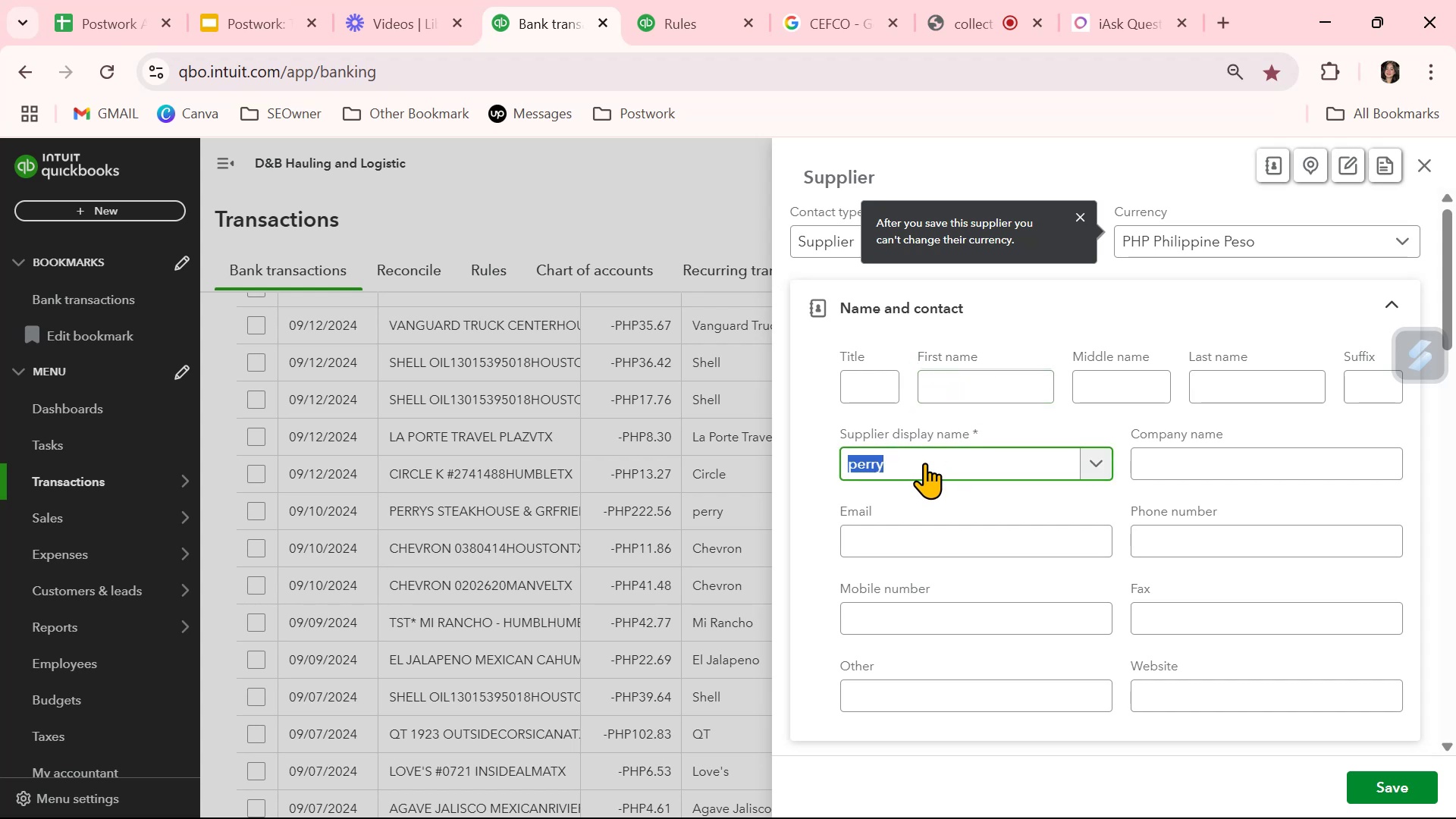 
double_click([924, 463])
 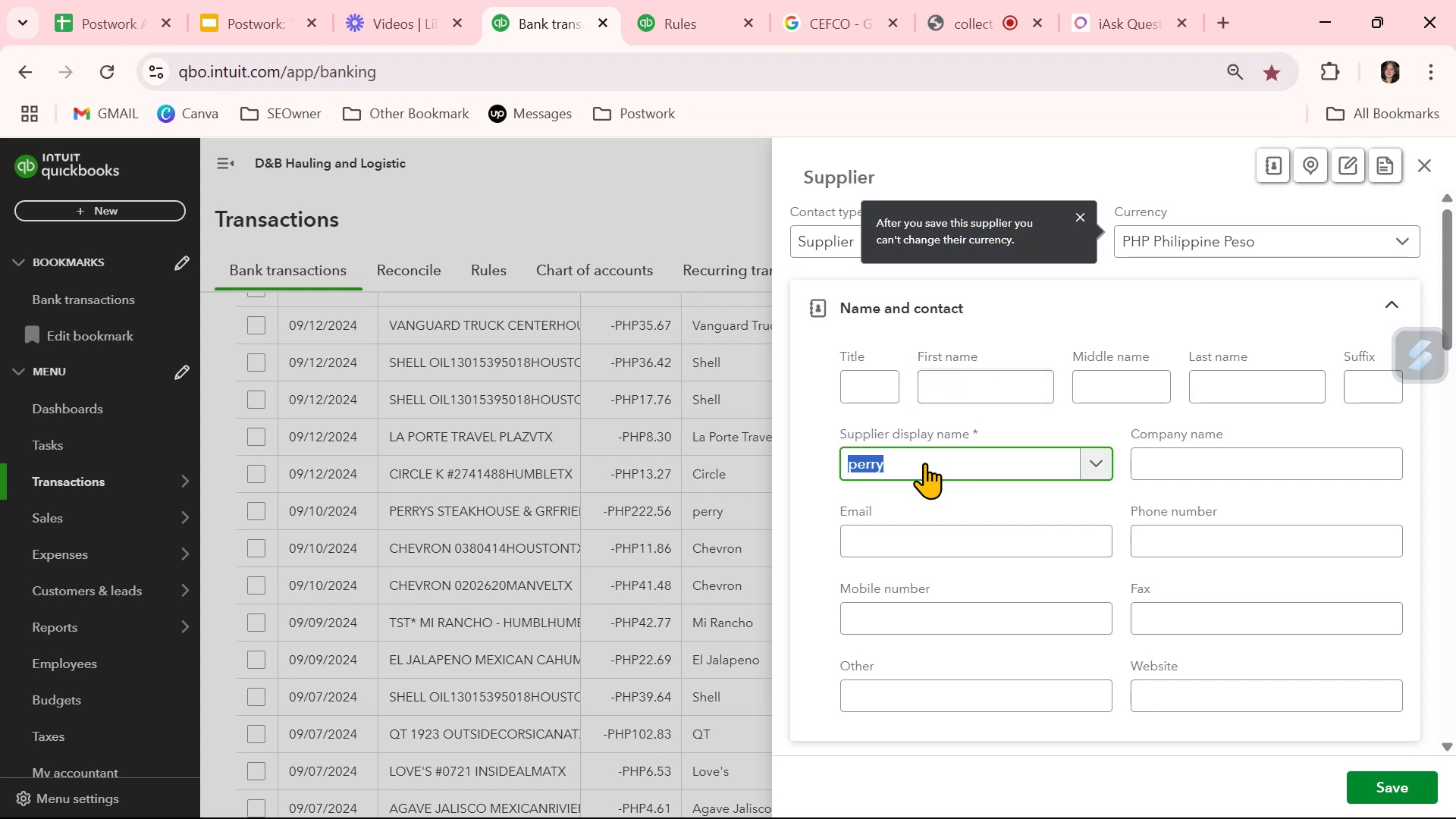 
type(Perrys Steakhouse)
 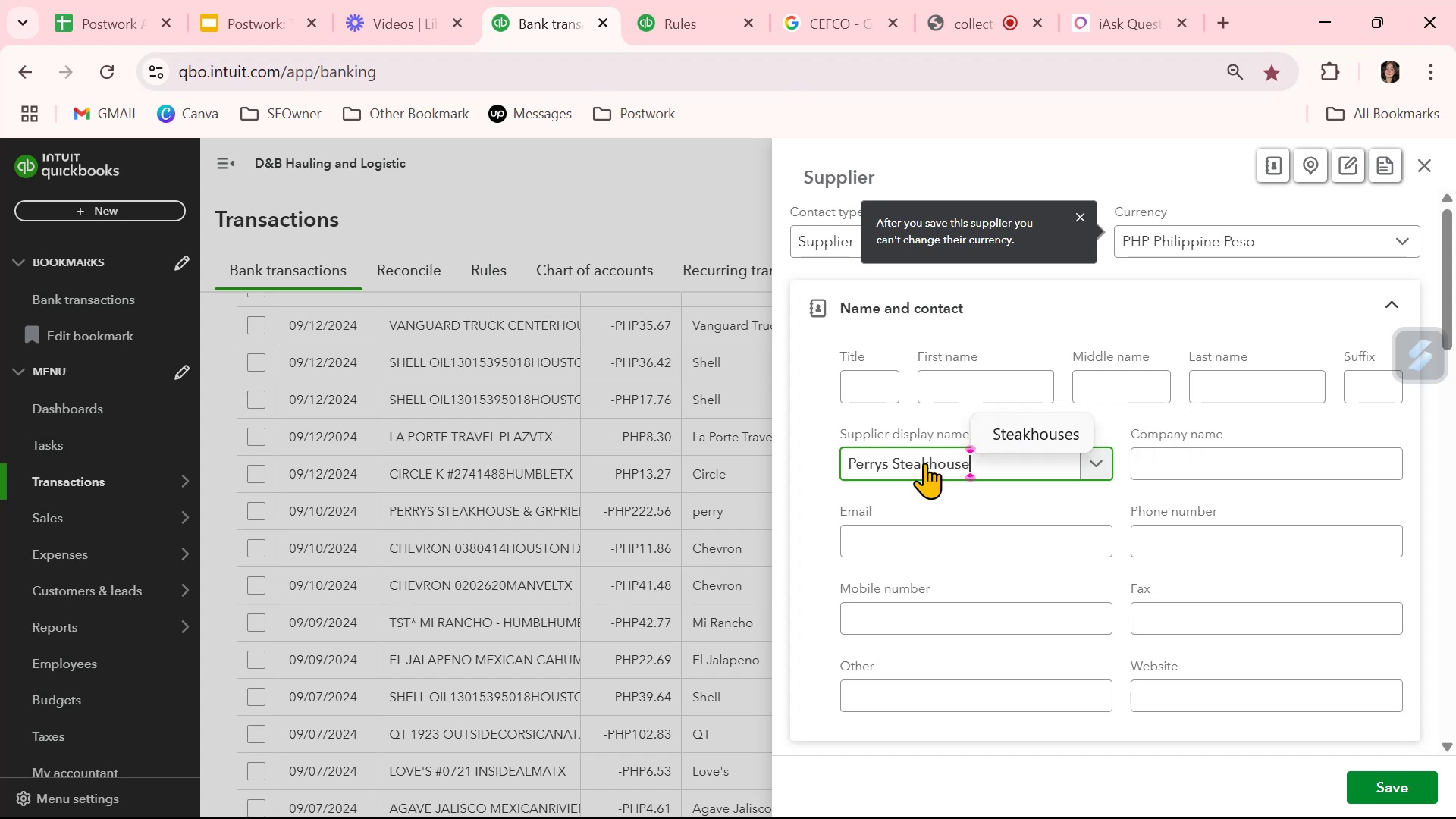 
double_click([924, 463])
 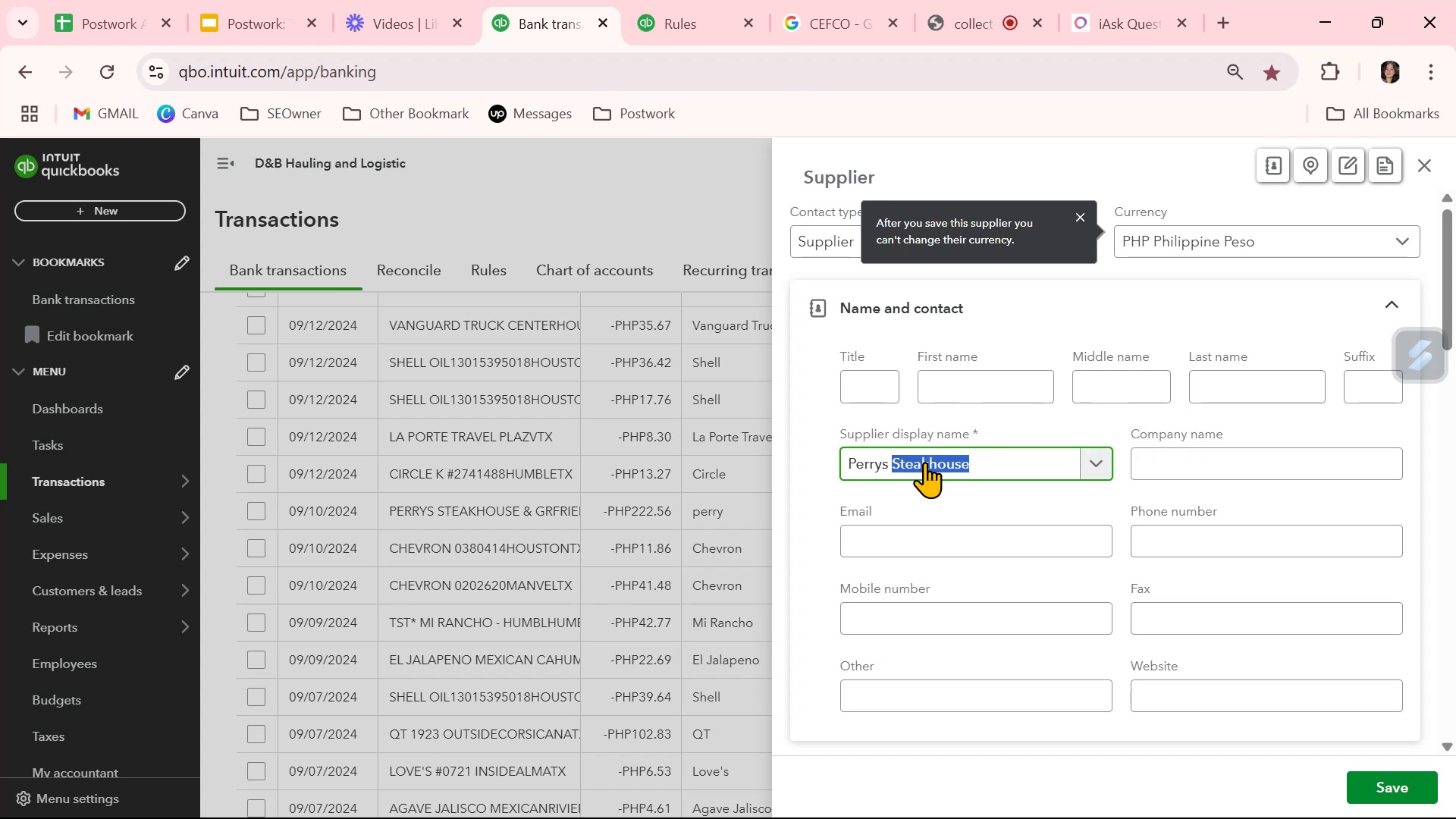 
double_click([924, 462])
 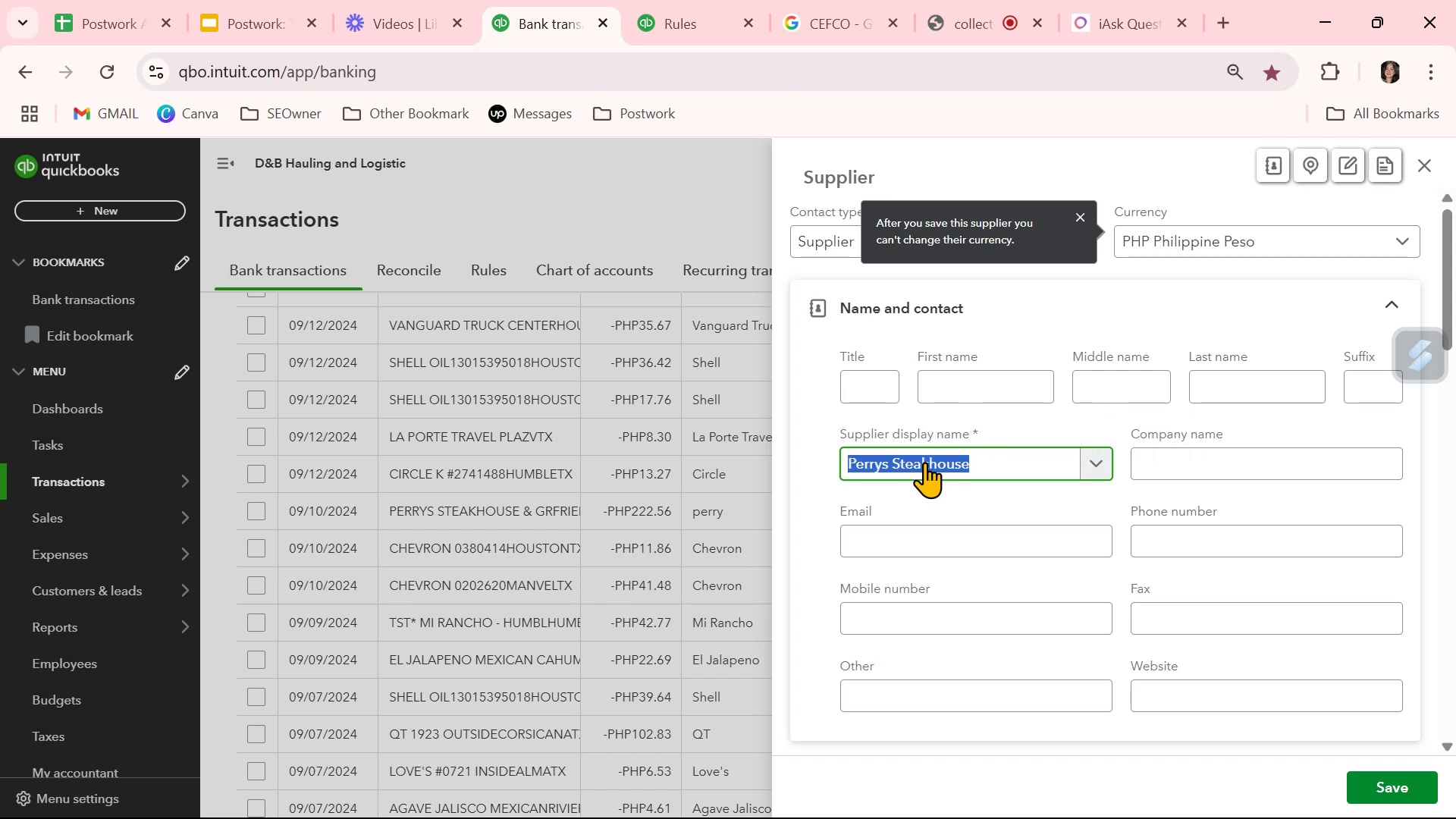 
triple_click([924, 462])
 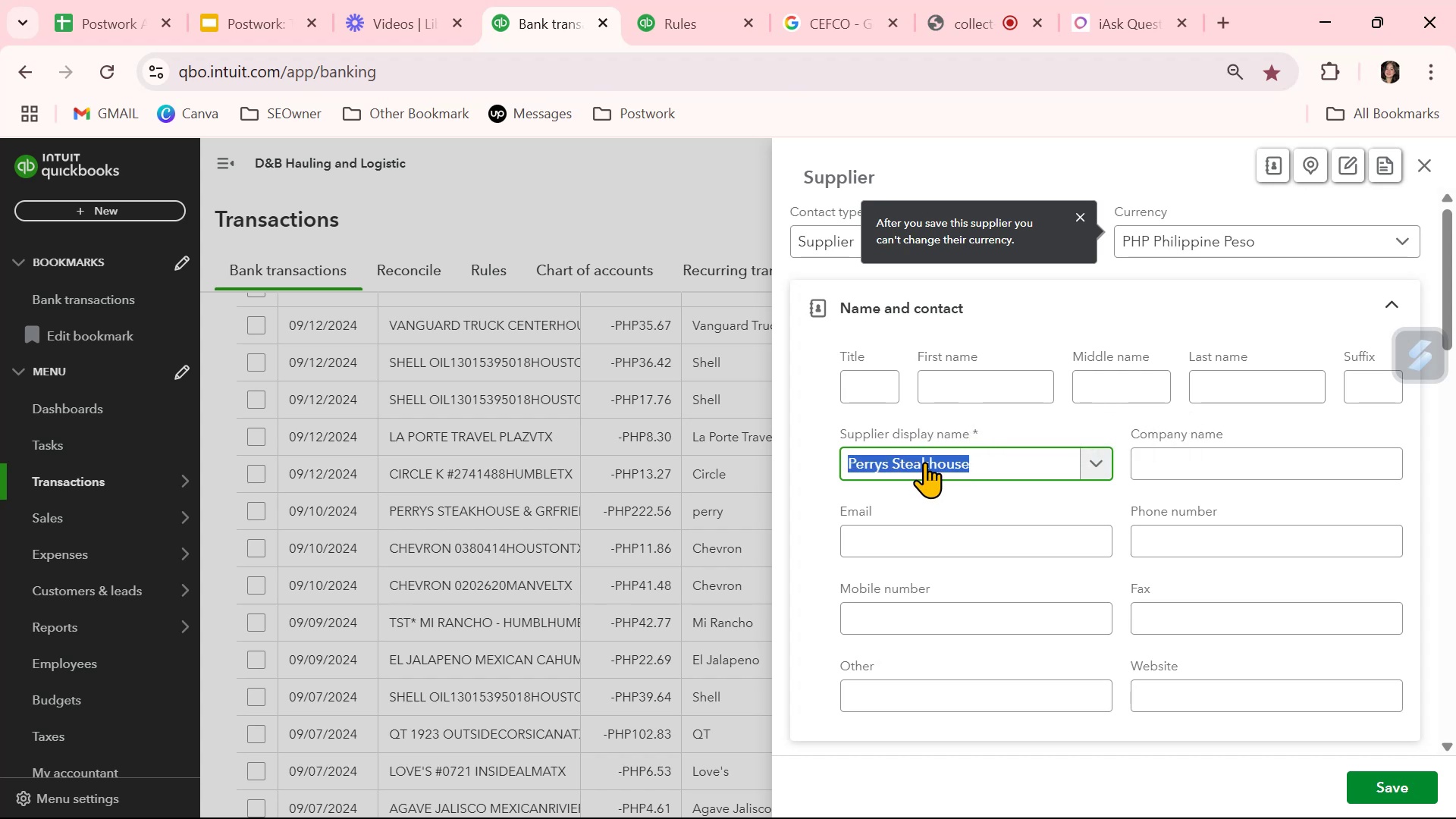 
key(Control+ControlLeft)
 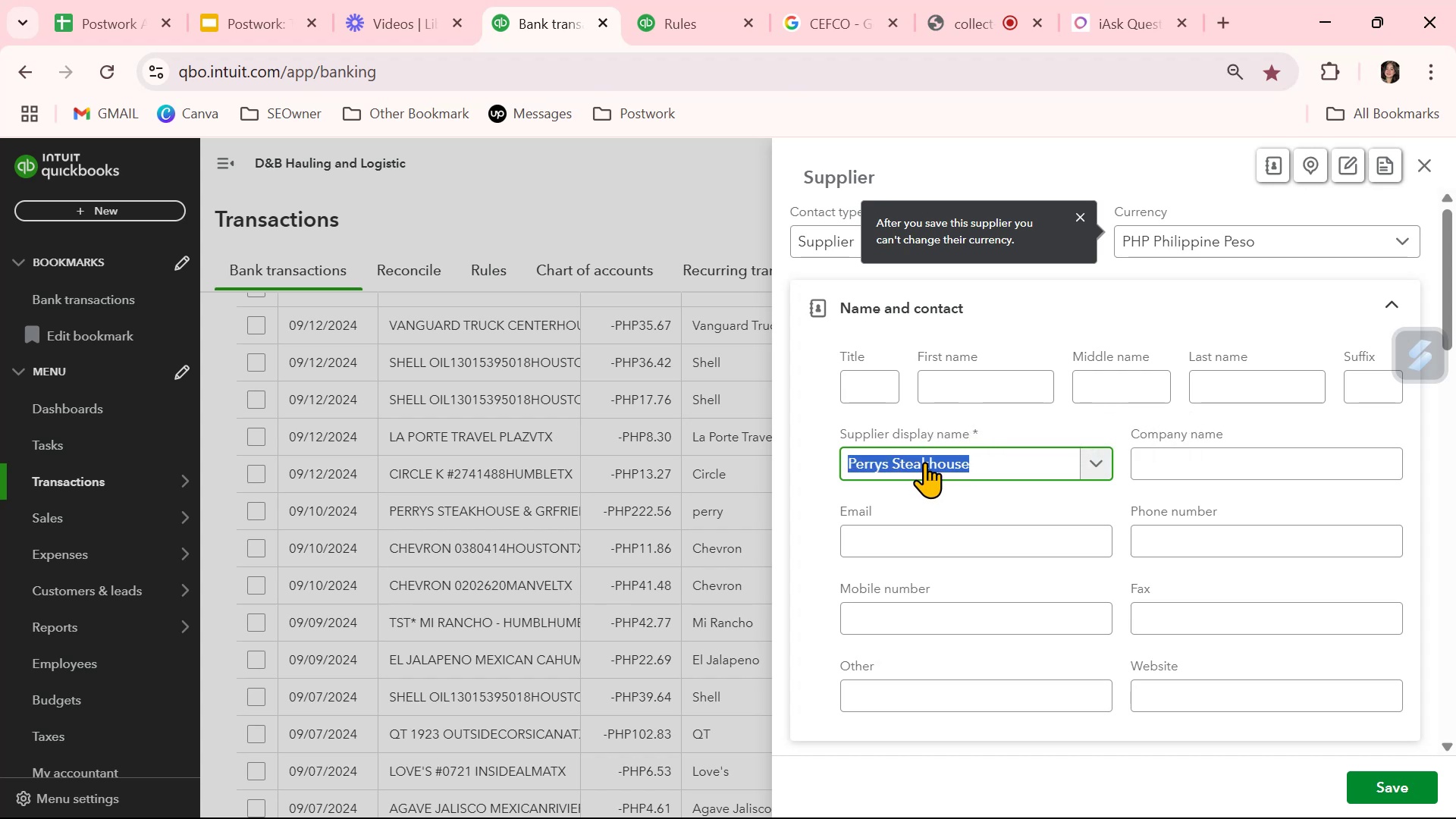 
key(Control+C)
 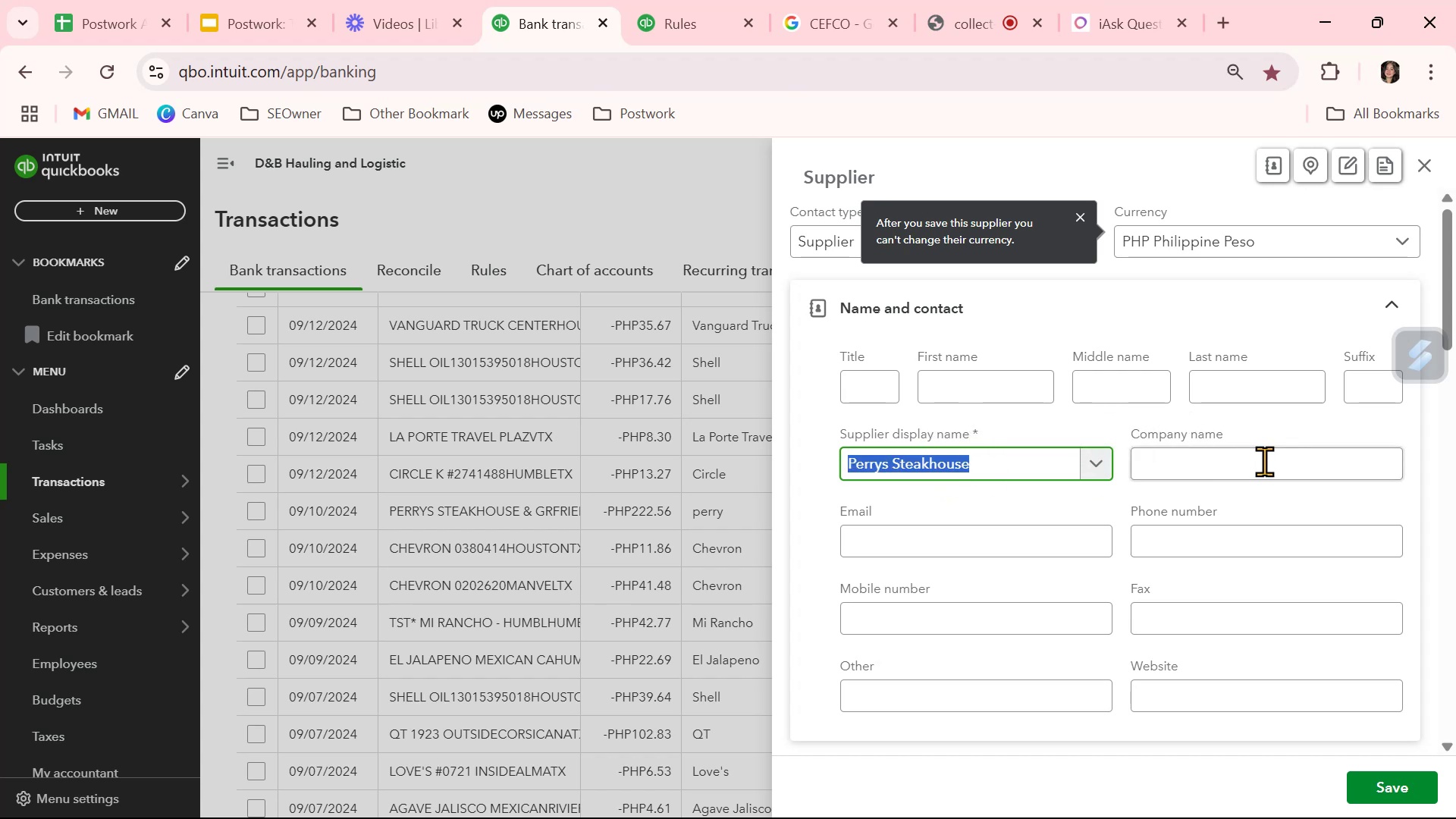 
left_click([1265, 461])
 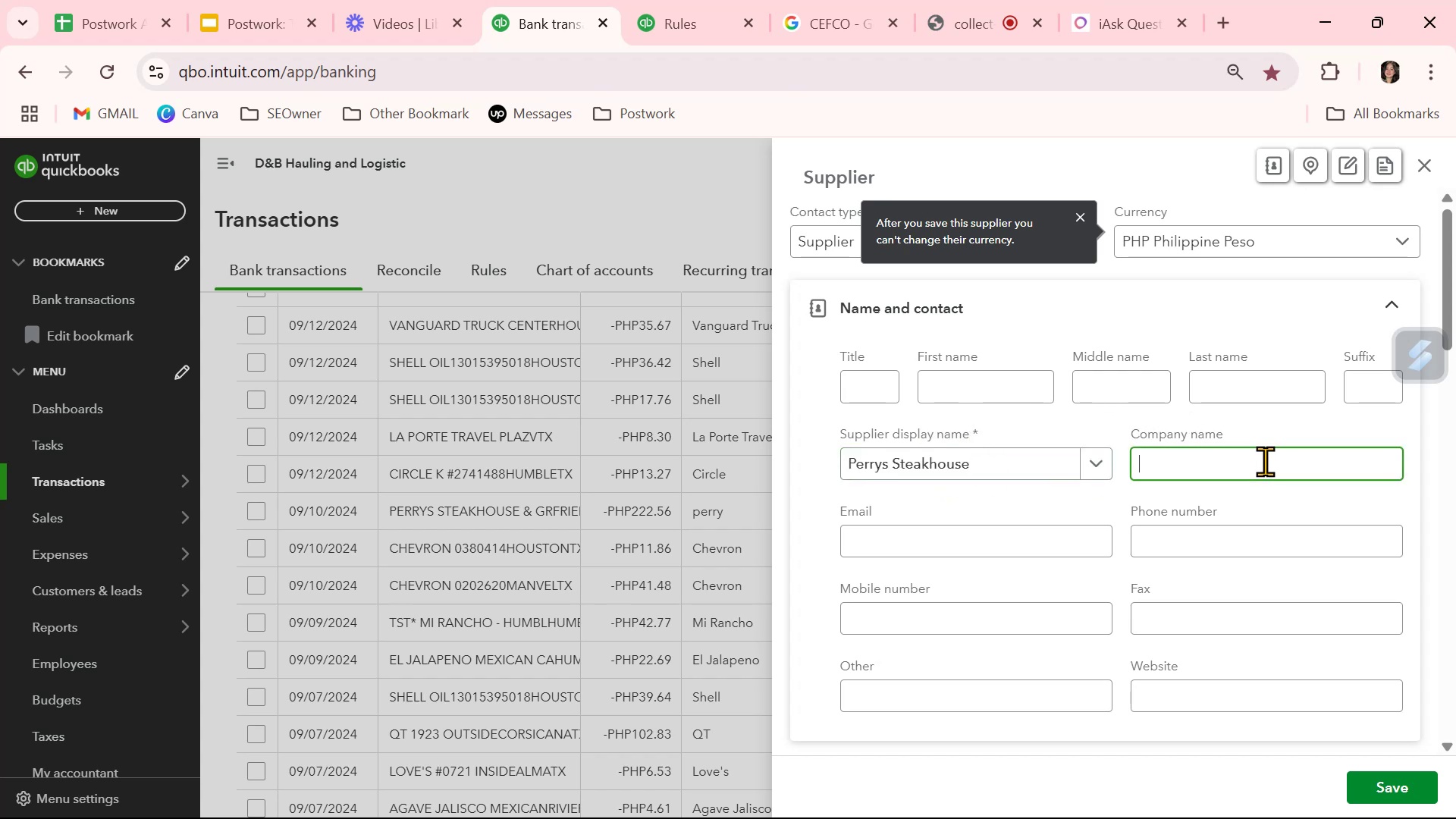 
key(Control+ControlLeft)
 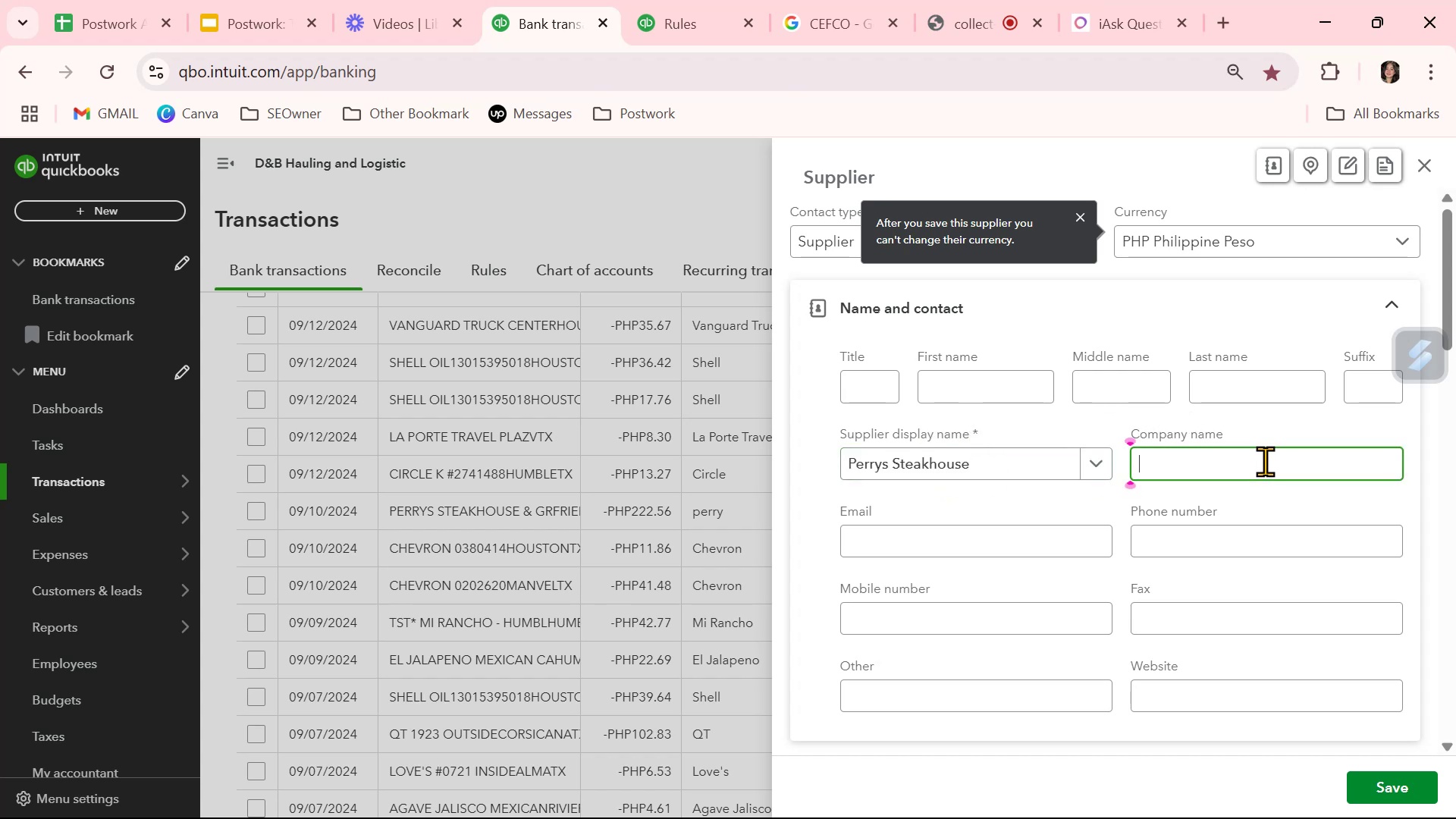 
key(Control+V)
 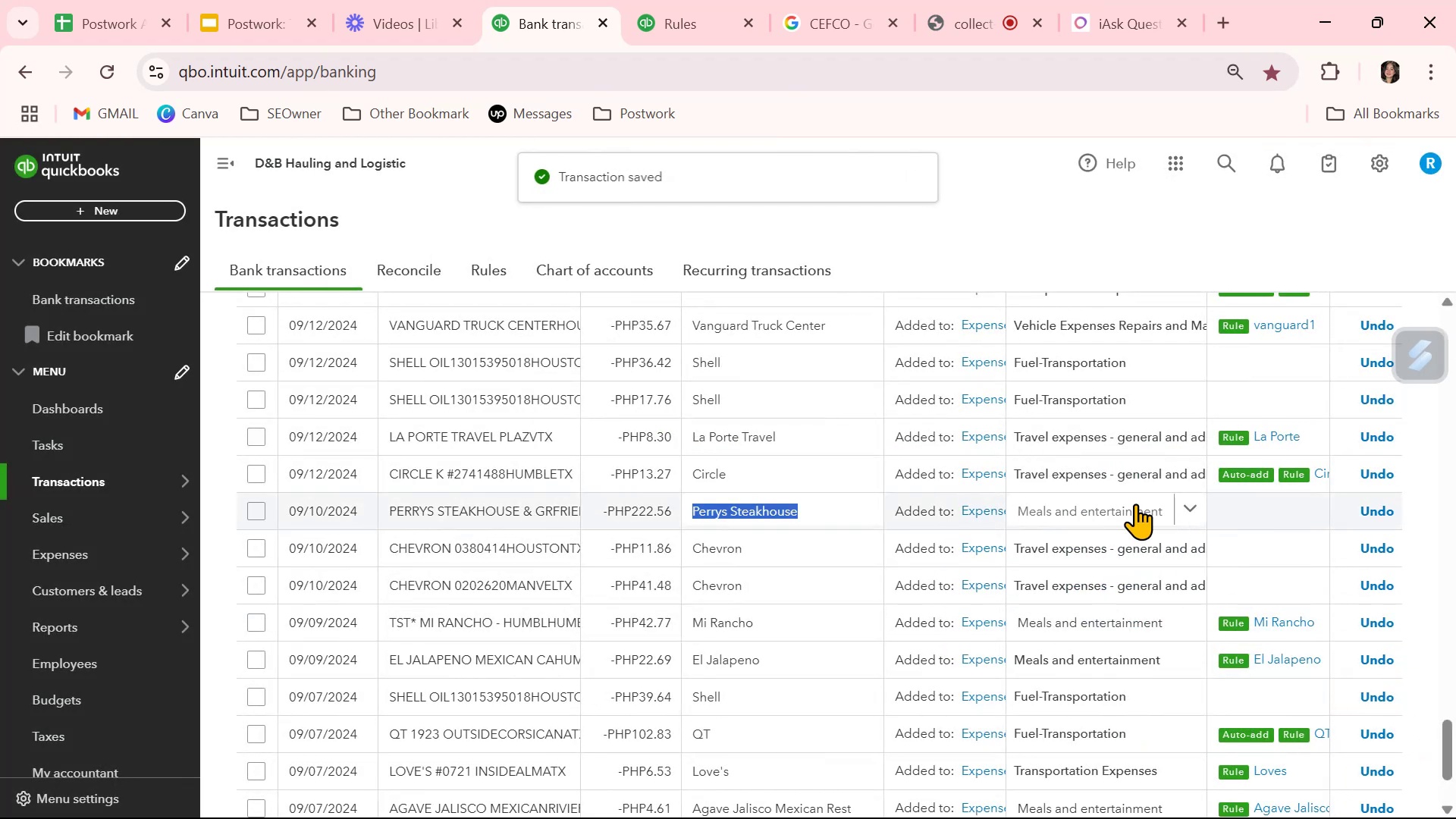 
wait(6.26)
 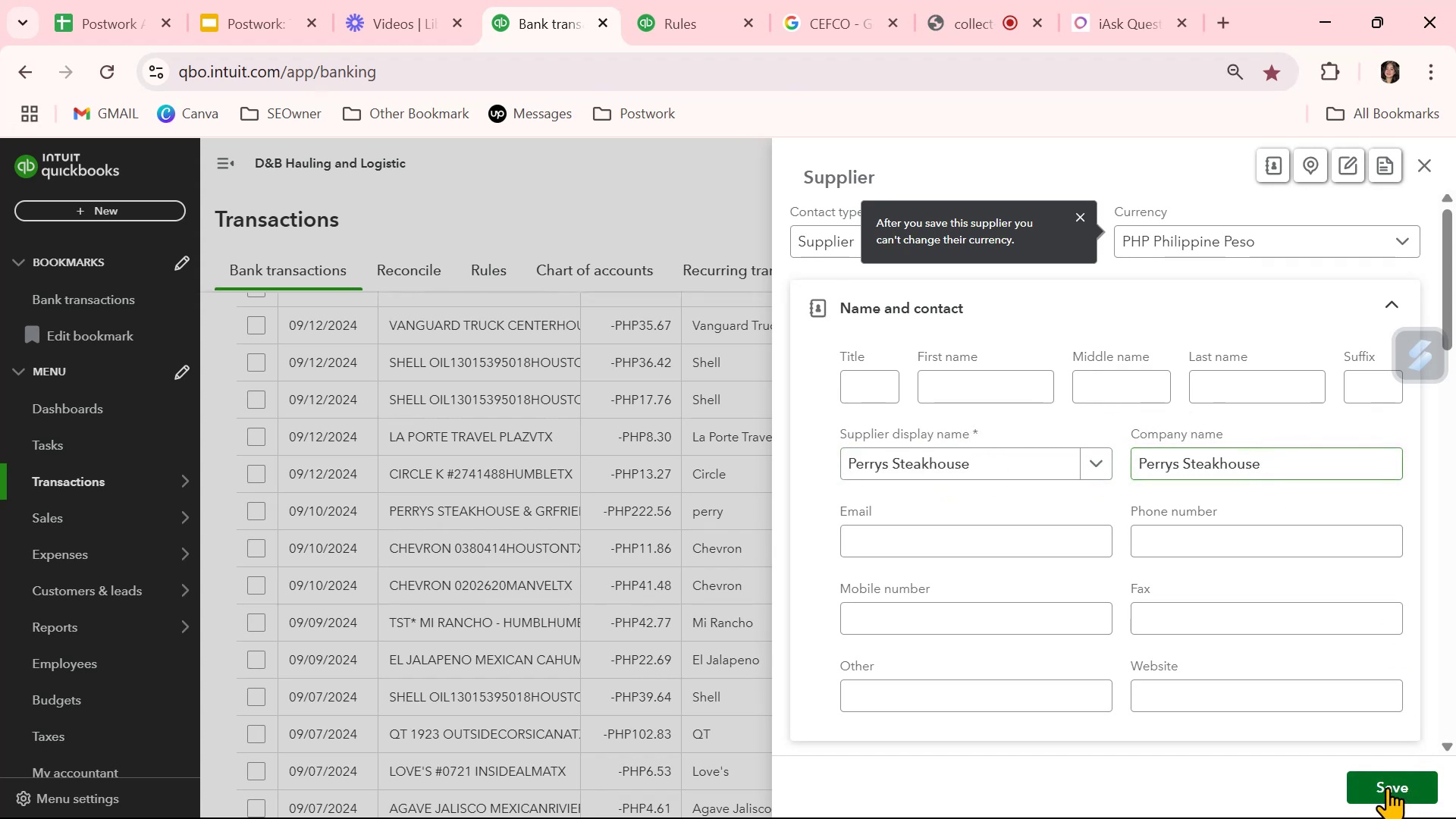 
left_click([680, 31])
 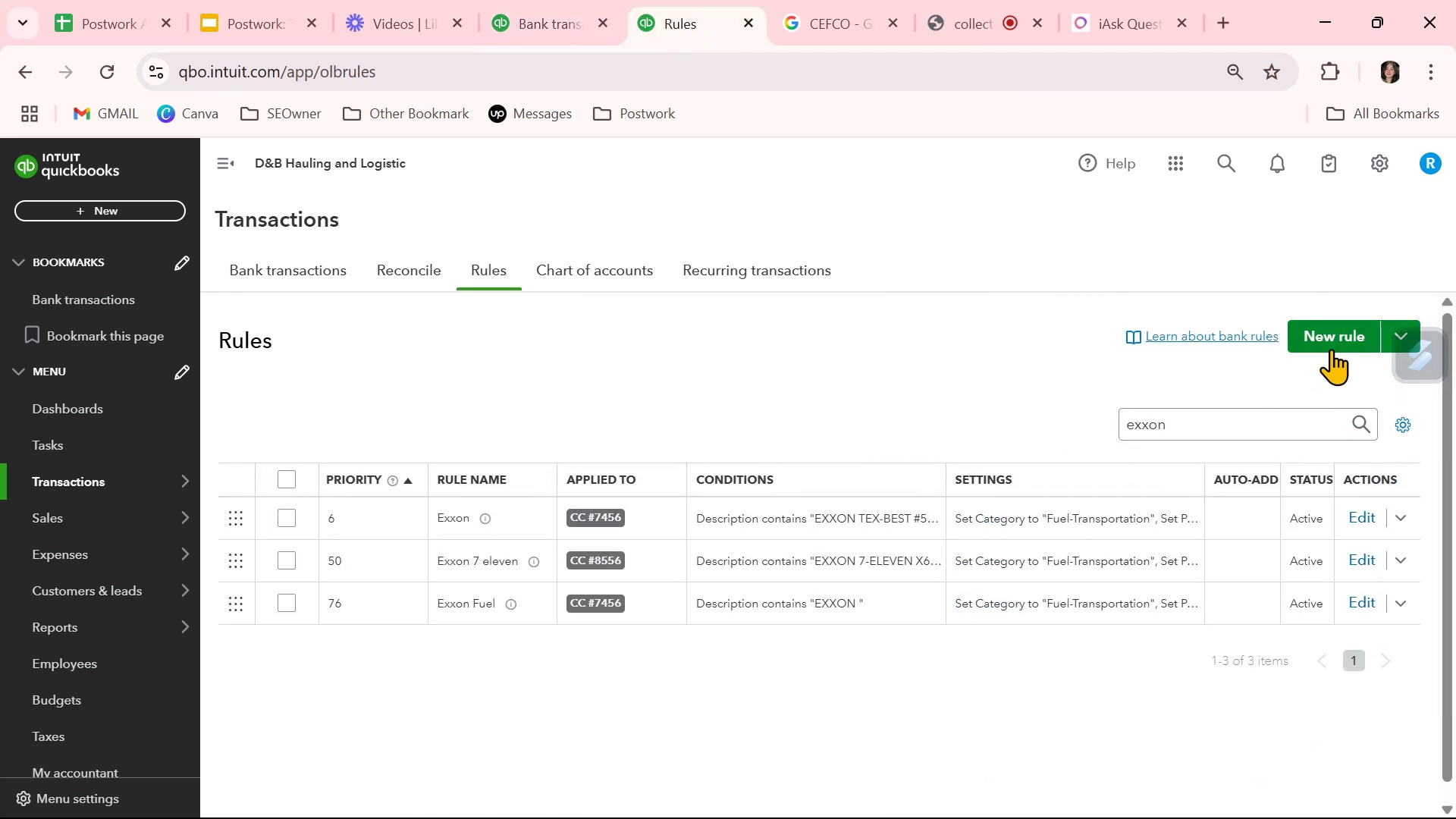 
left_click([1338, 343])
 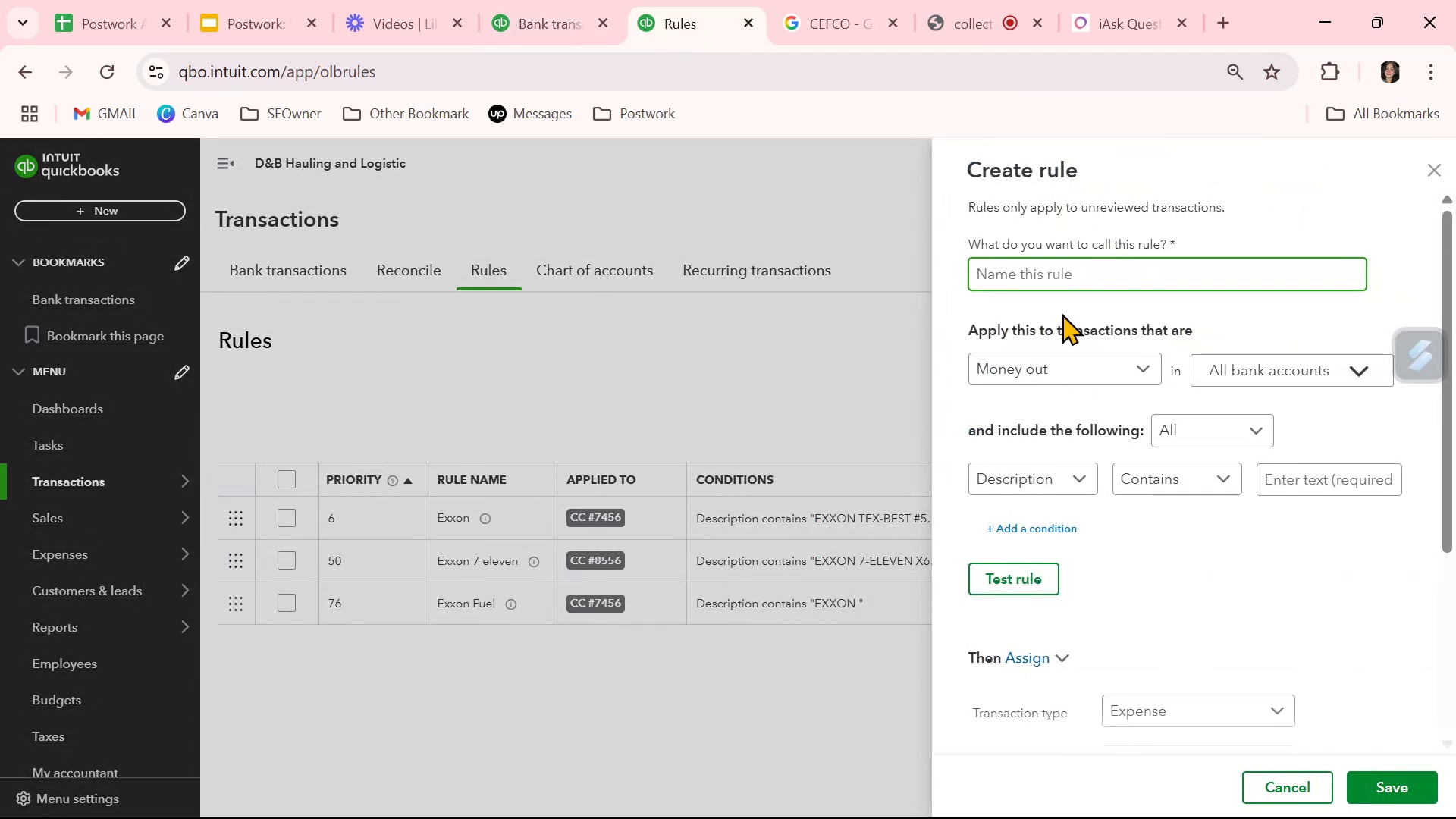 
key(Control+ControlLeft)
 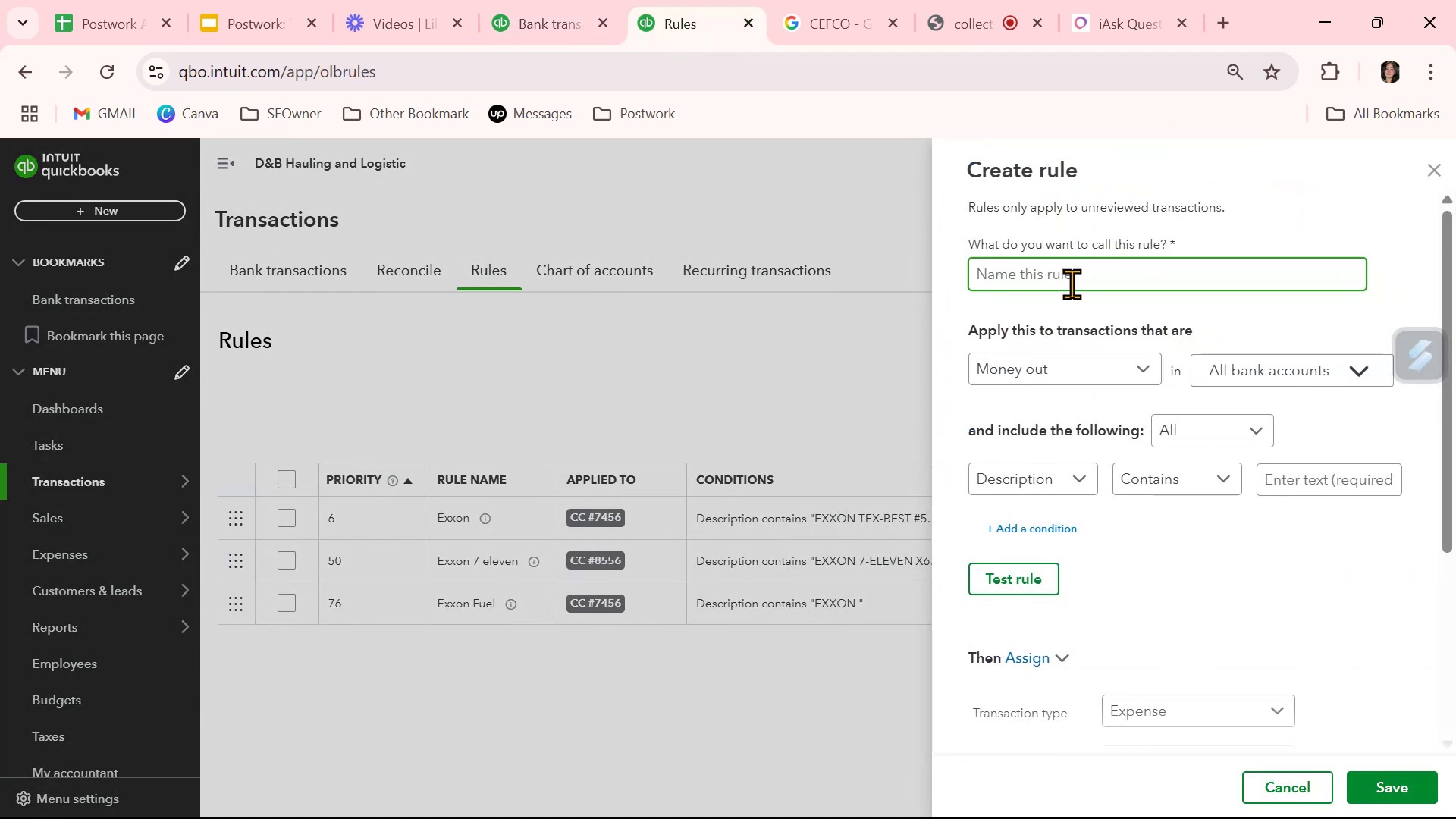 
key(Control+V)
 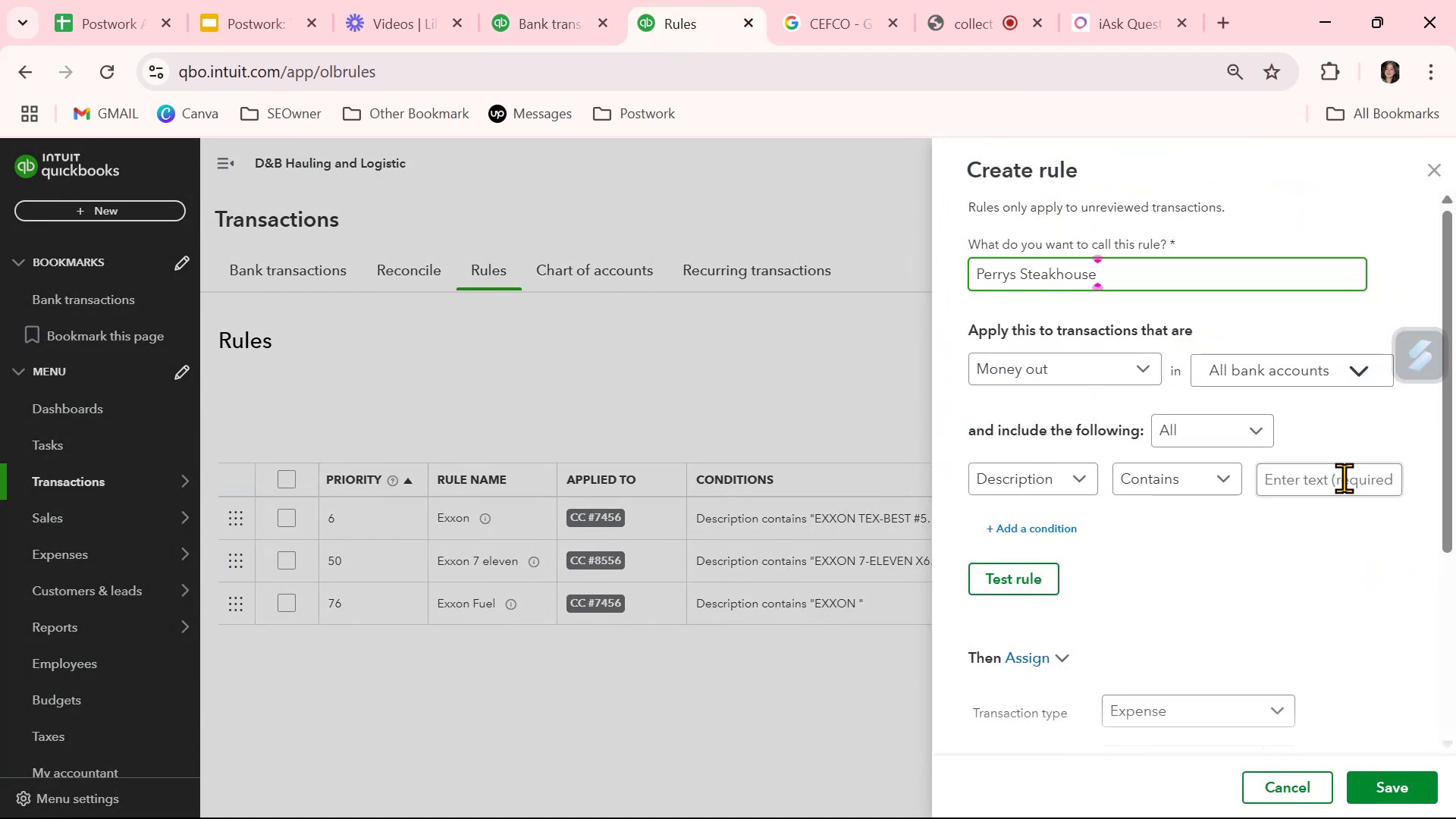 
left_click([1341, 476])
 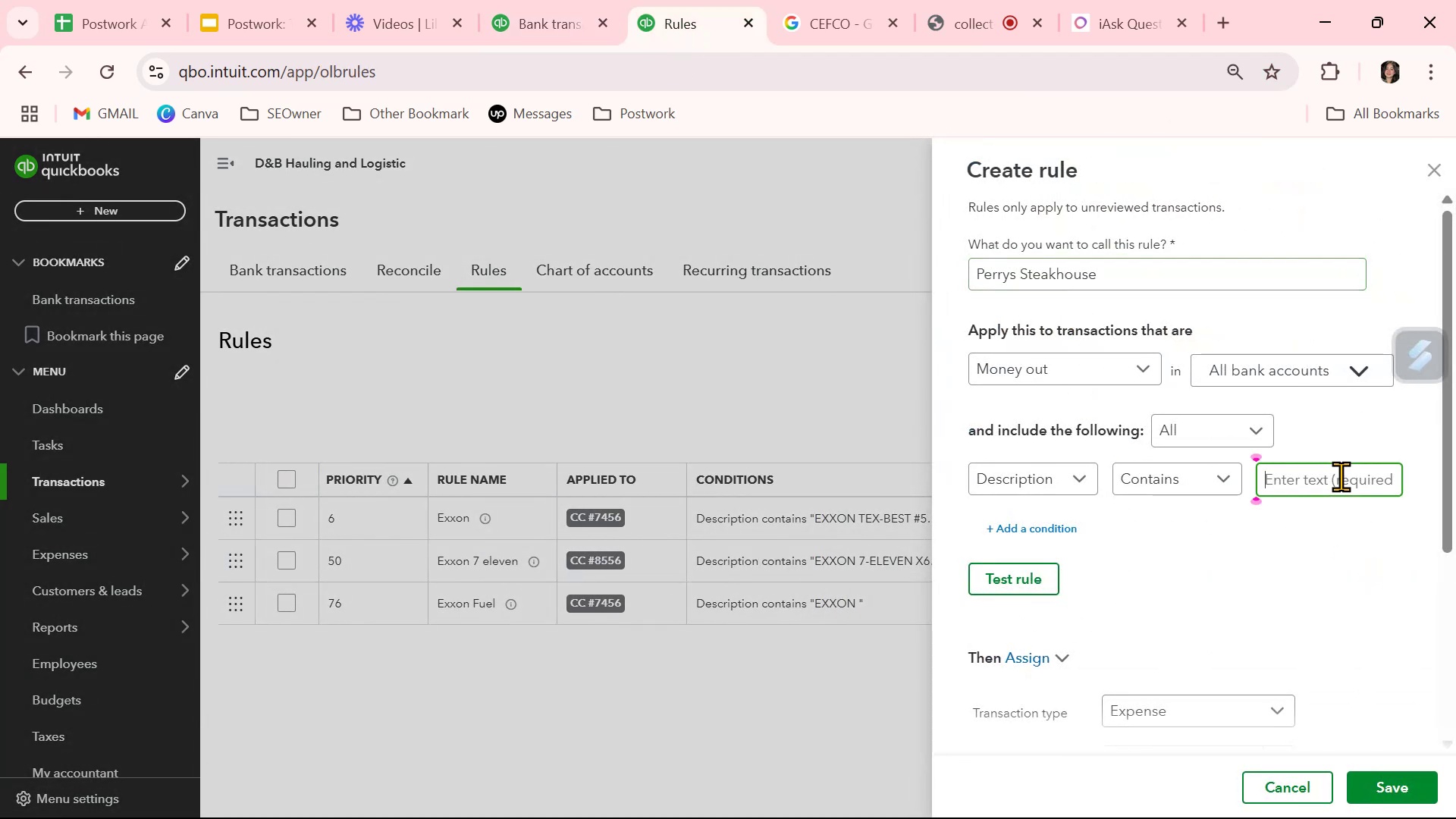 
key(Control+ControlLeft)
 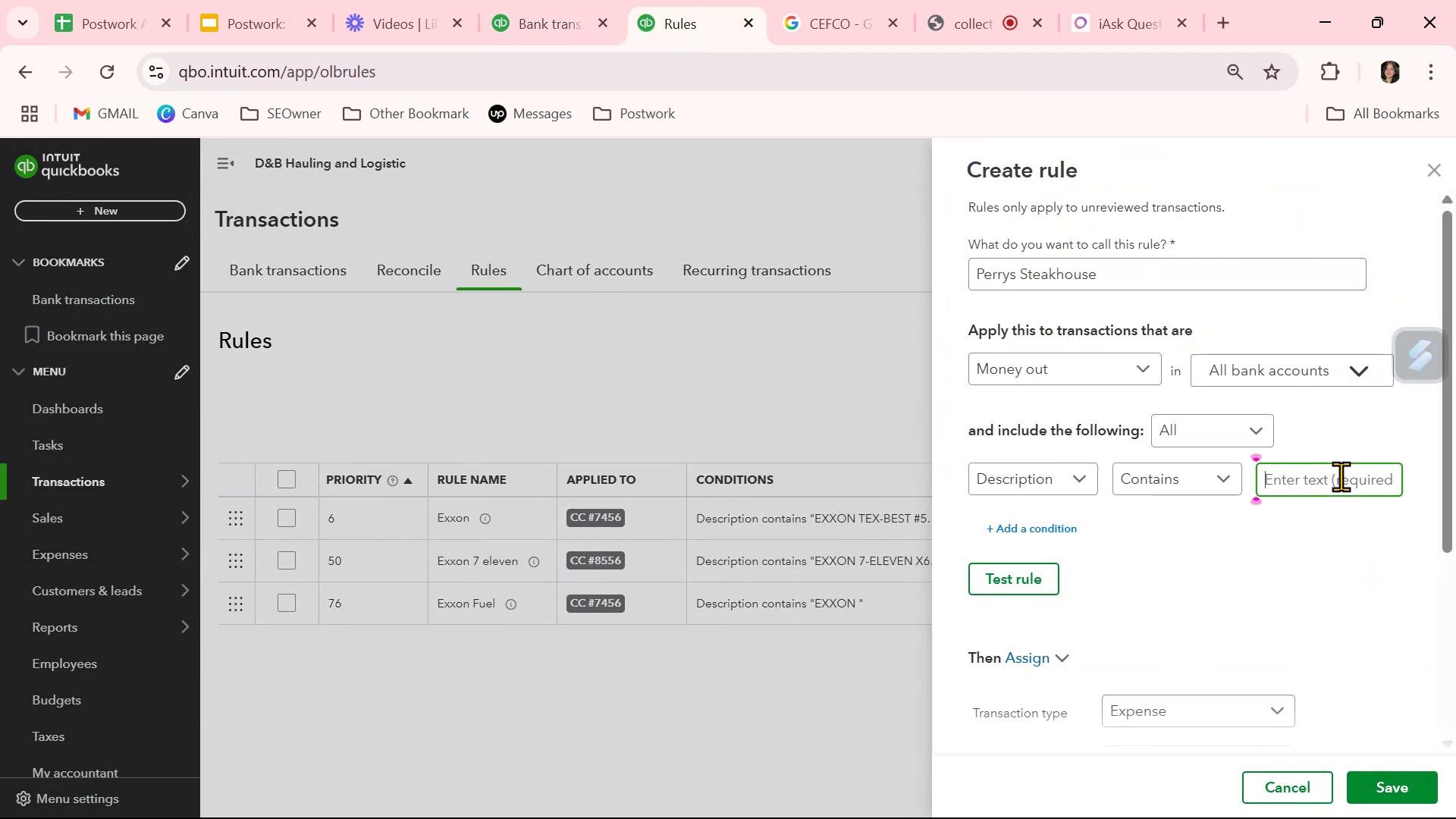 
key(Control+V)
 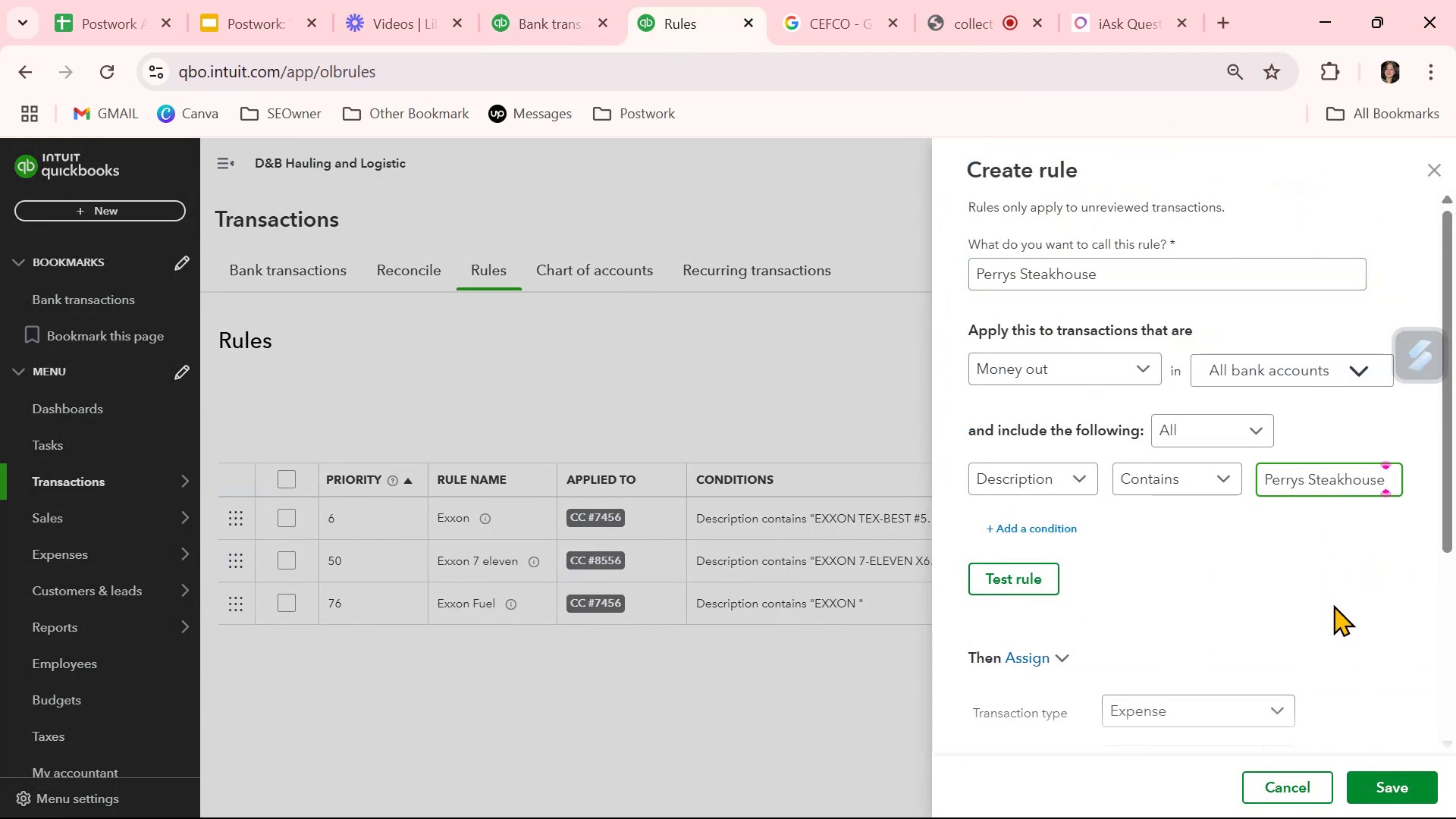 
left_click([1333, 604])
 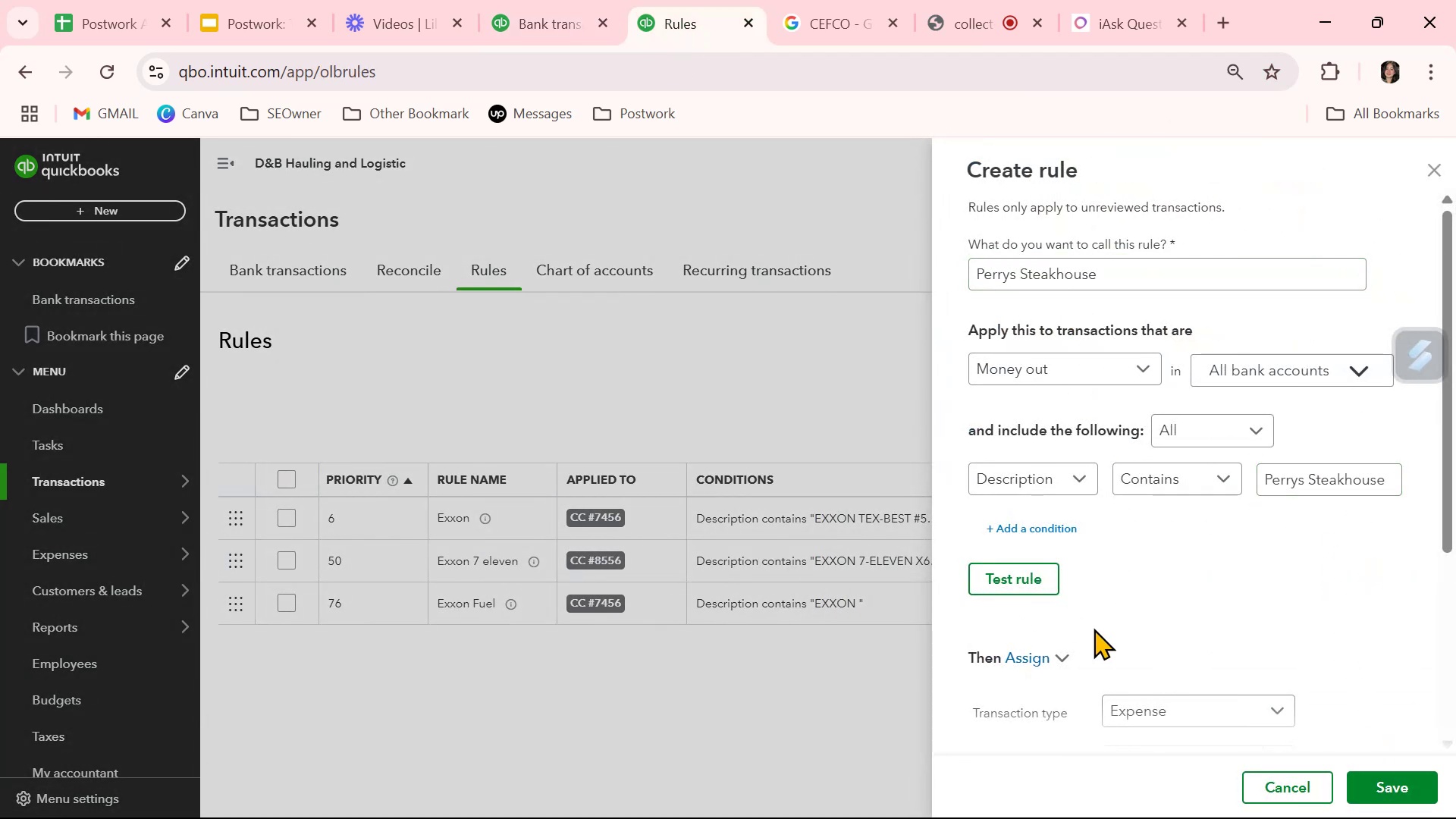 
left_click([1020, 571])
 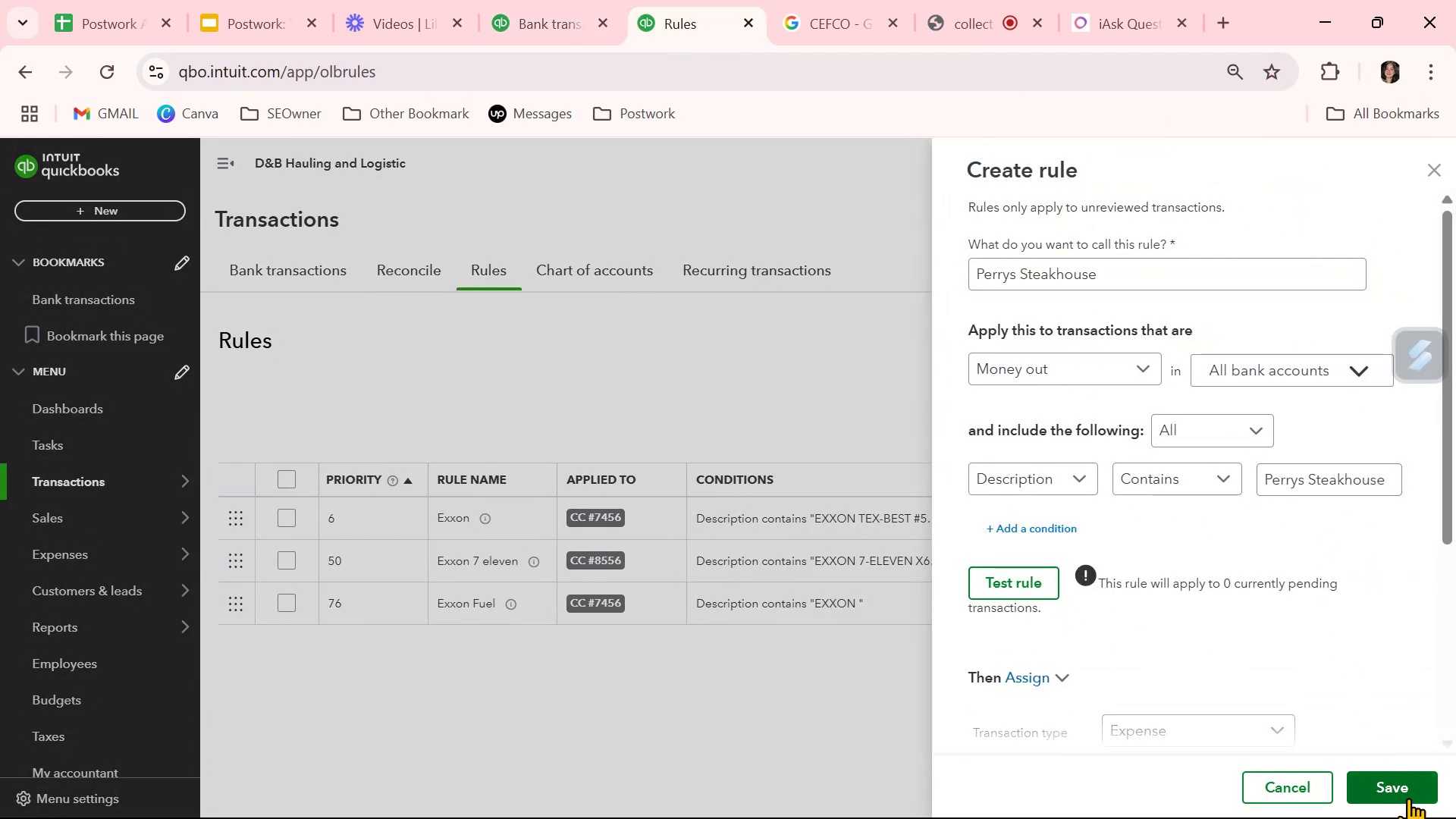 
left_click([1407, 798])
 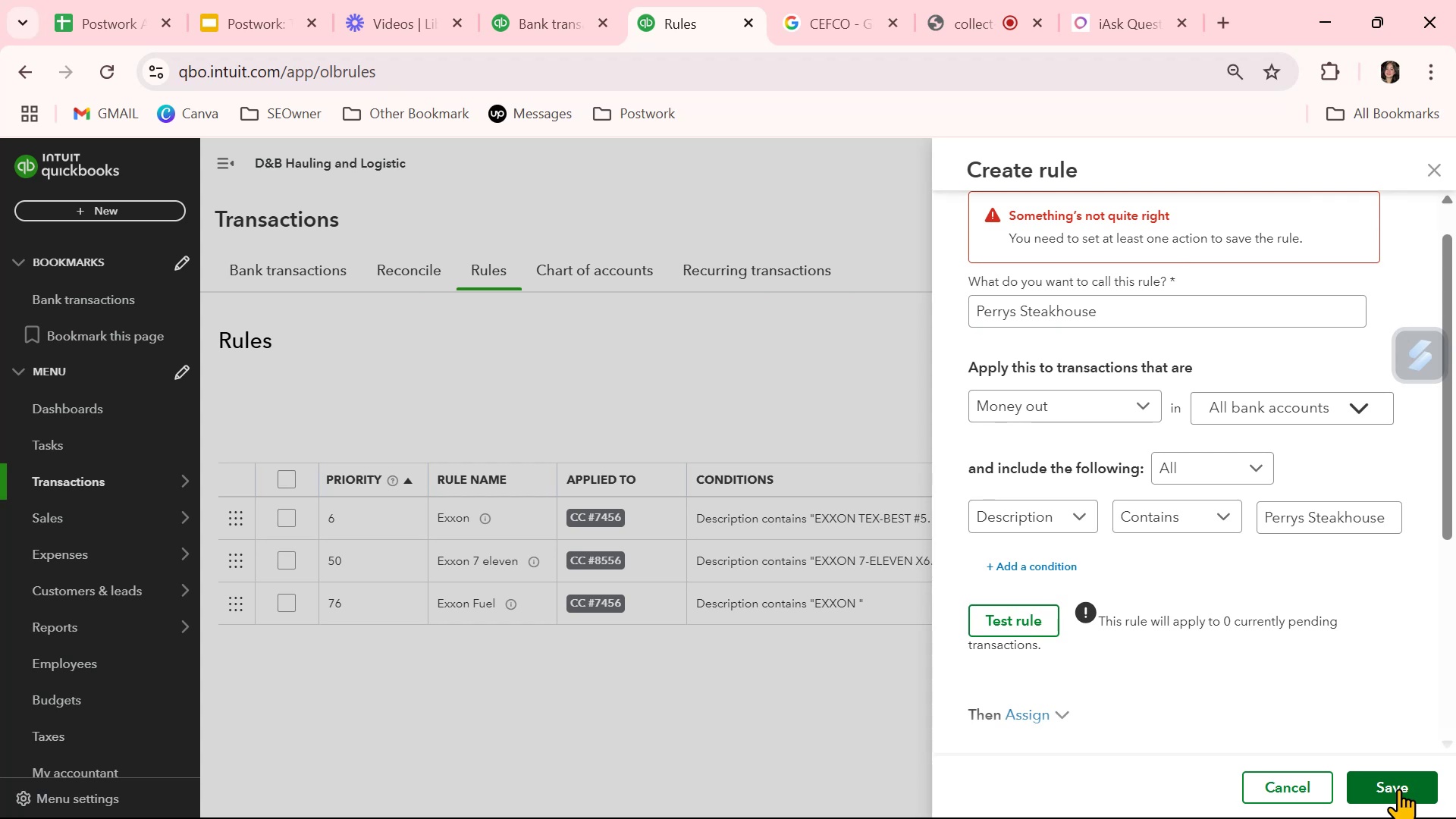 
left_click([1398, 789])
 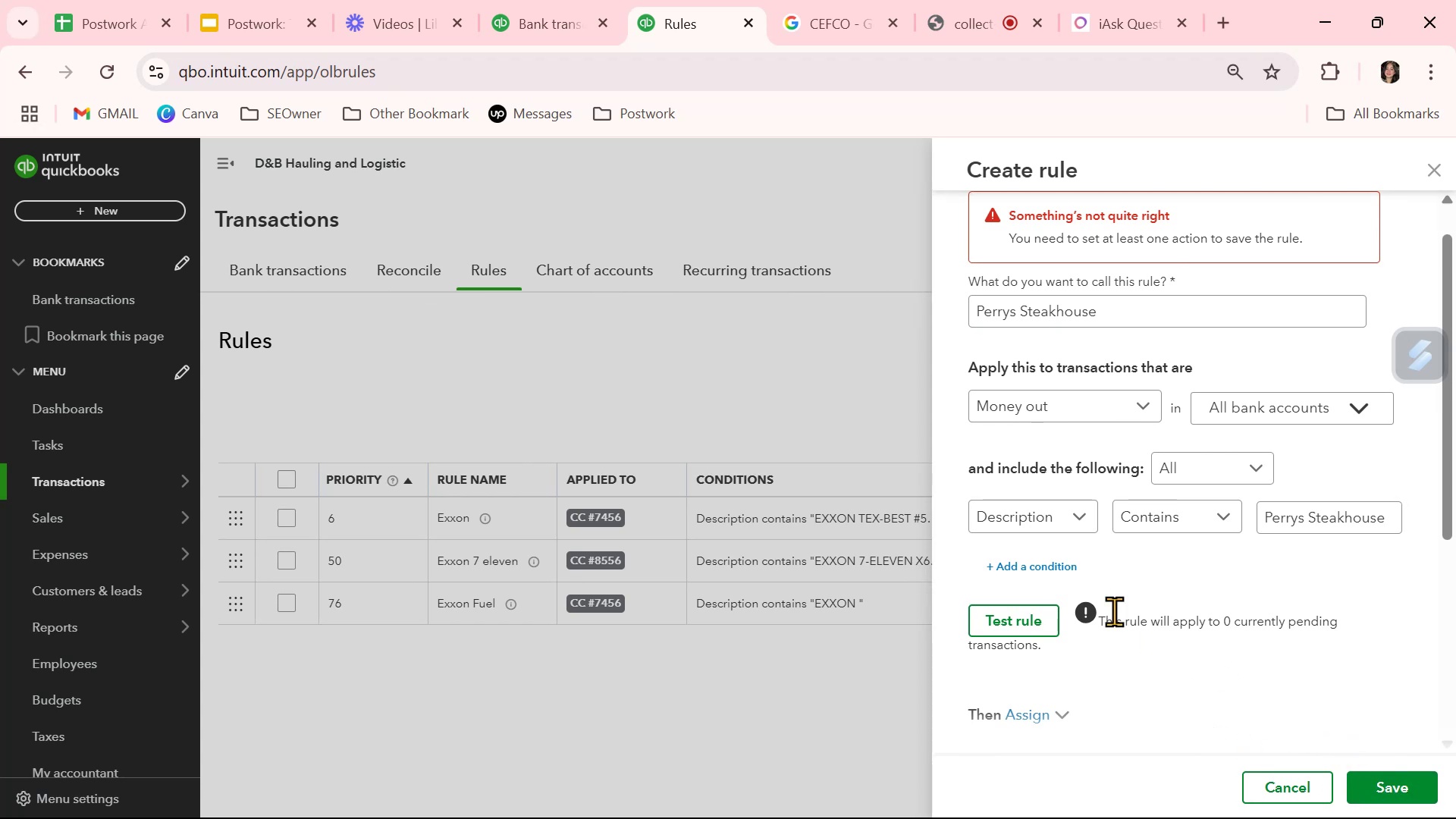 
wait(12.81)
 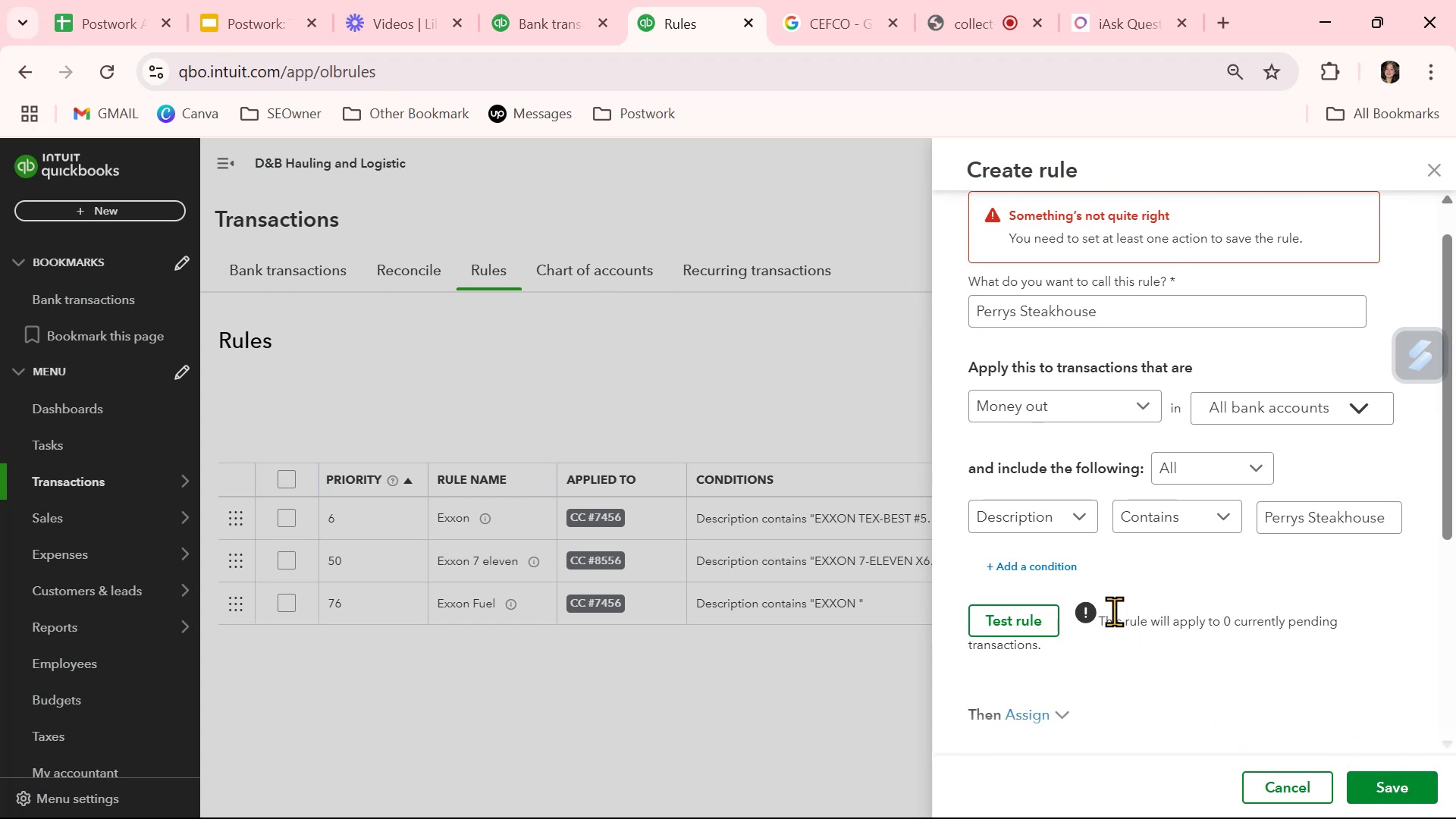 
left_click([1363, 408])
 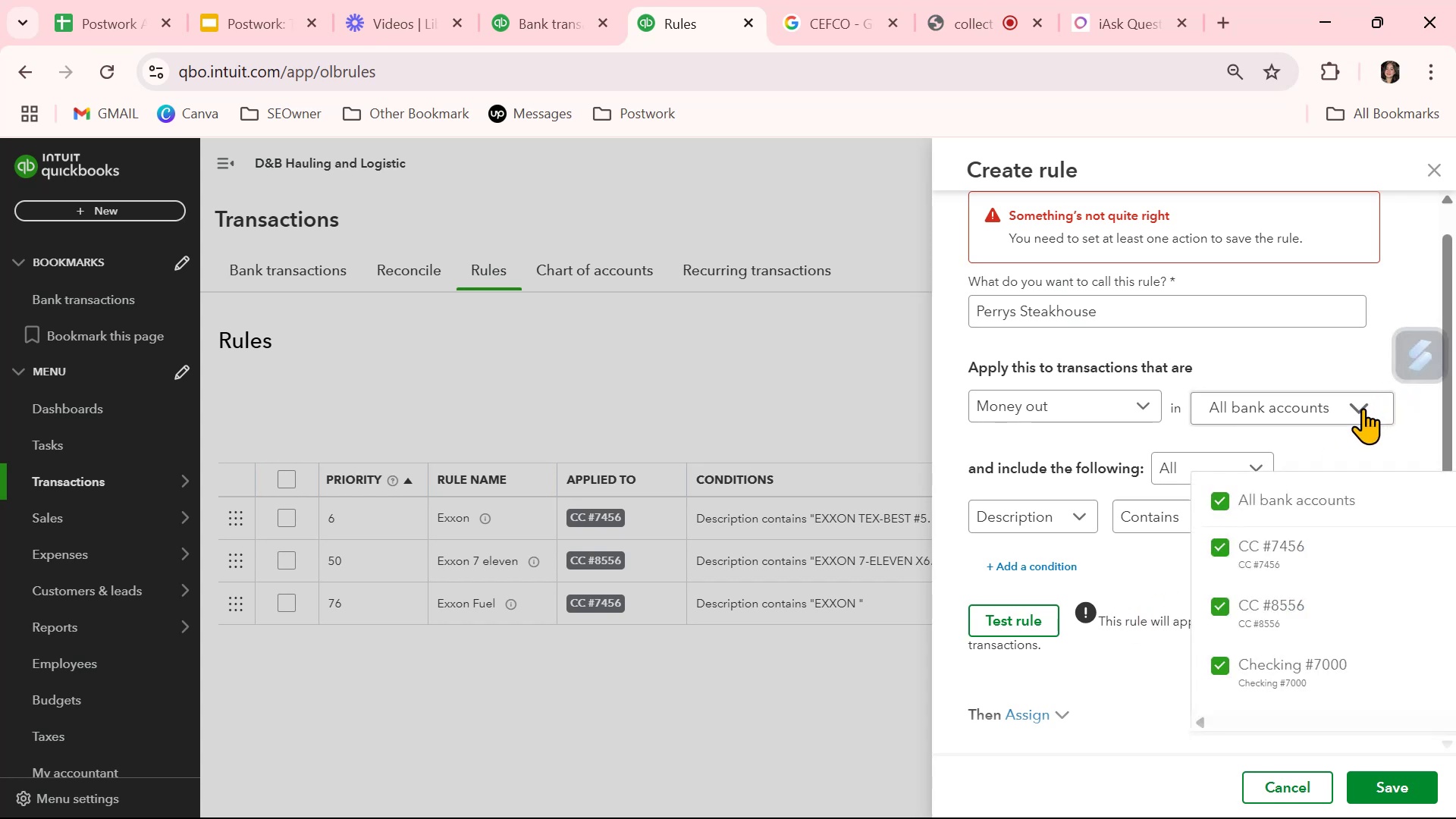 
left_click([1363, 408])
 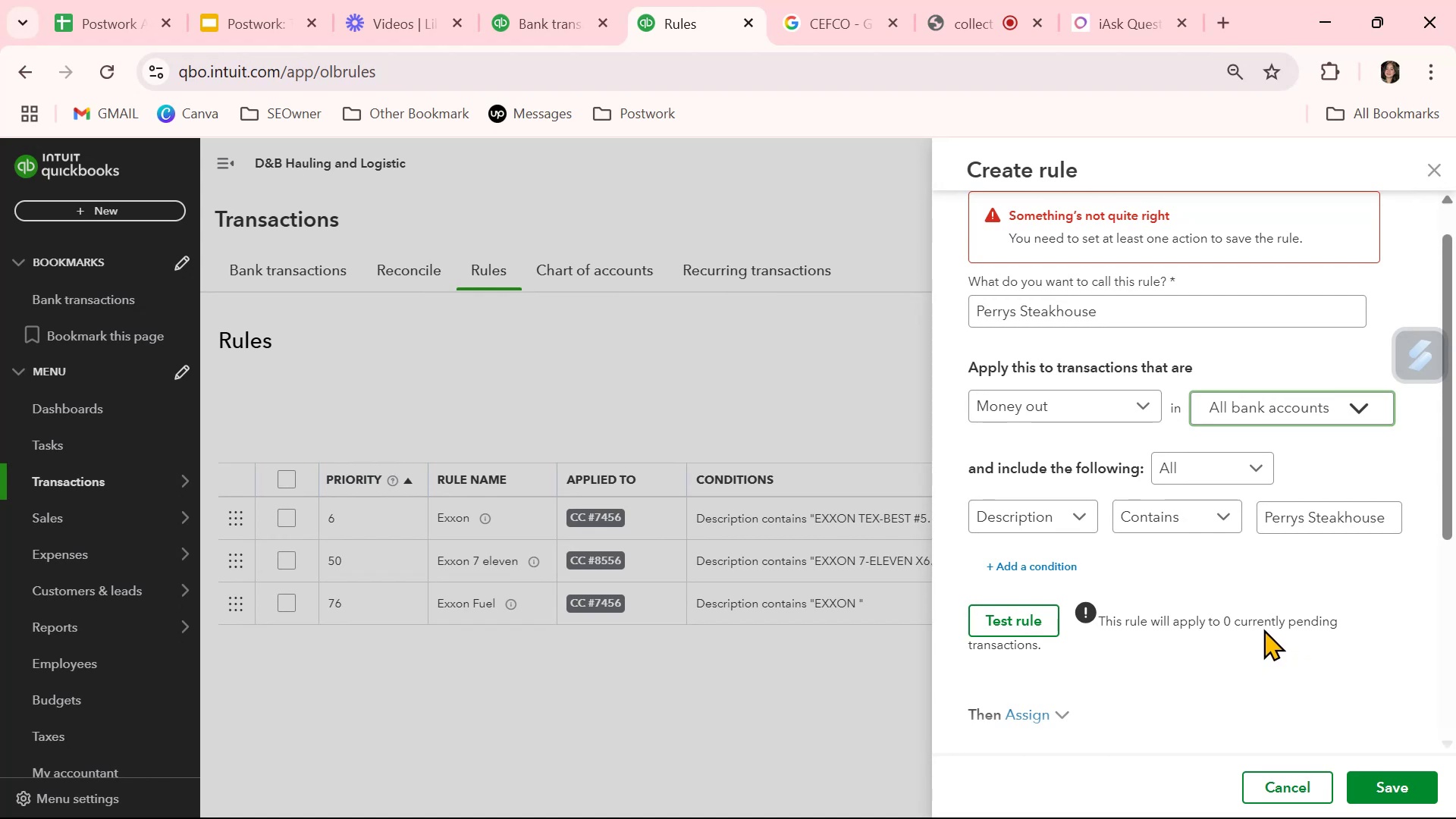 
wait(5.99)
 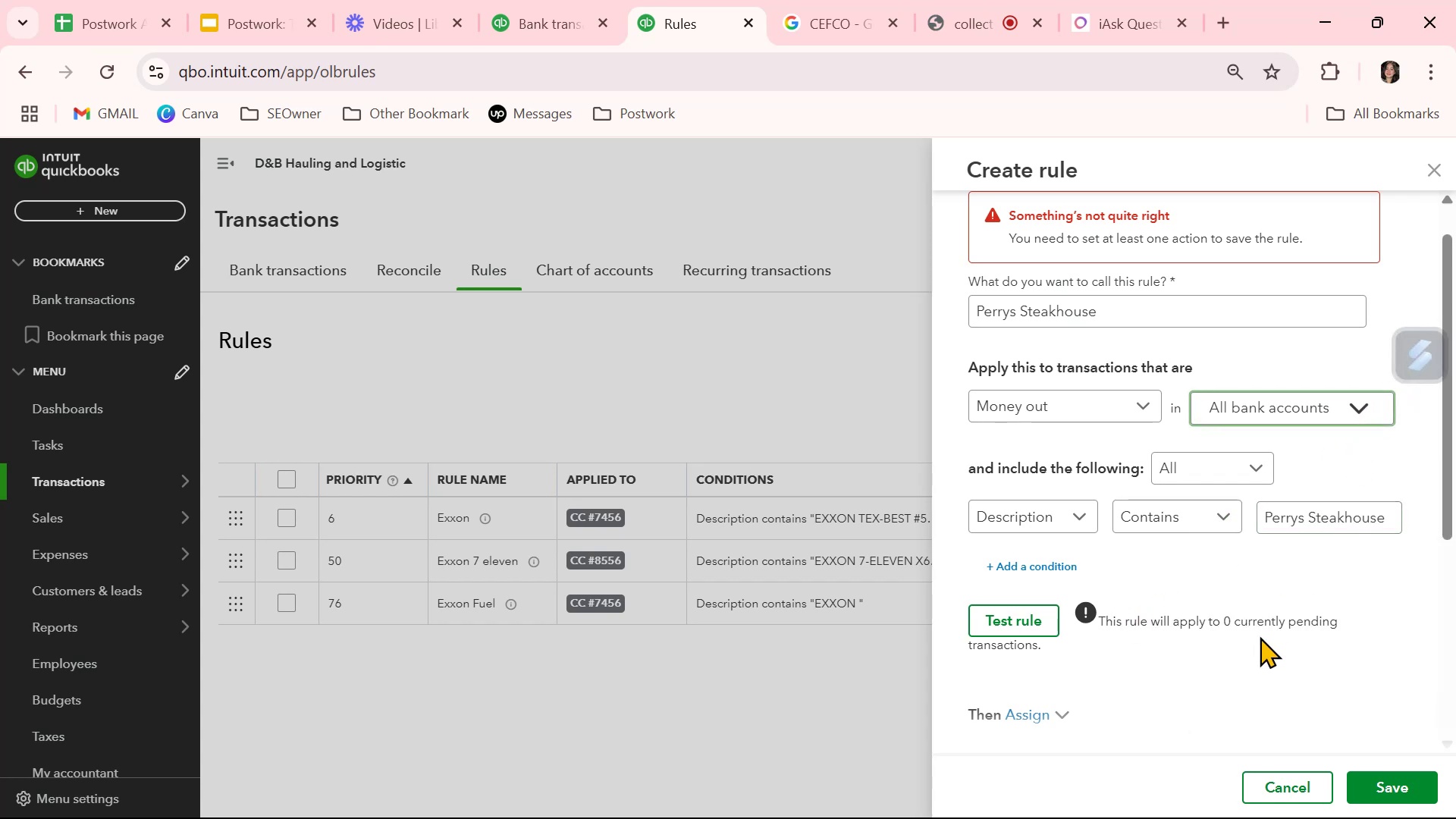 
left_click([1071, 714])
 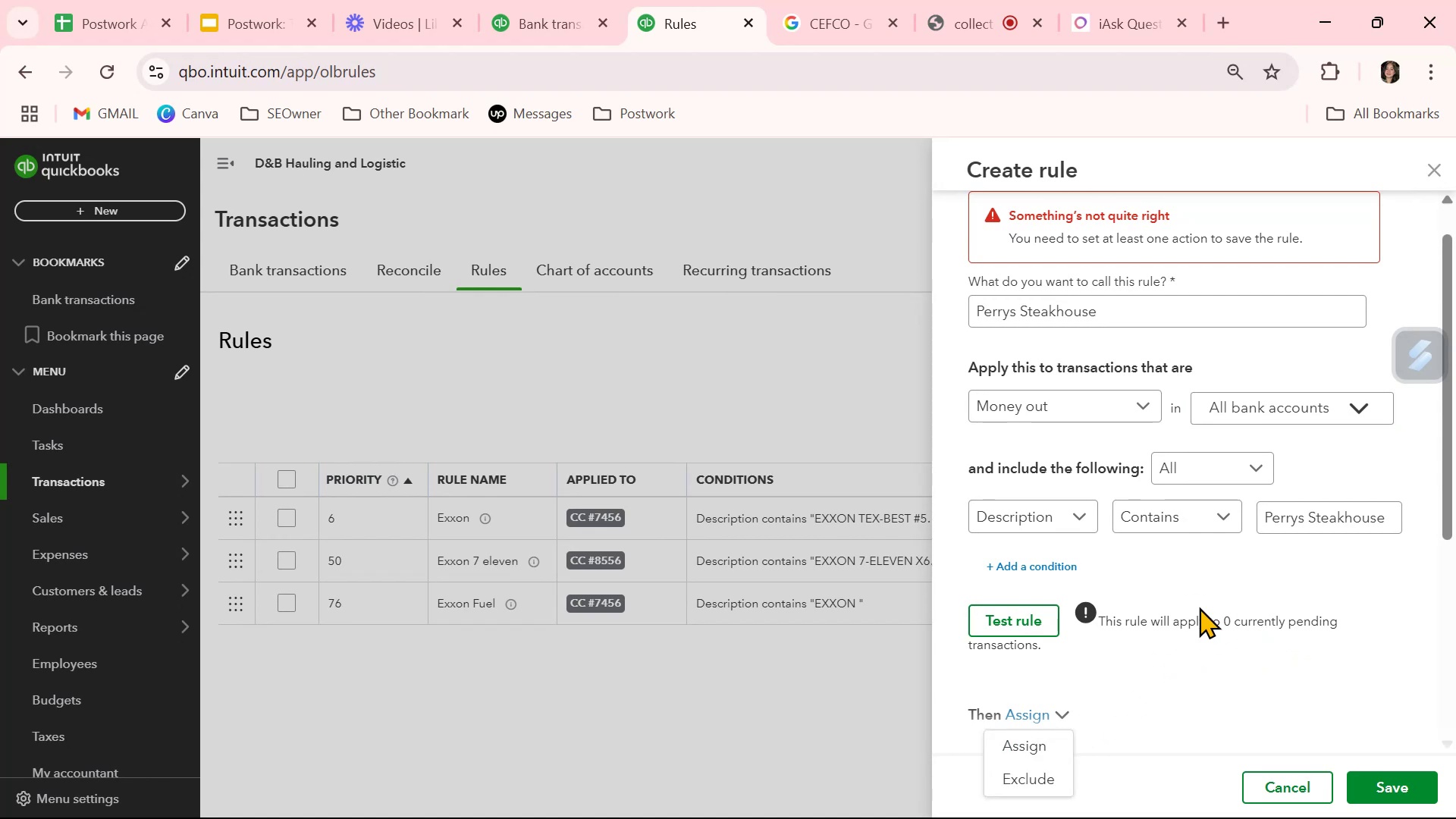 
scroll: coordinate [1200, 606], scroll_direction: down, amount: 1.0
 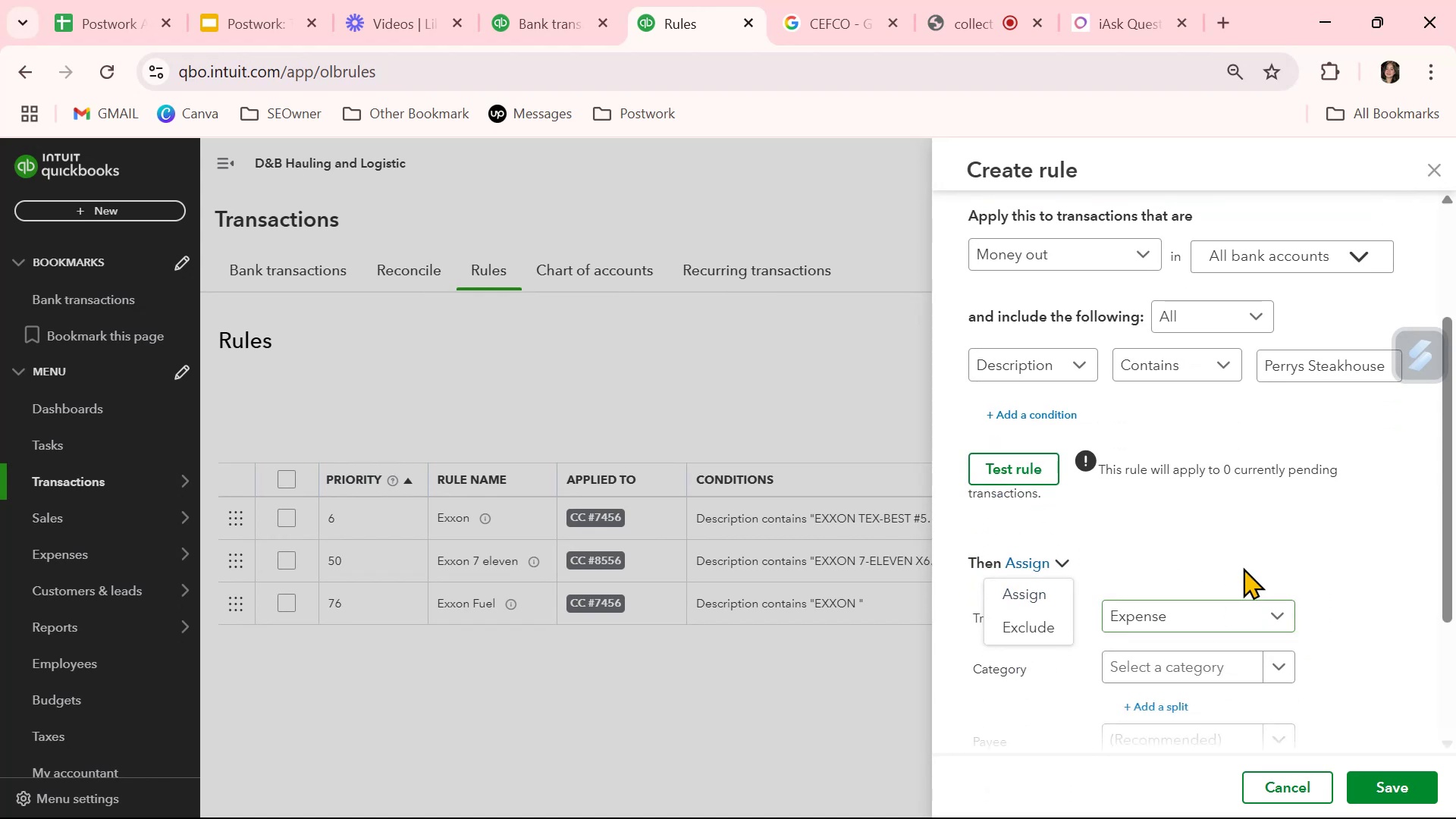 
left_click([1275, 541])
 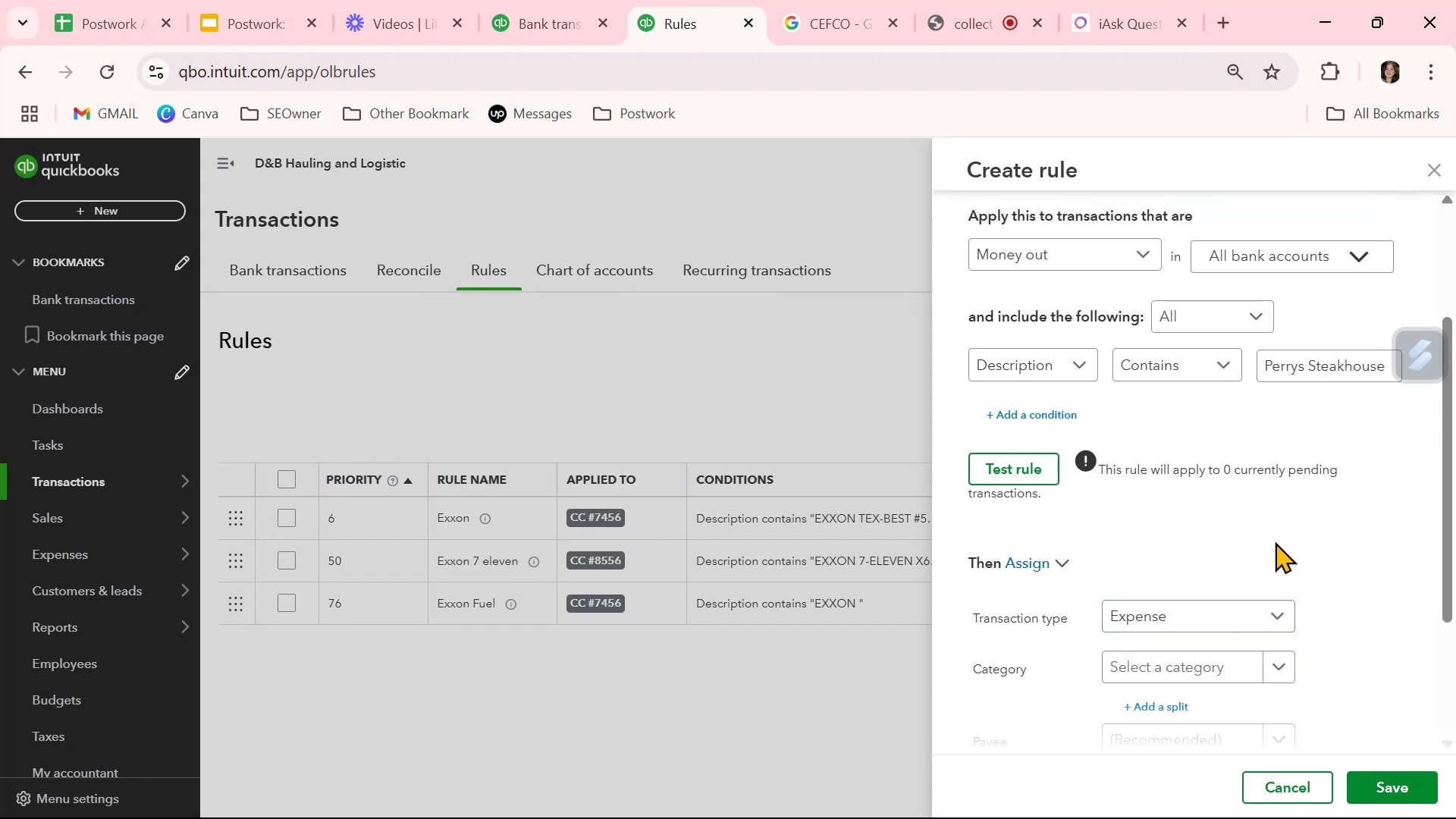 
scroll: coordinate [1275, 543], scroll_direction: down, amount: 1.0
 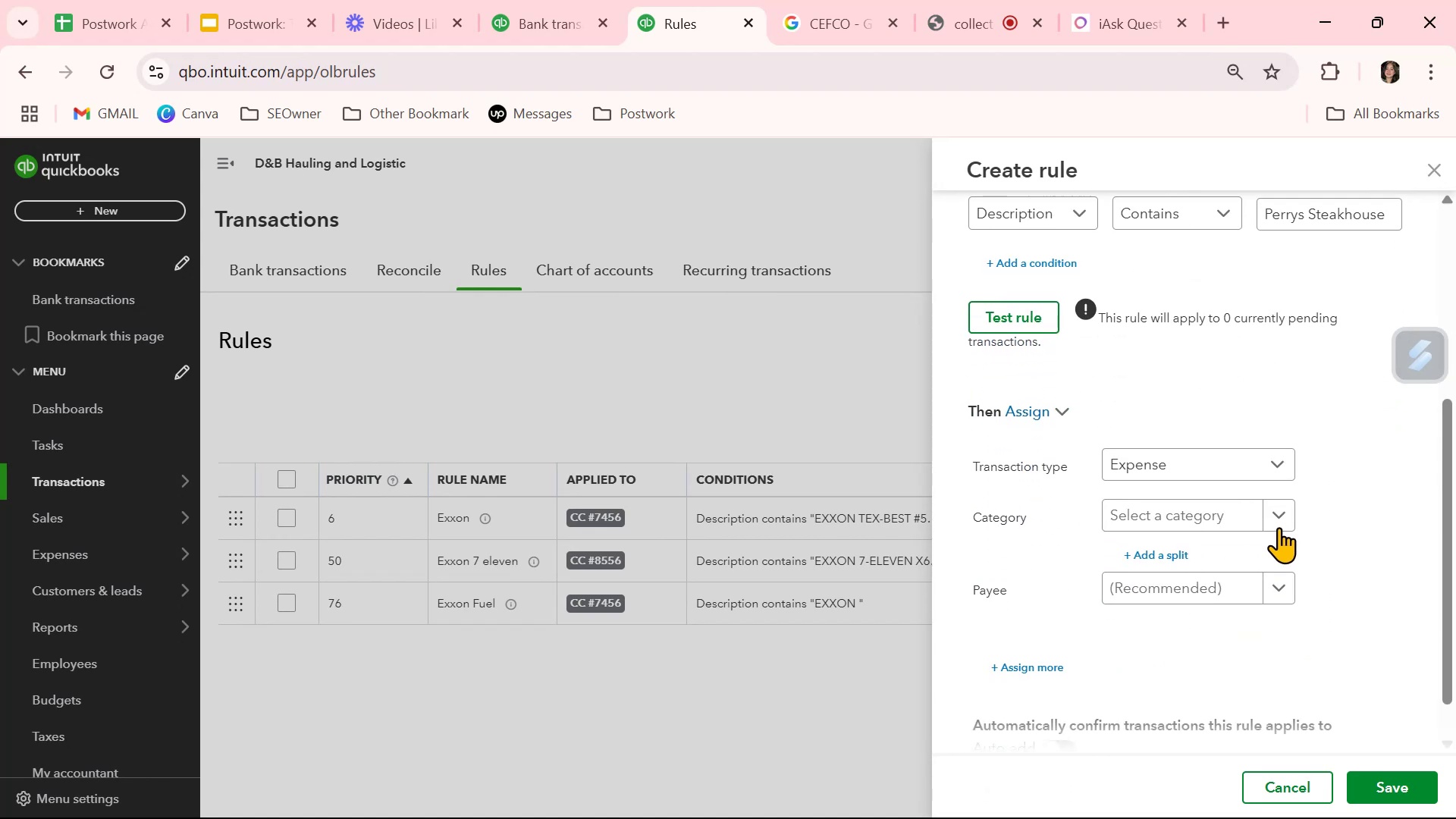 
left_click([1280, 524])
 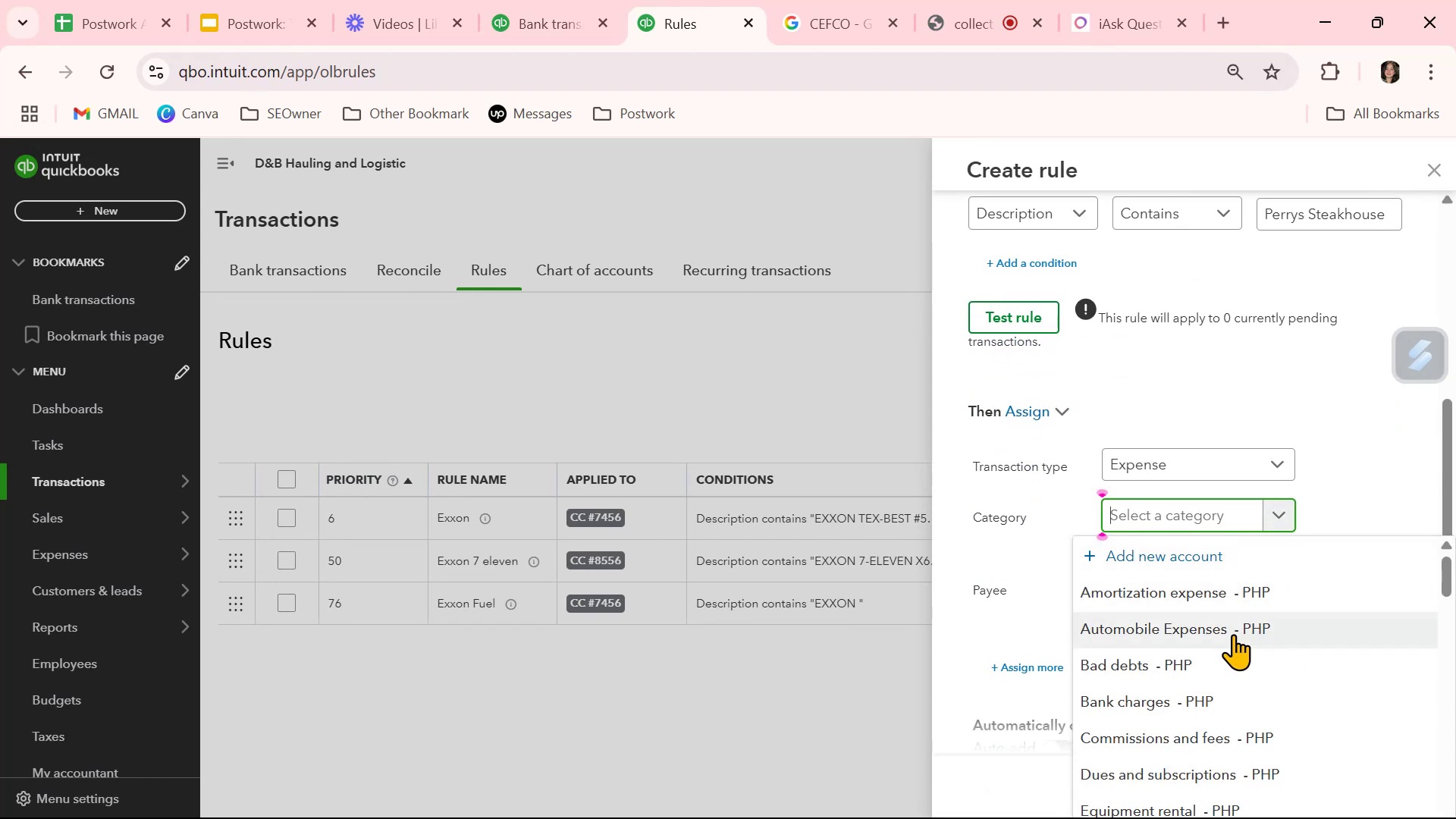 
type(mea)
 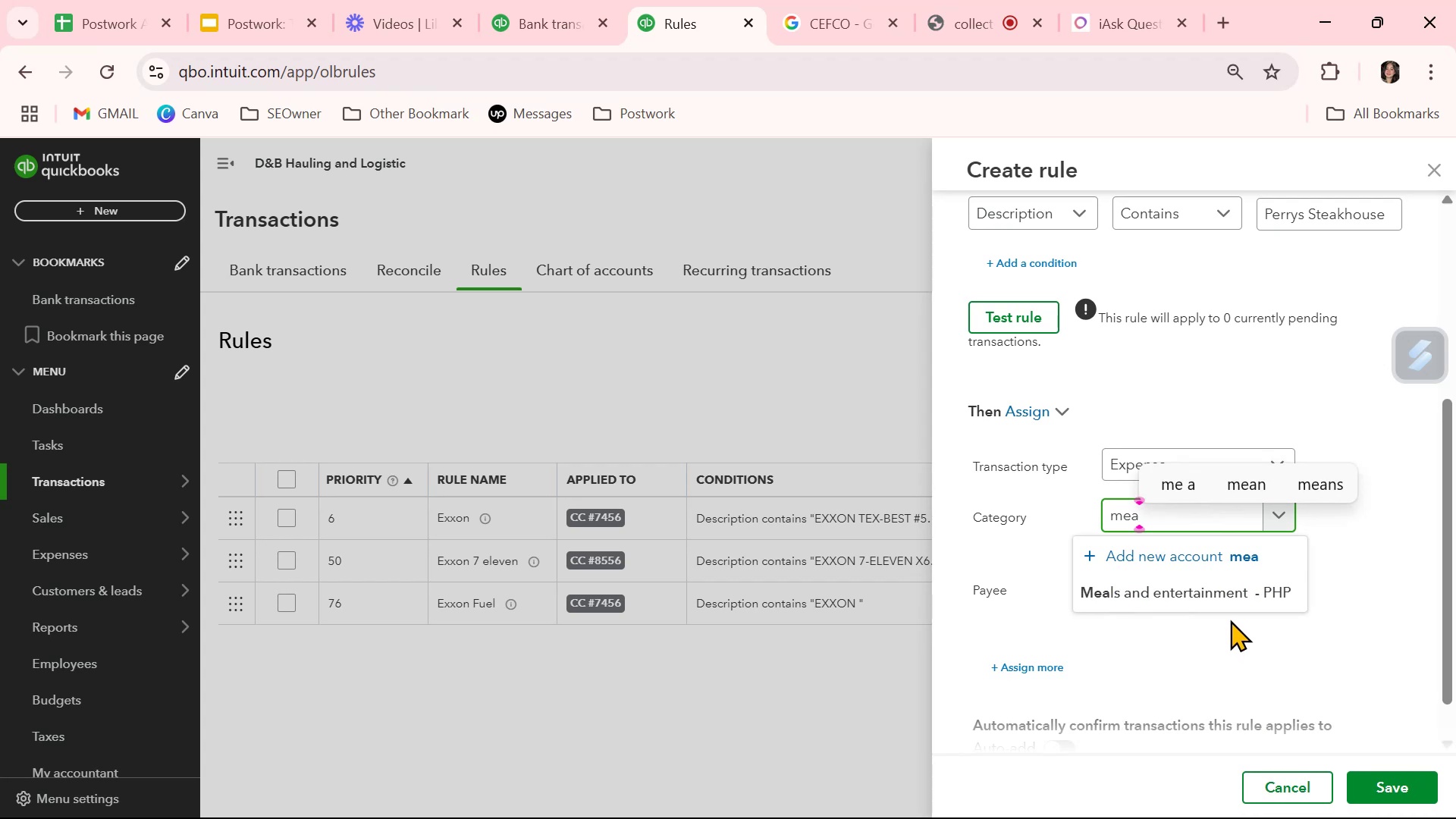 
left_click([1229, 603])
 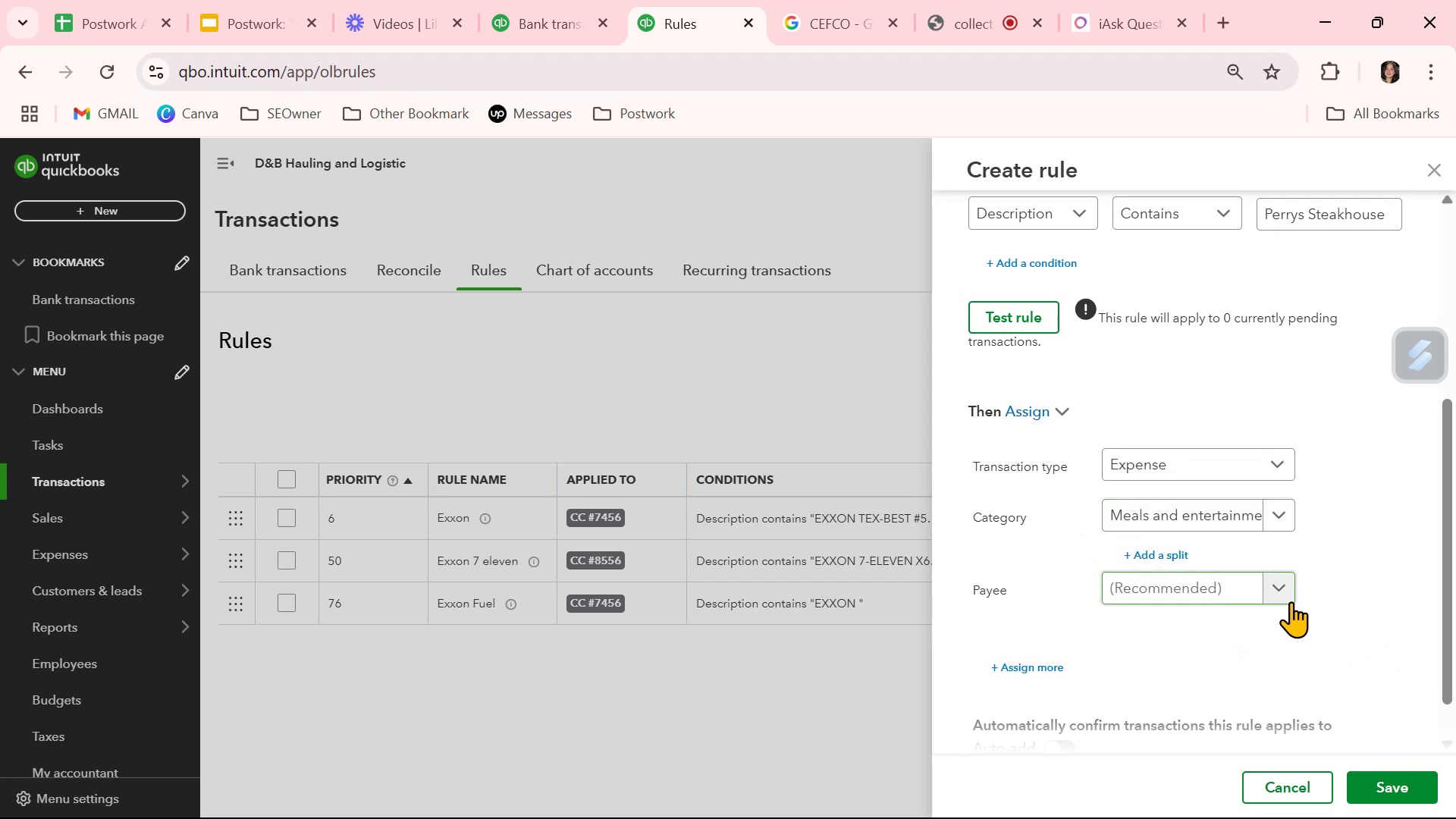 
left_click([1288, 595])
 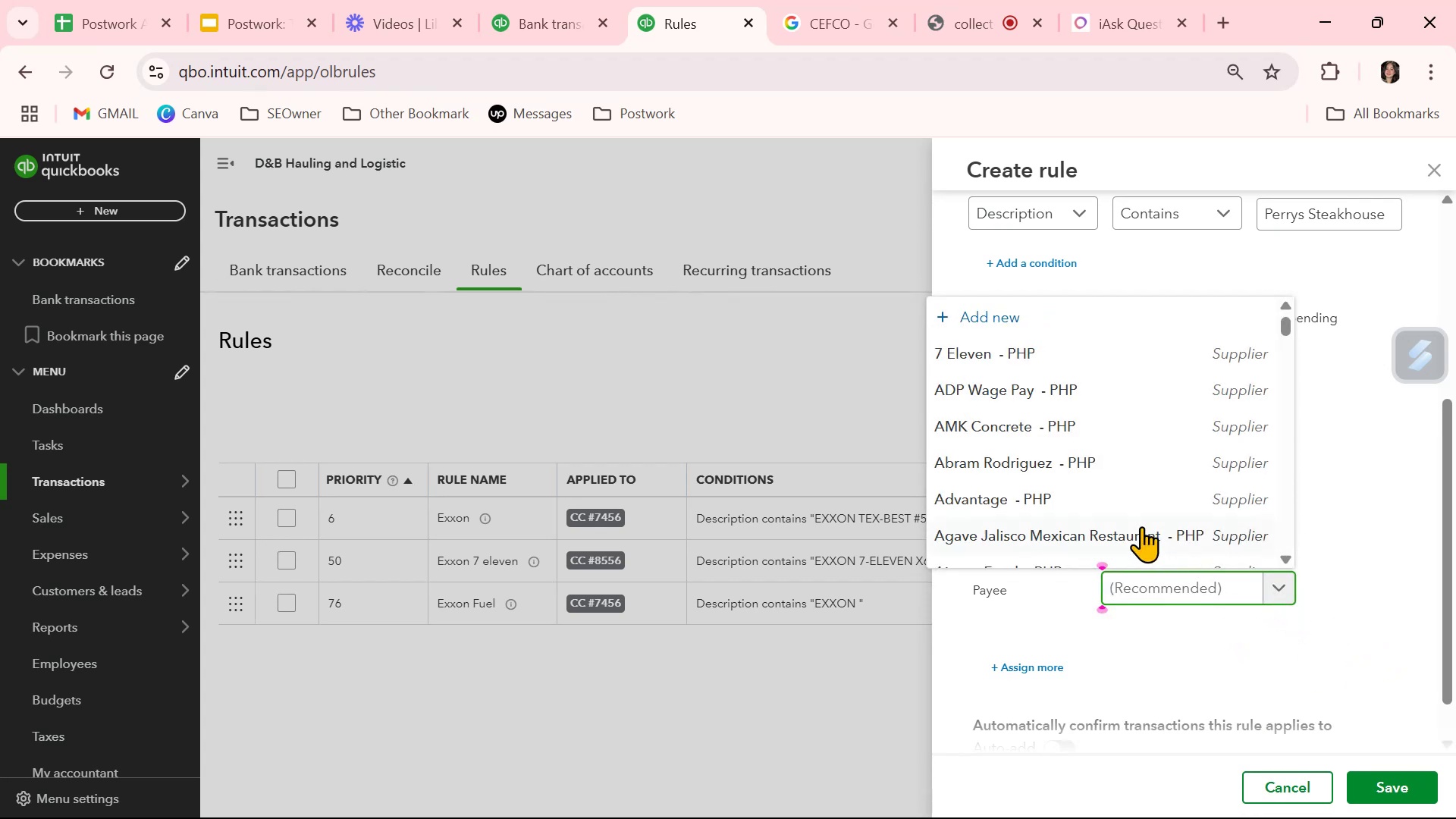 
scroll: coordinate [1136, 525], scroll_direction: down, amount: 15.0
 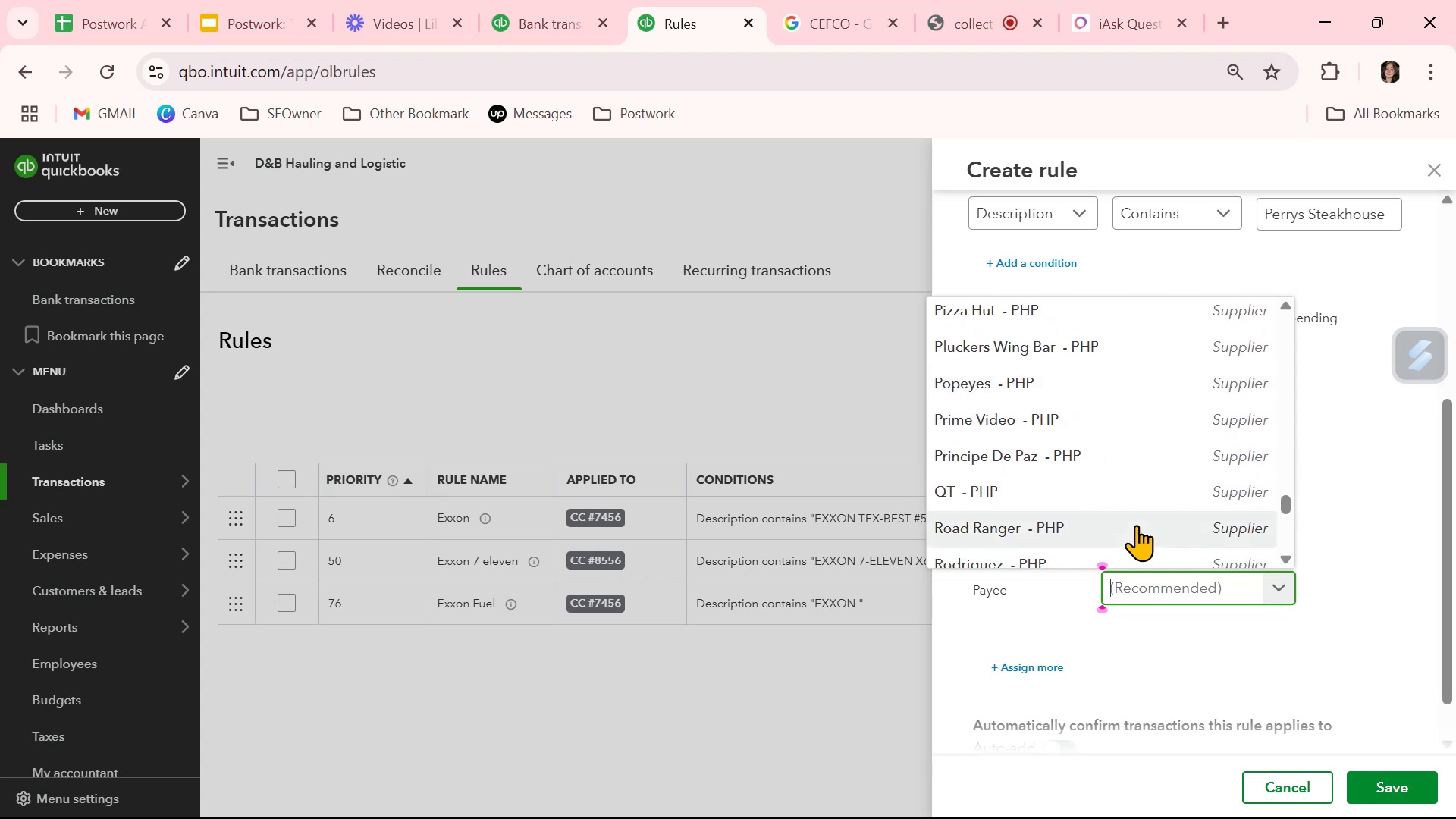 
scroll: coordinate [1136, 525], scroll_direction: up, amount: 1.0
 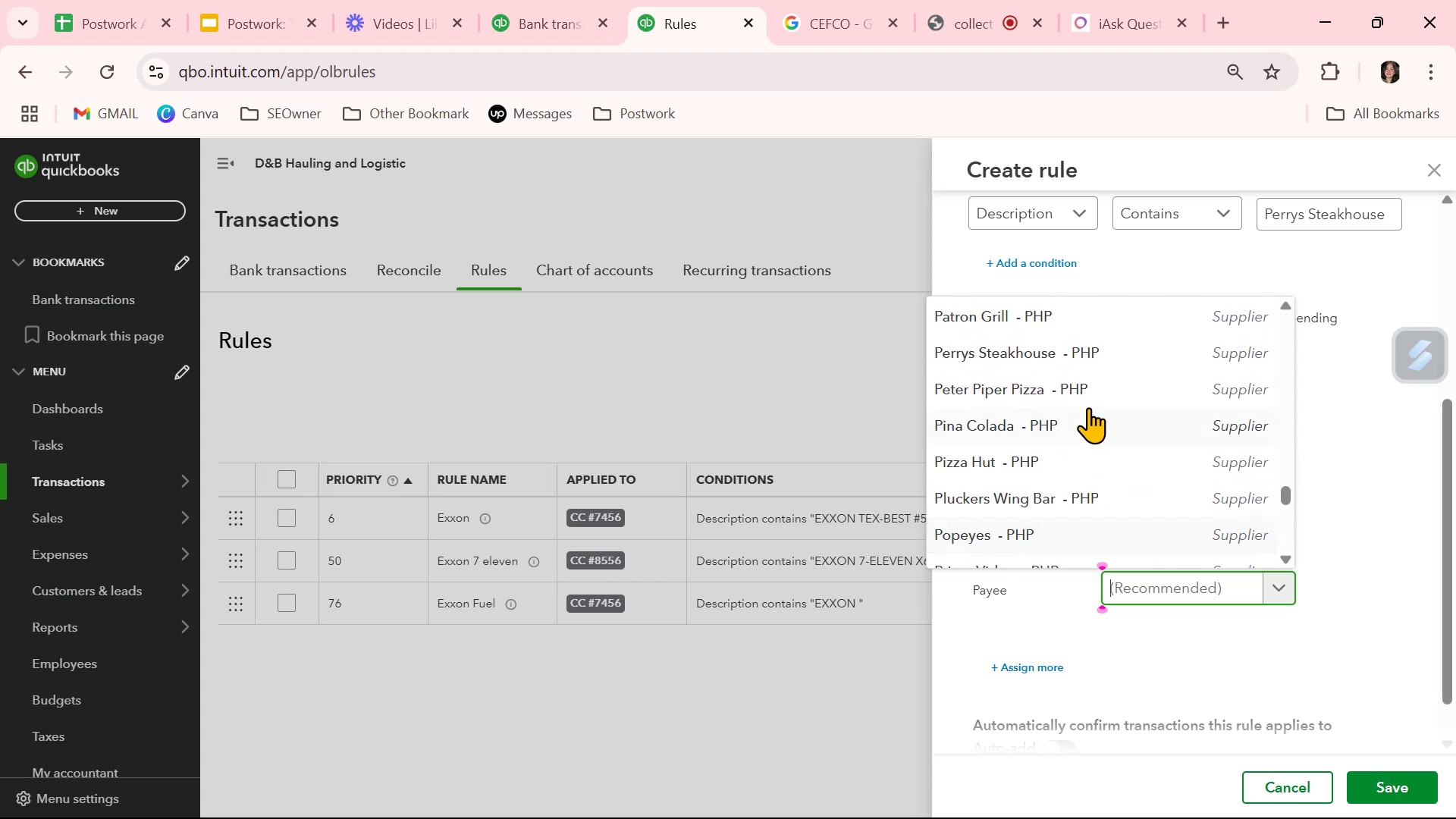 
left_click([1073, 355])
 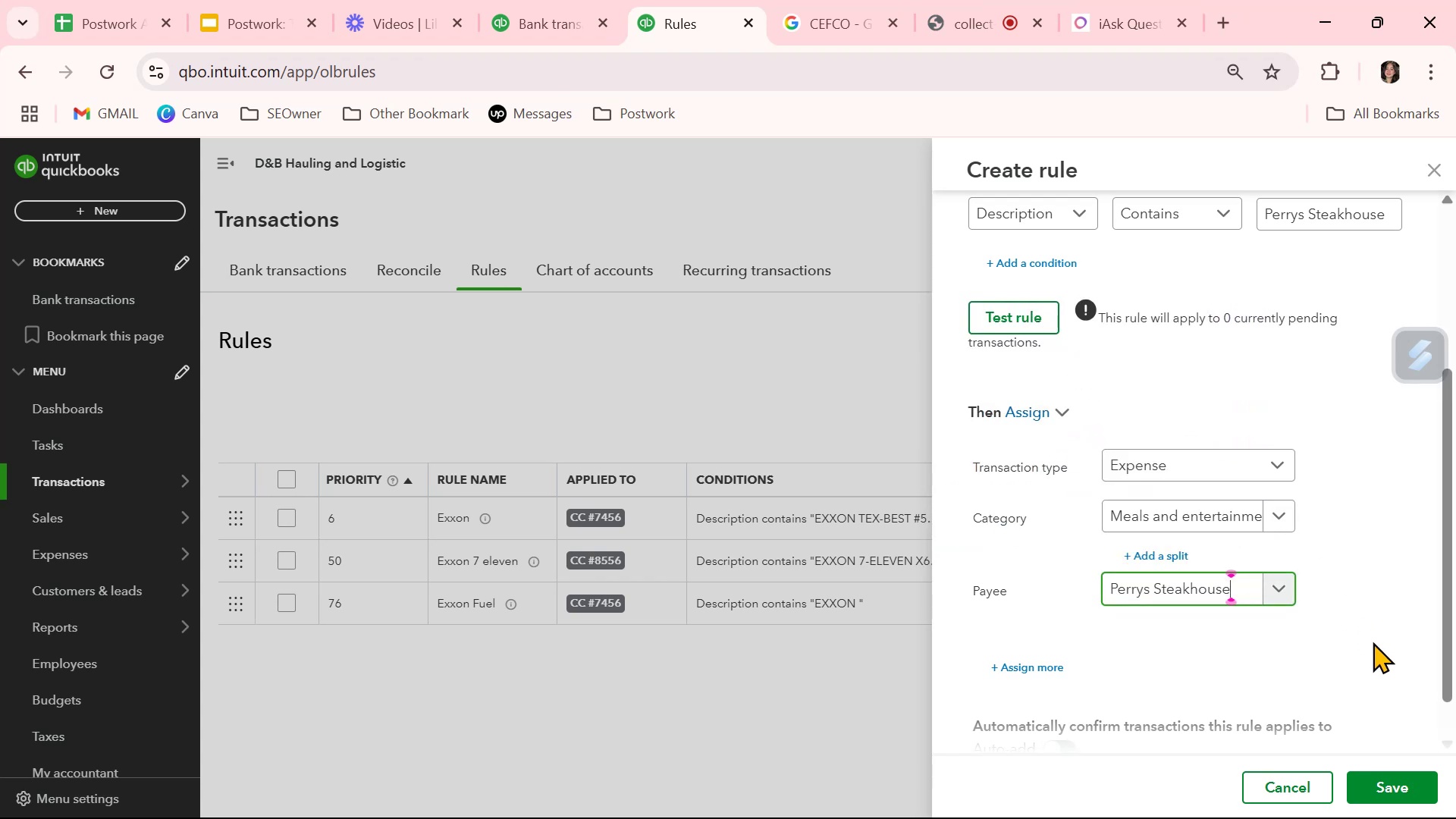 
left_click([1389, 669])
 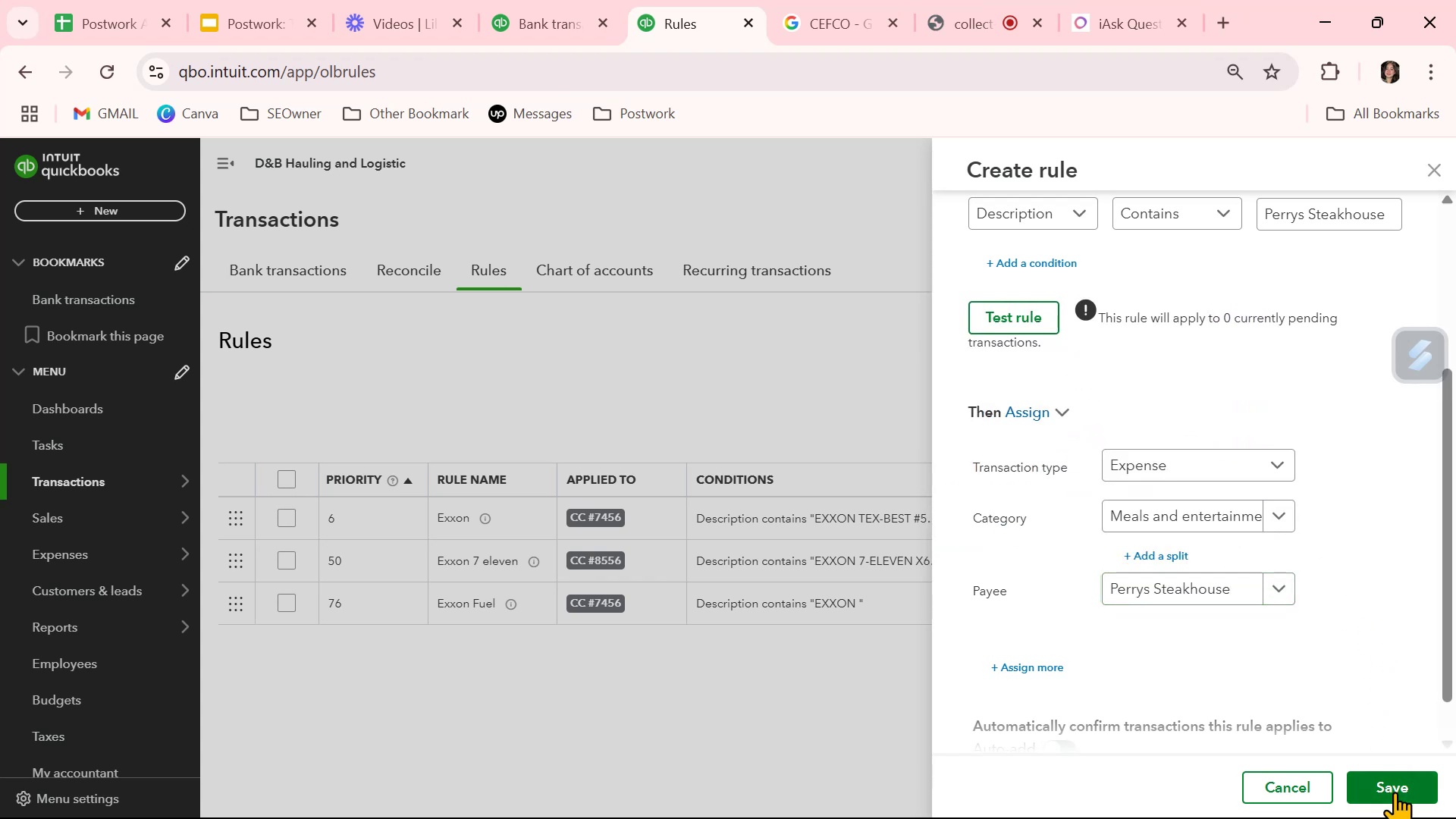 
left_click([1395, 791])
 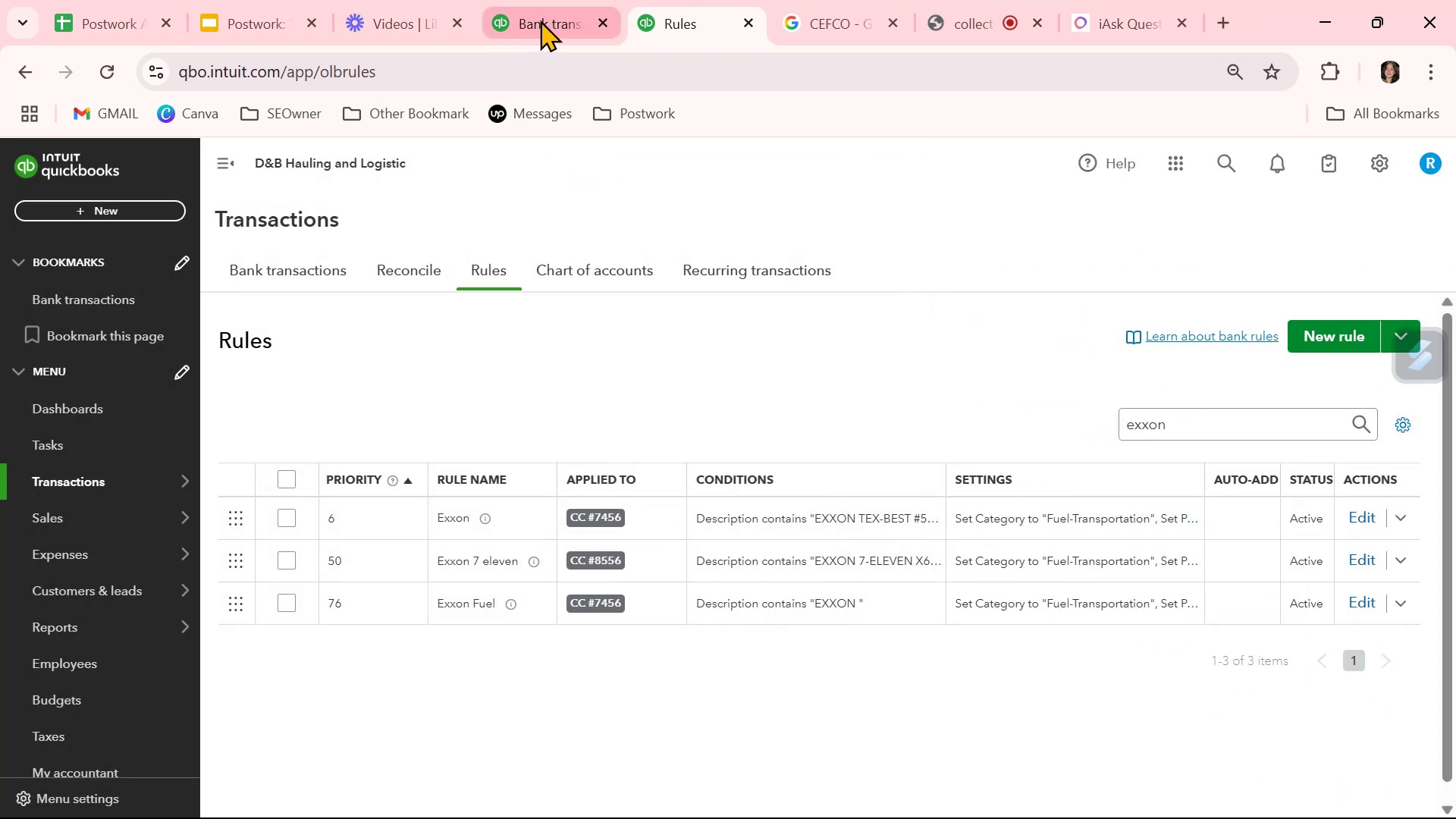 
wait(8.11)
 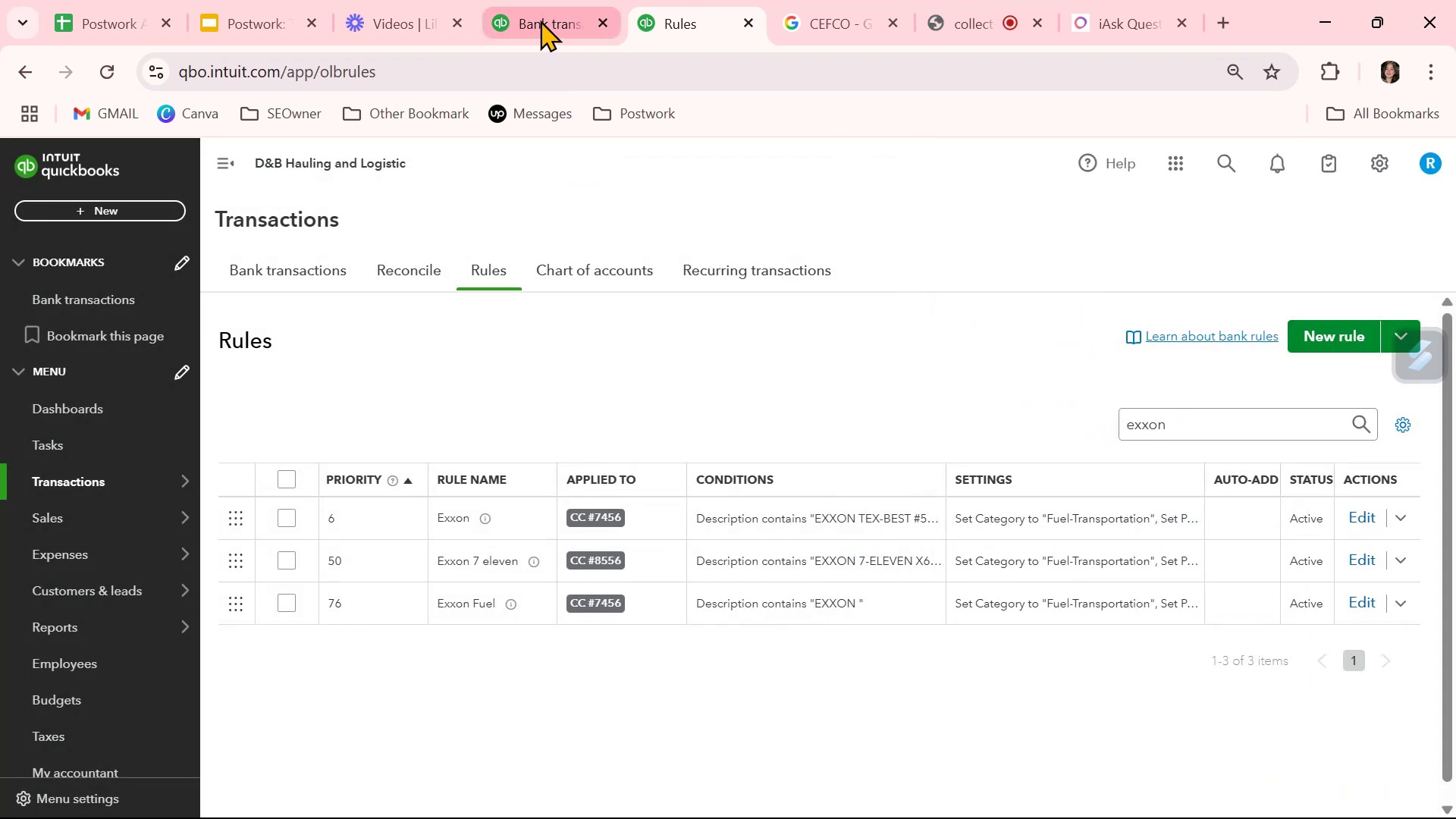 
scroll: coordinate [1071, 760], scroll_direction: down, amount: 3.0
 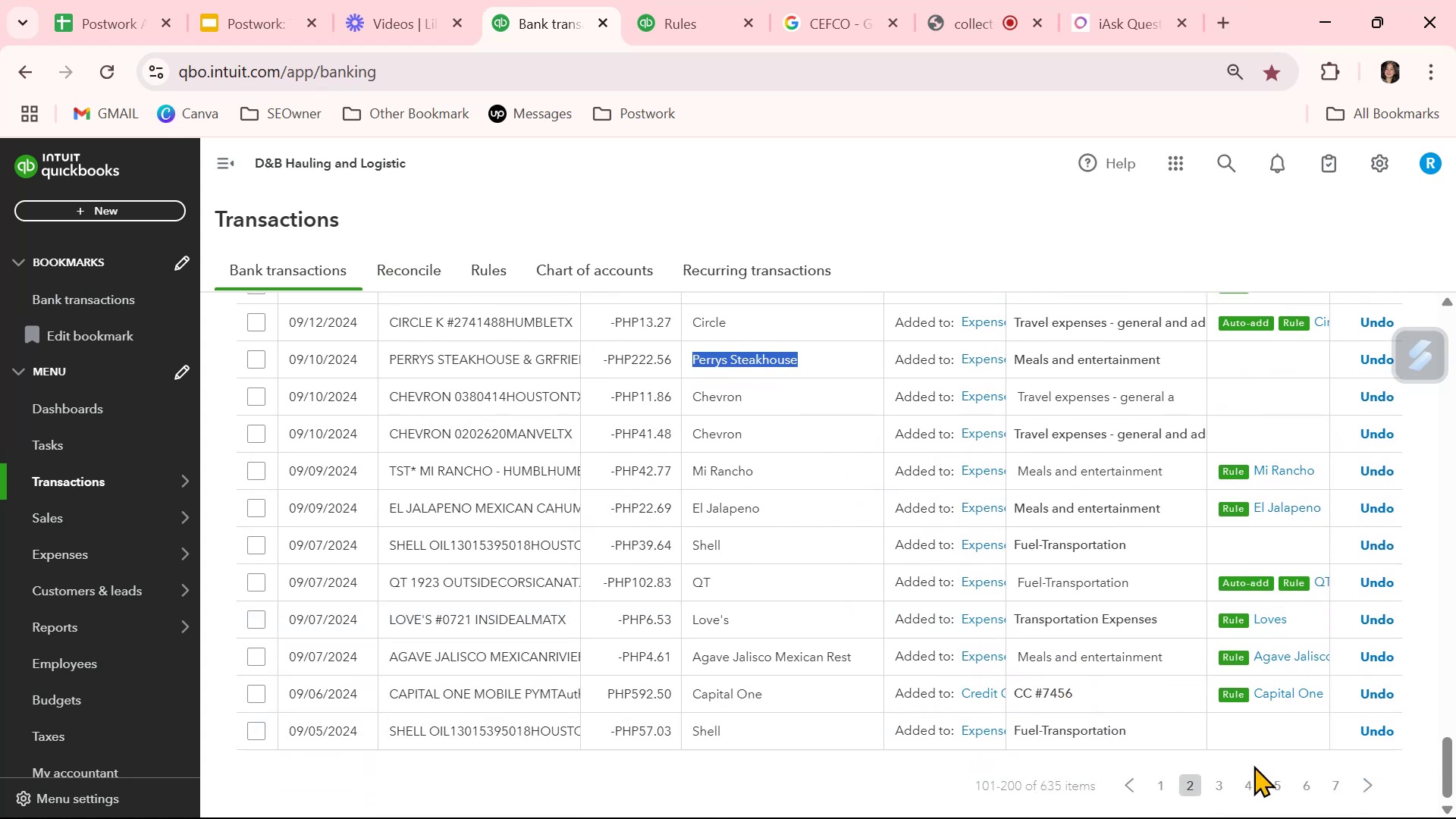 
wait(8.33)
 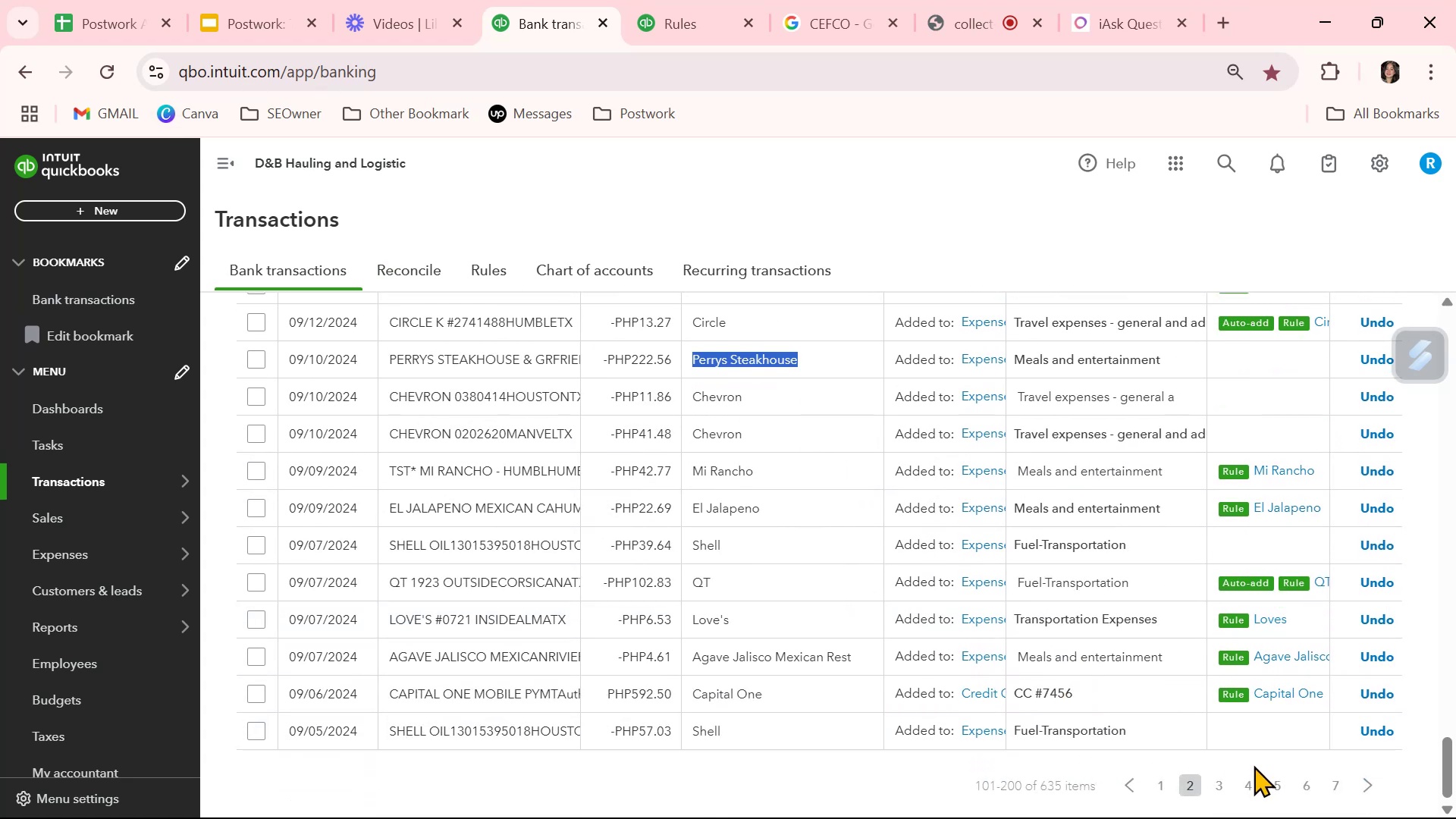 
left_click([1221, 789])
 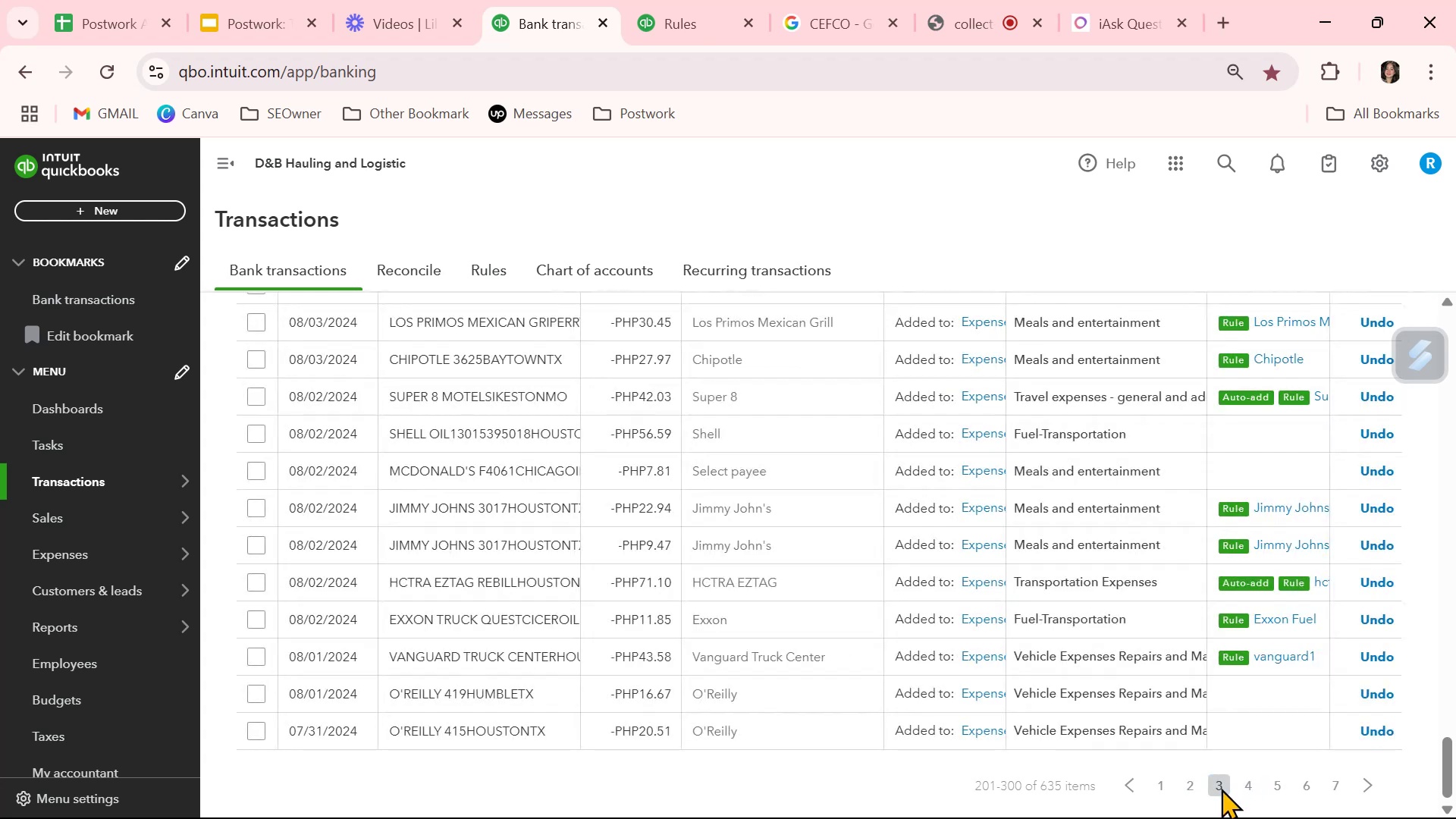 
scroll: coordinate [1148, 758], scroll_direction: up, amount: 29.0
 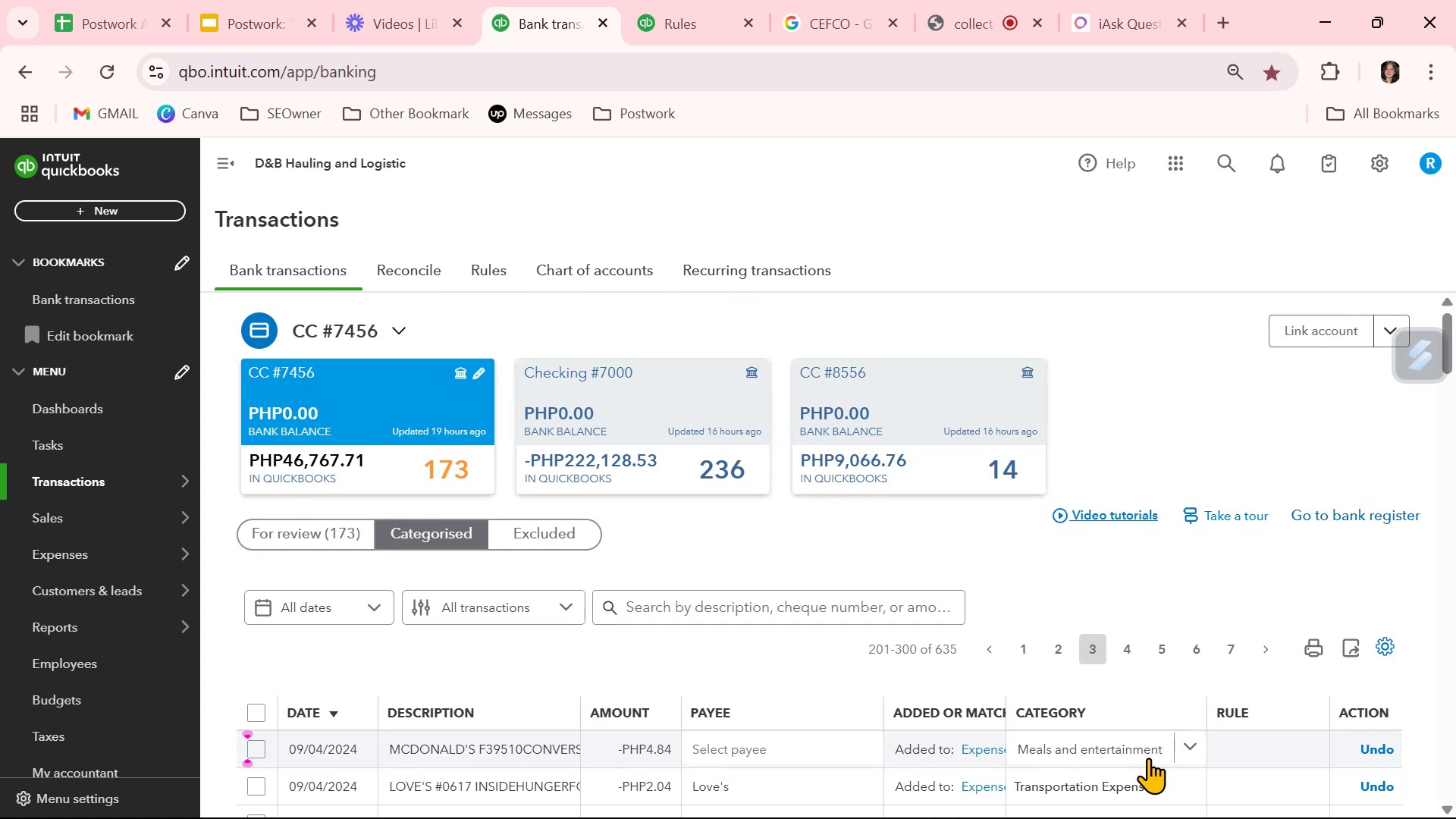 
scroll: coordinate [1148, 758], scroll_direction: down, amount: 2.0
 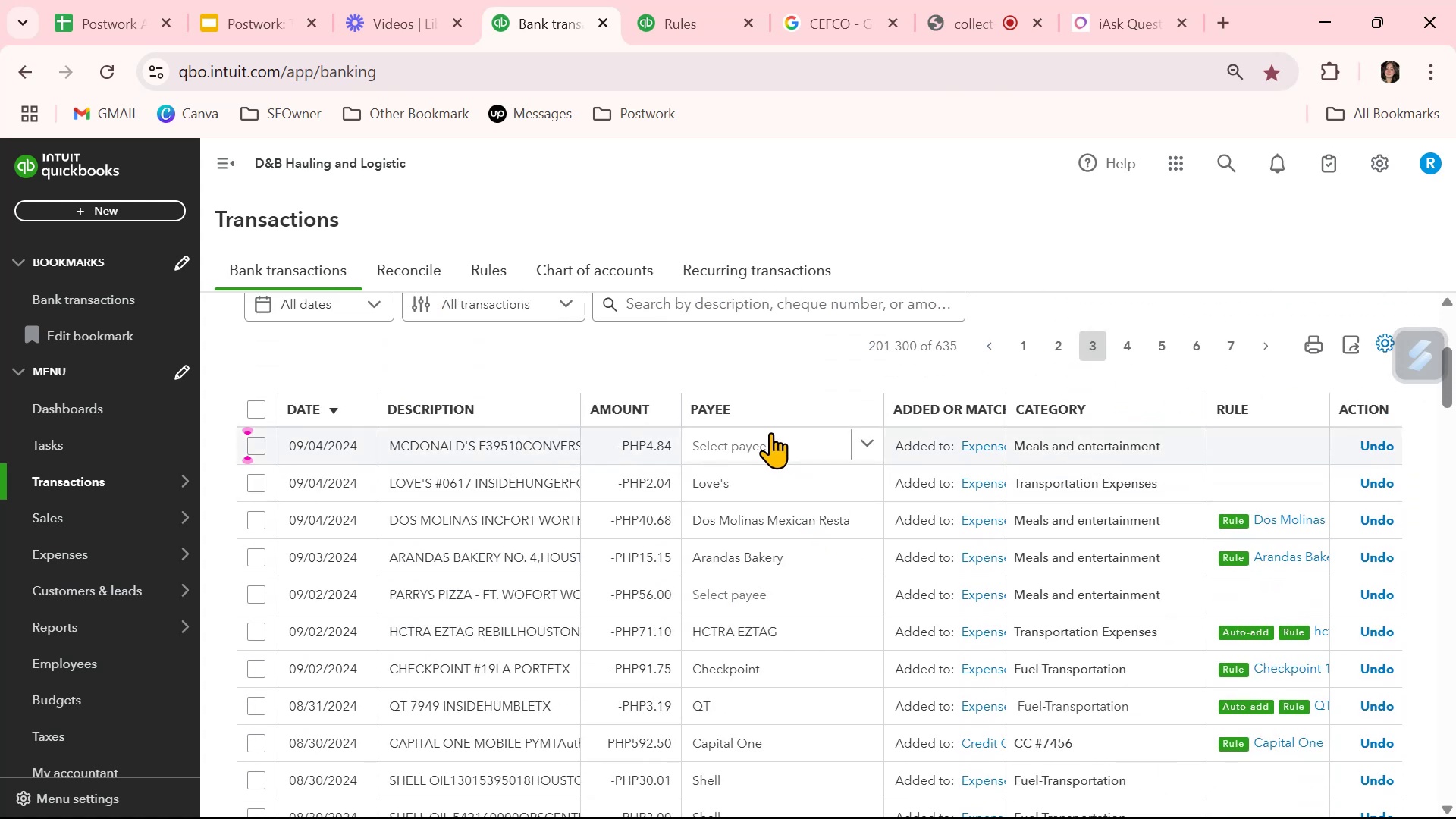 
left_click([767, 436])
 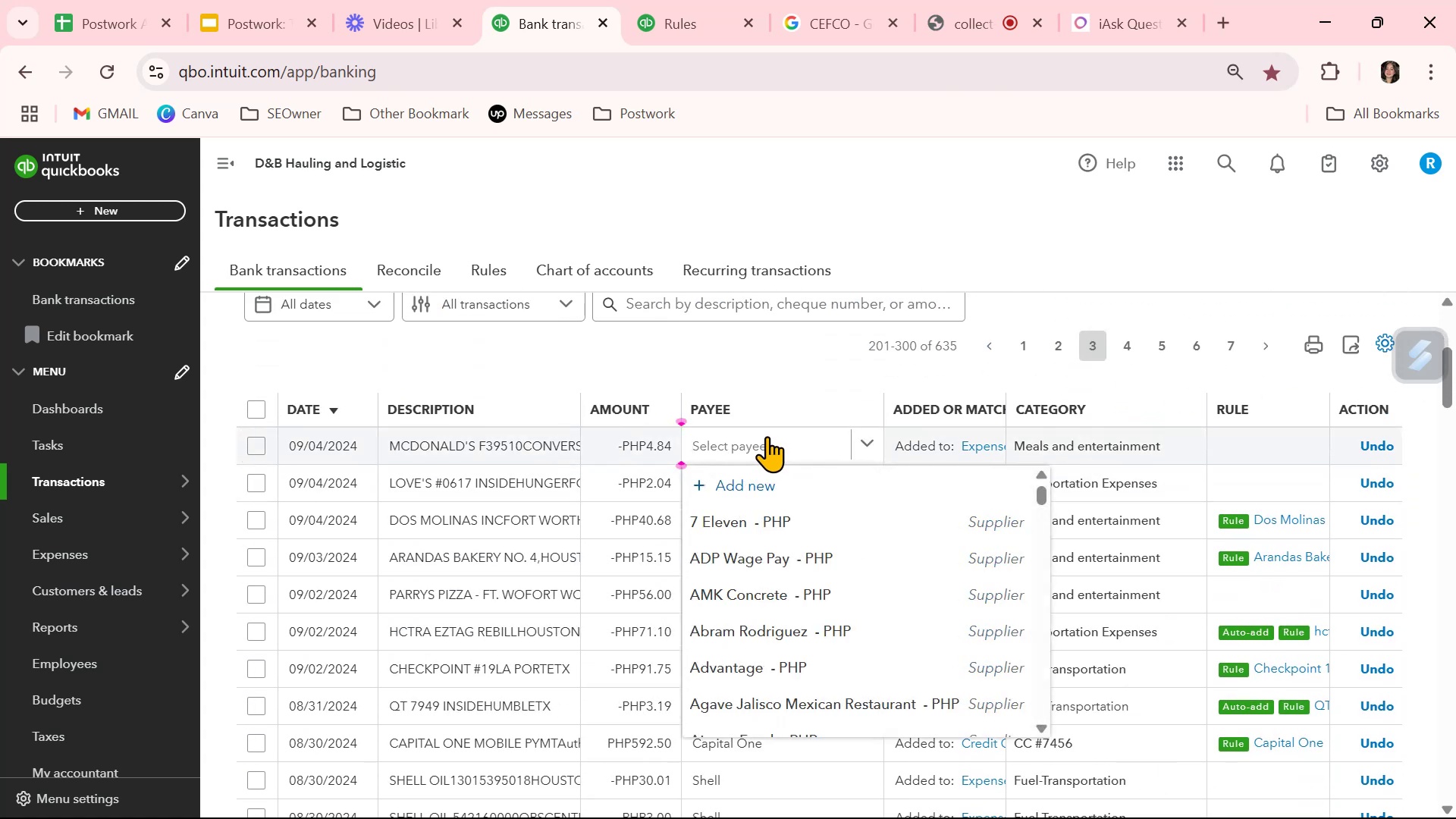 
type(mc)
 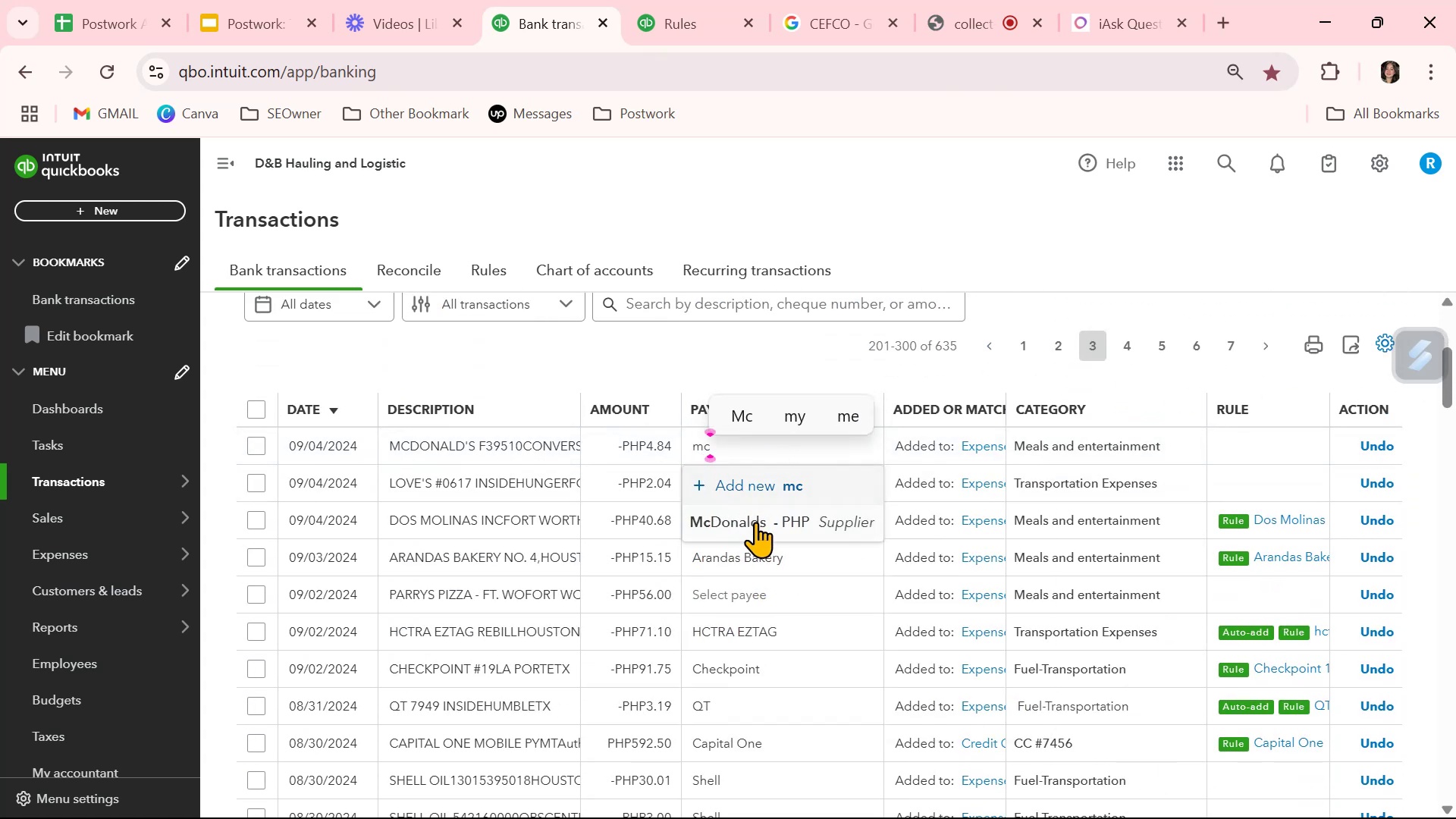 
left_click([757, 526])
 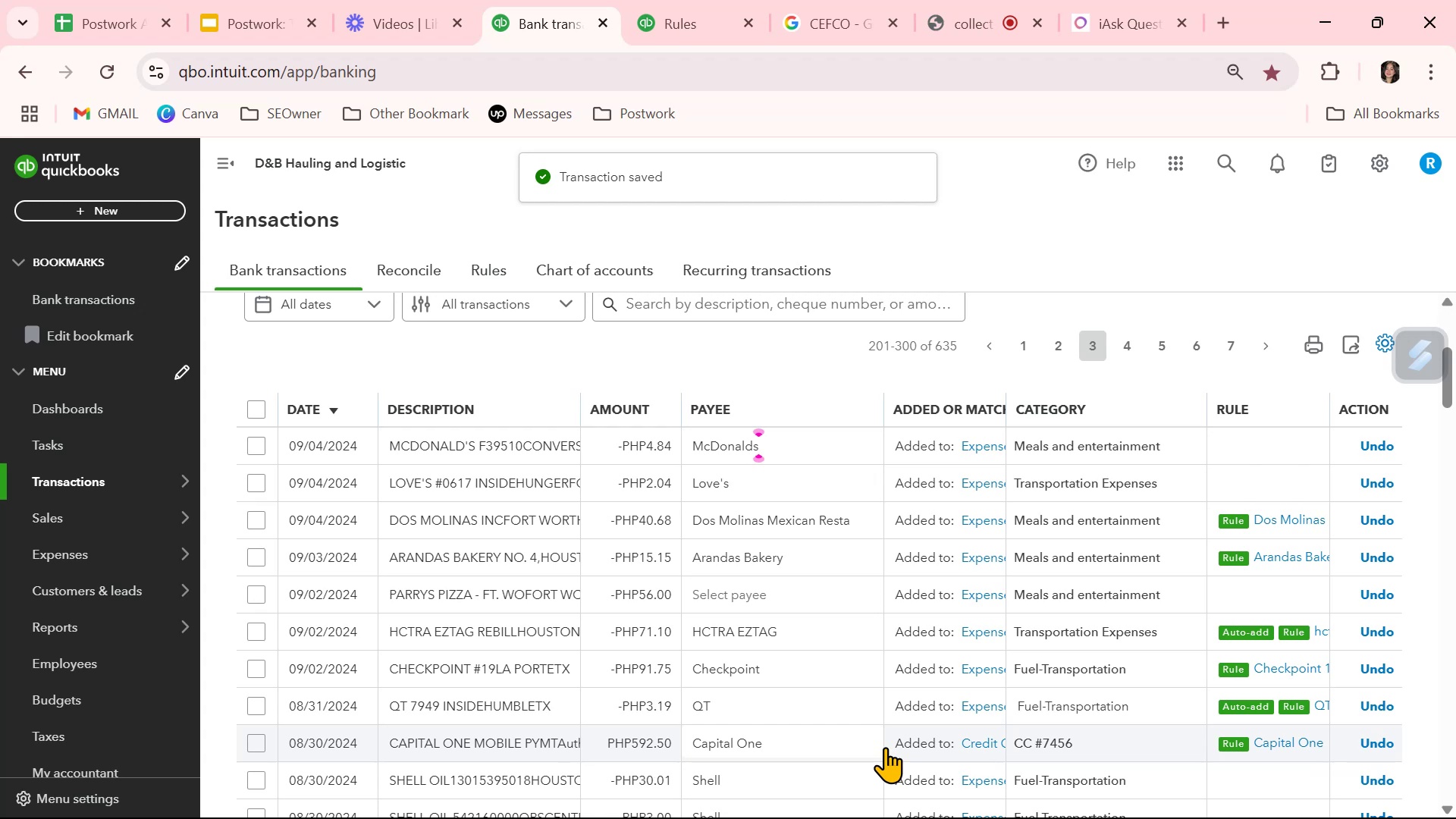 
wait(6.75)
 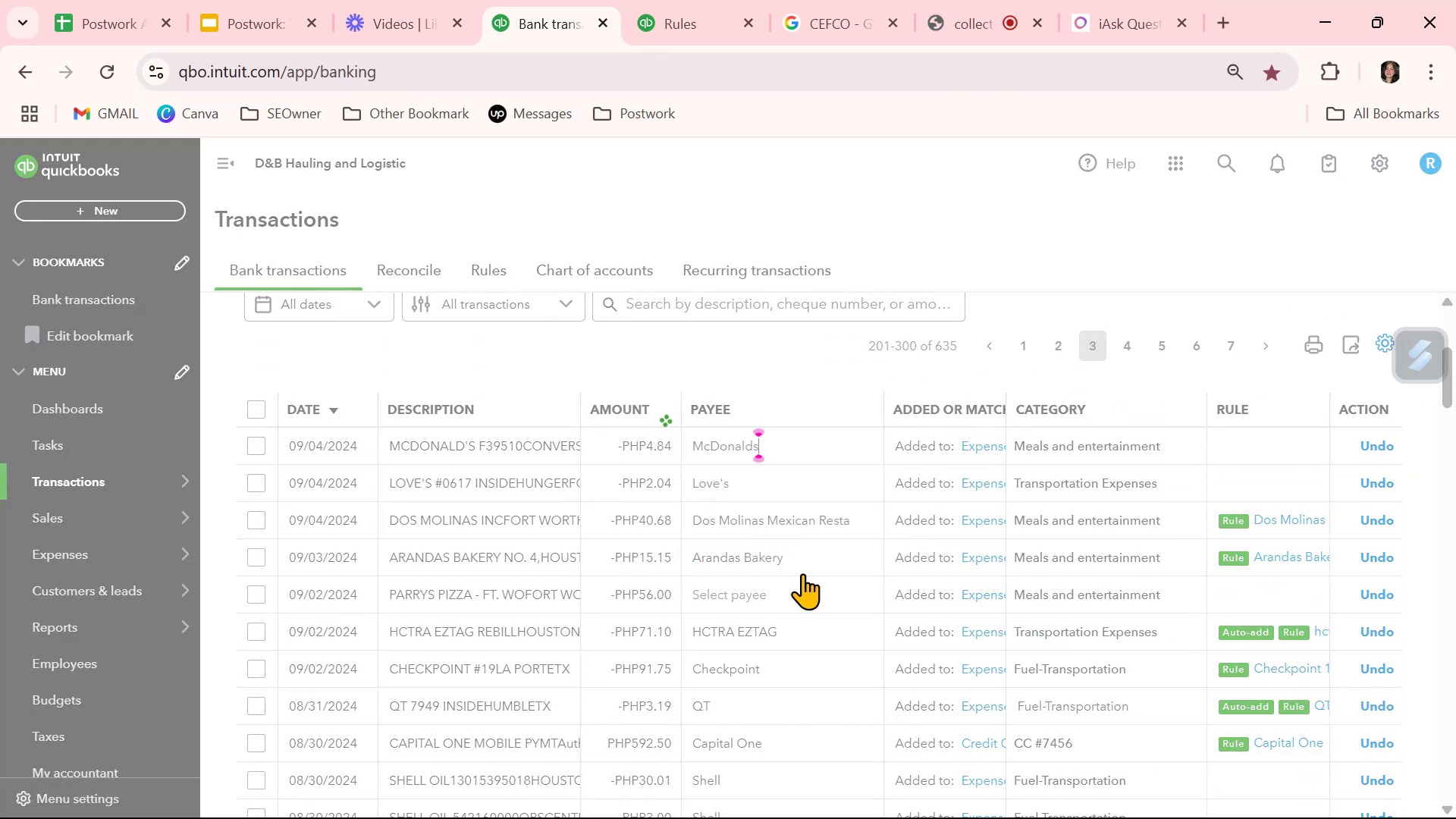 
scroll: coordinate [885, 747], scroll_direction: down, amount: 8.0
 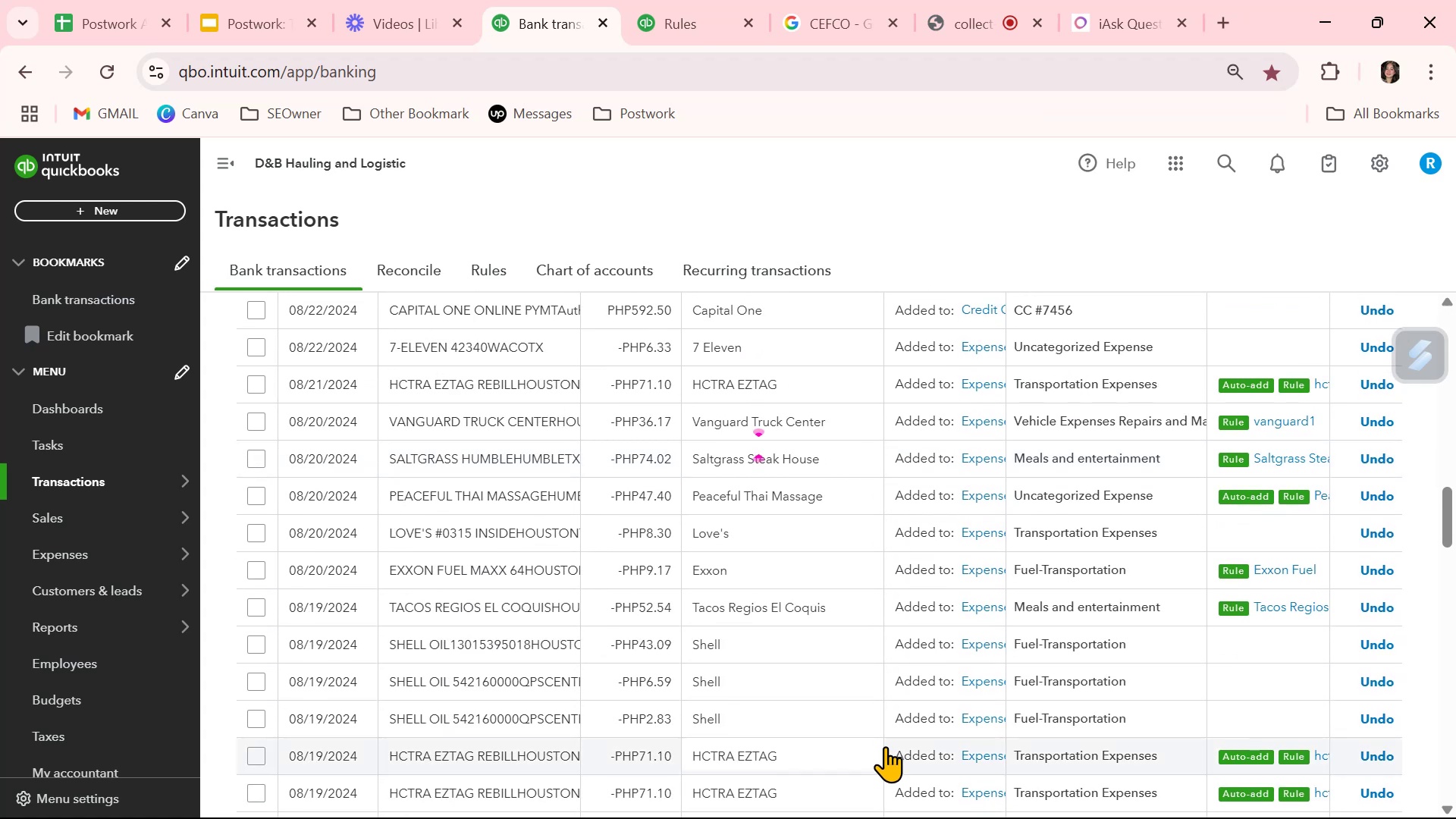 
scroll: coordinate [887, 734], scroll_direction: down, amount: 12.0
 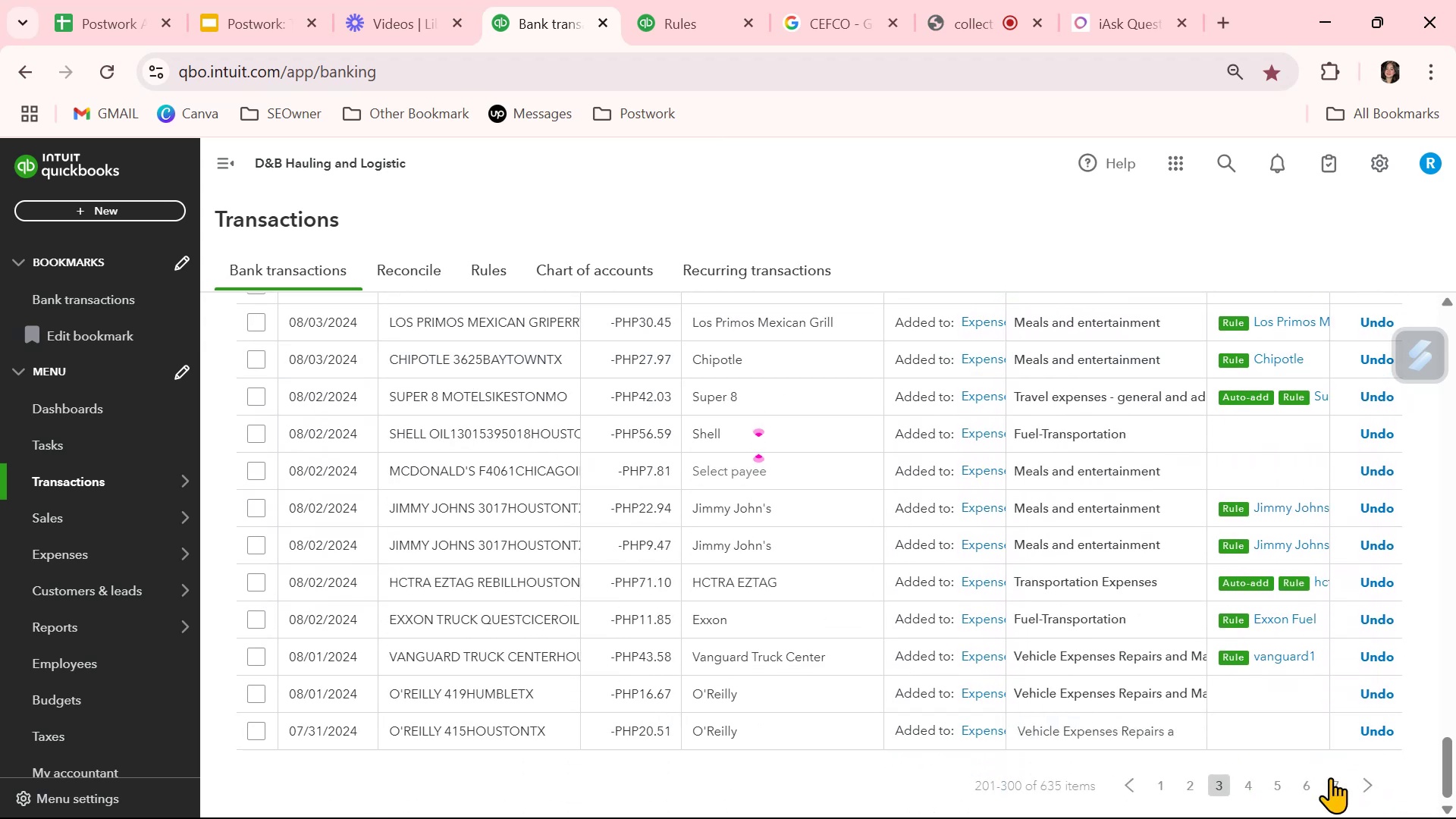 
left_click([1249, 793])
 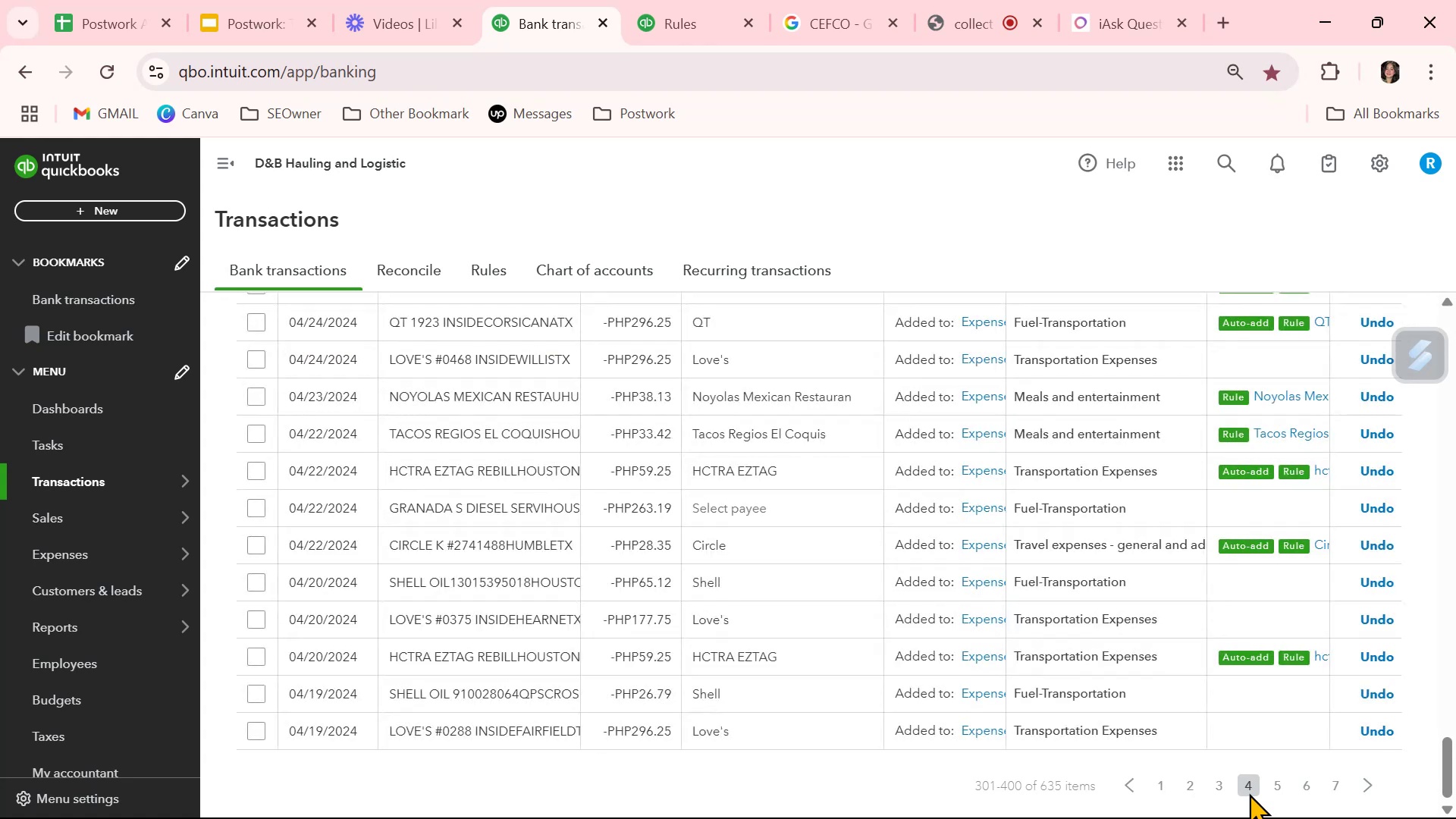 
wait(7.17)
 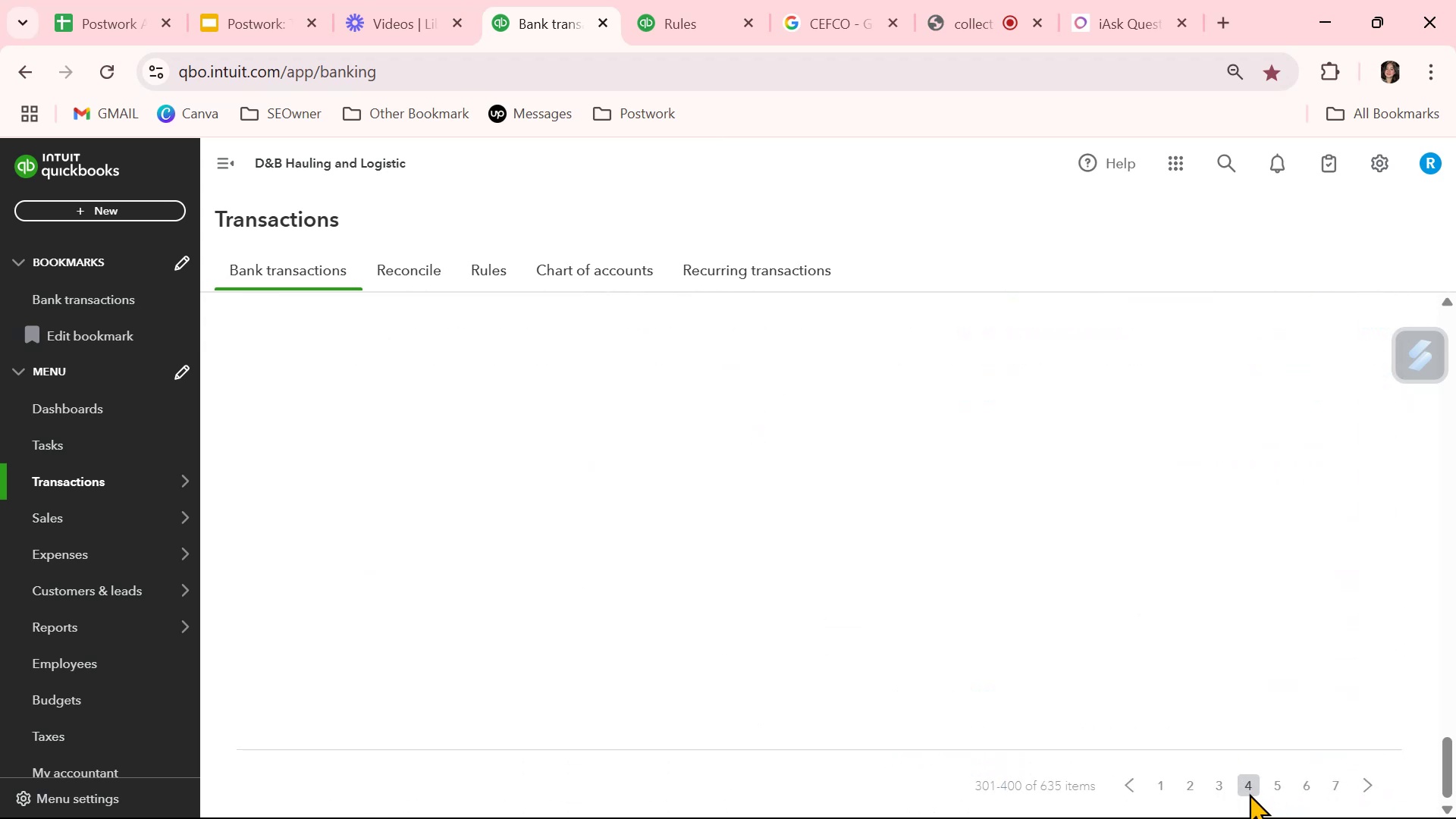 
scroll: coordinate [1245, 481], scroll_direction: down, amount: 6.0
 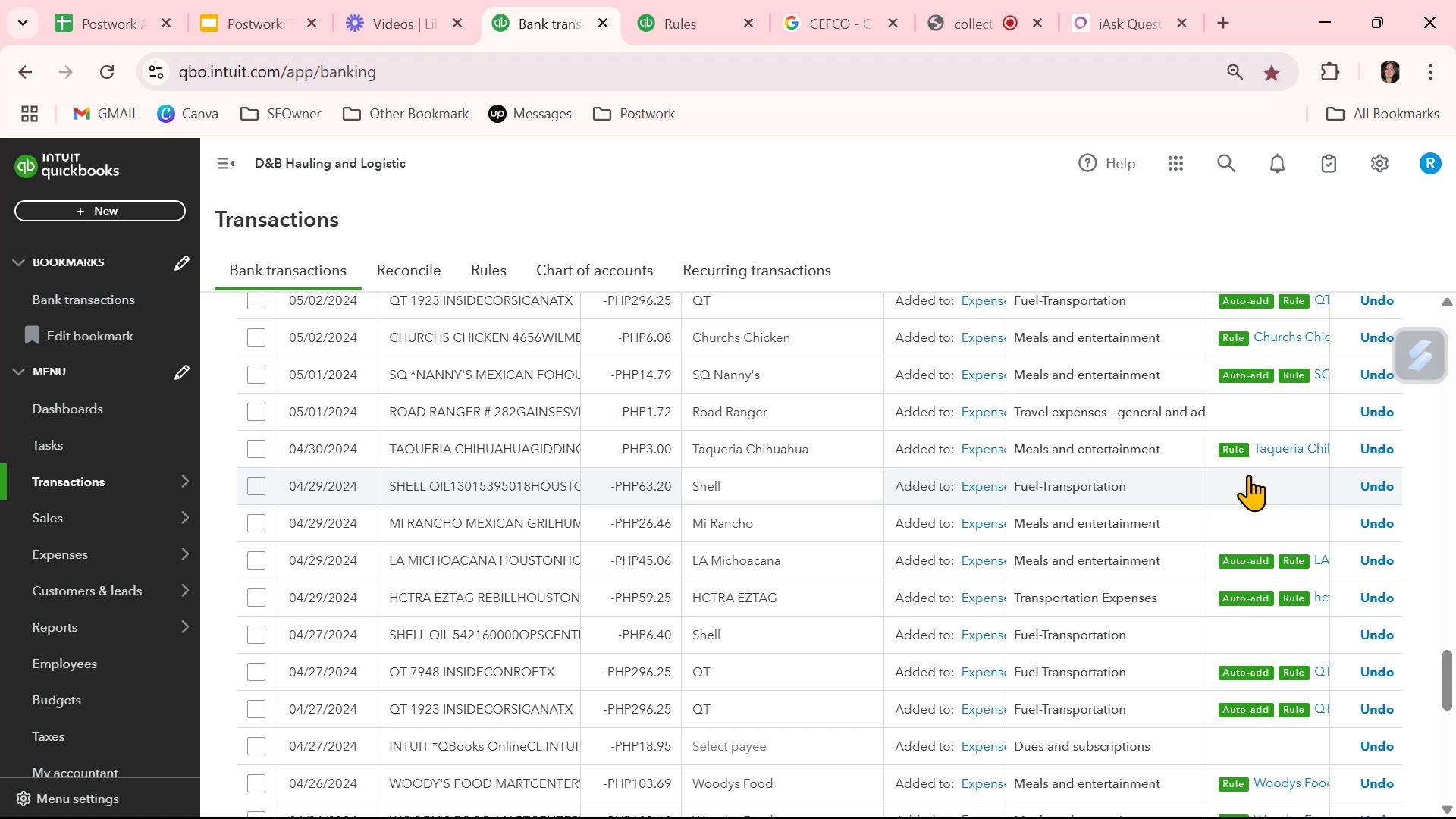 
scroll: coordinate [1248, 475], scroll_direction: up, amount: 10.0
 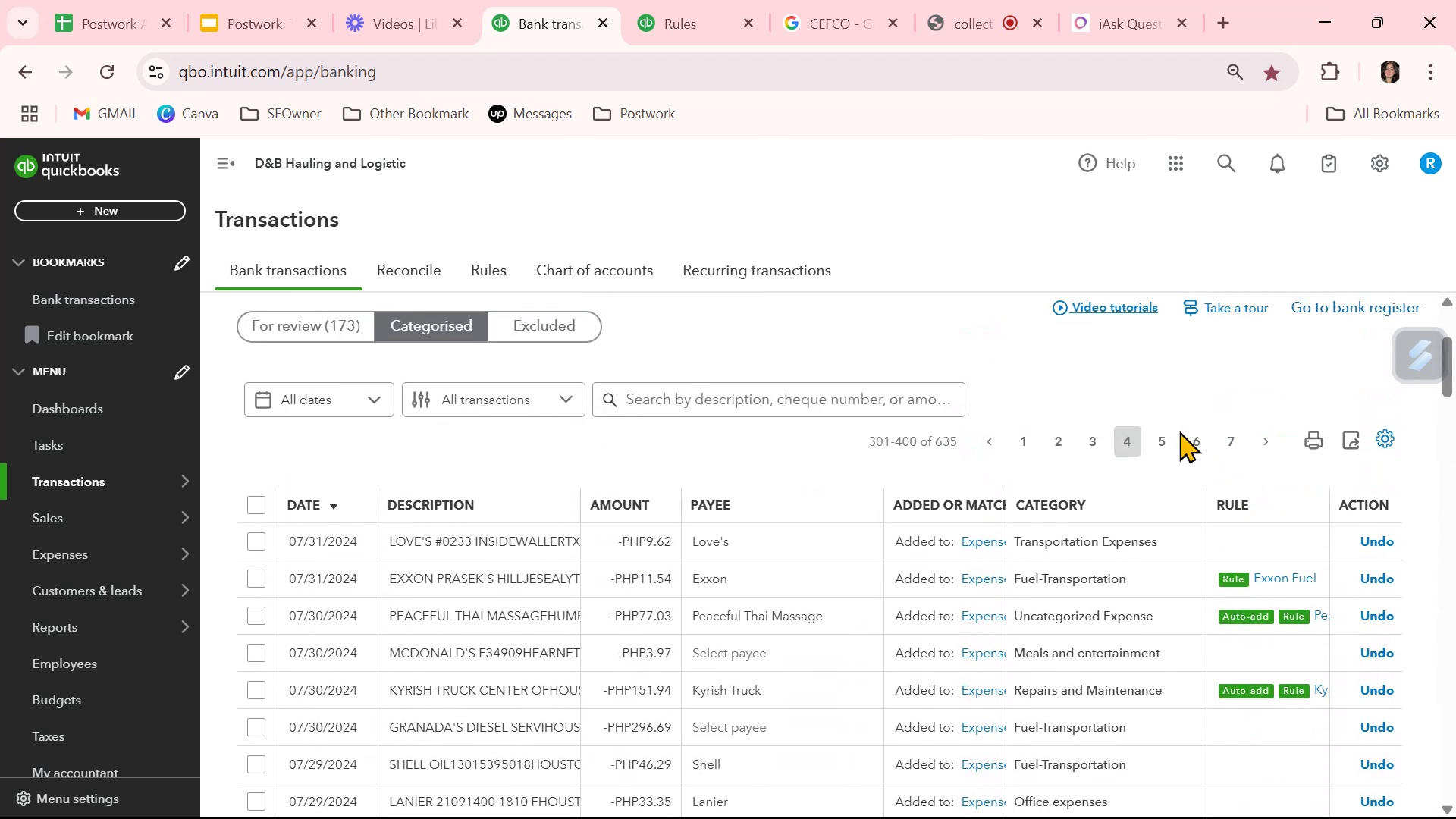 
left_click([1169, 436])
 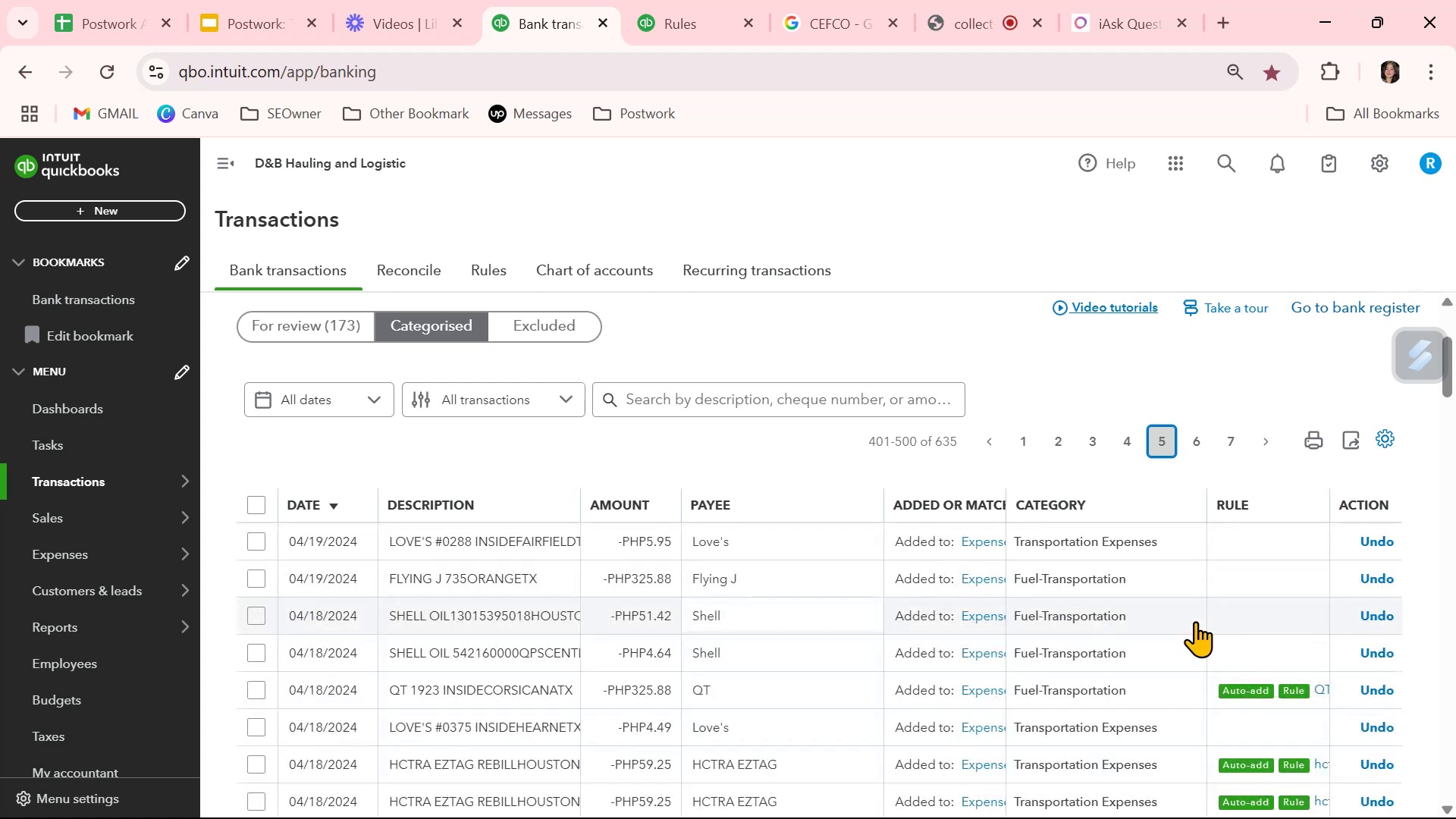 
wait(7.49)
 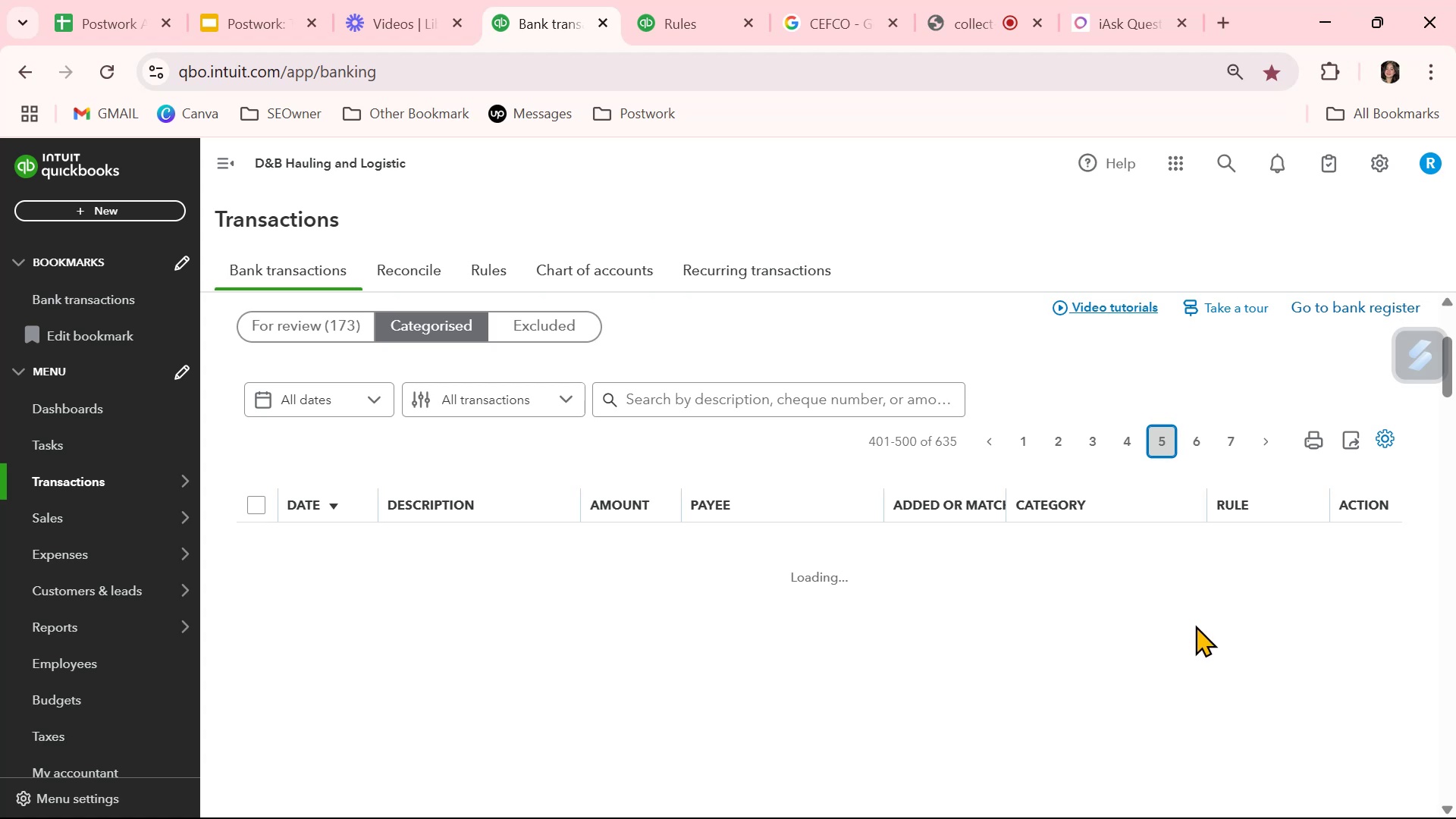 
scroll: coordinate [1195, 619], scroll_direction: none, amount: 0.0
 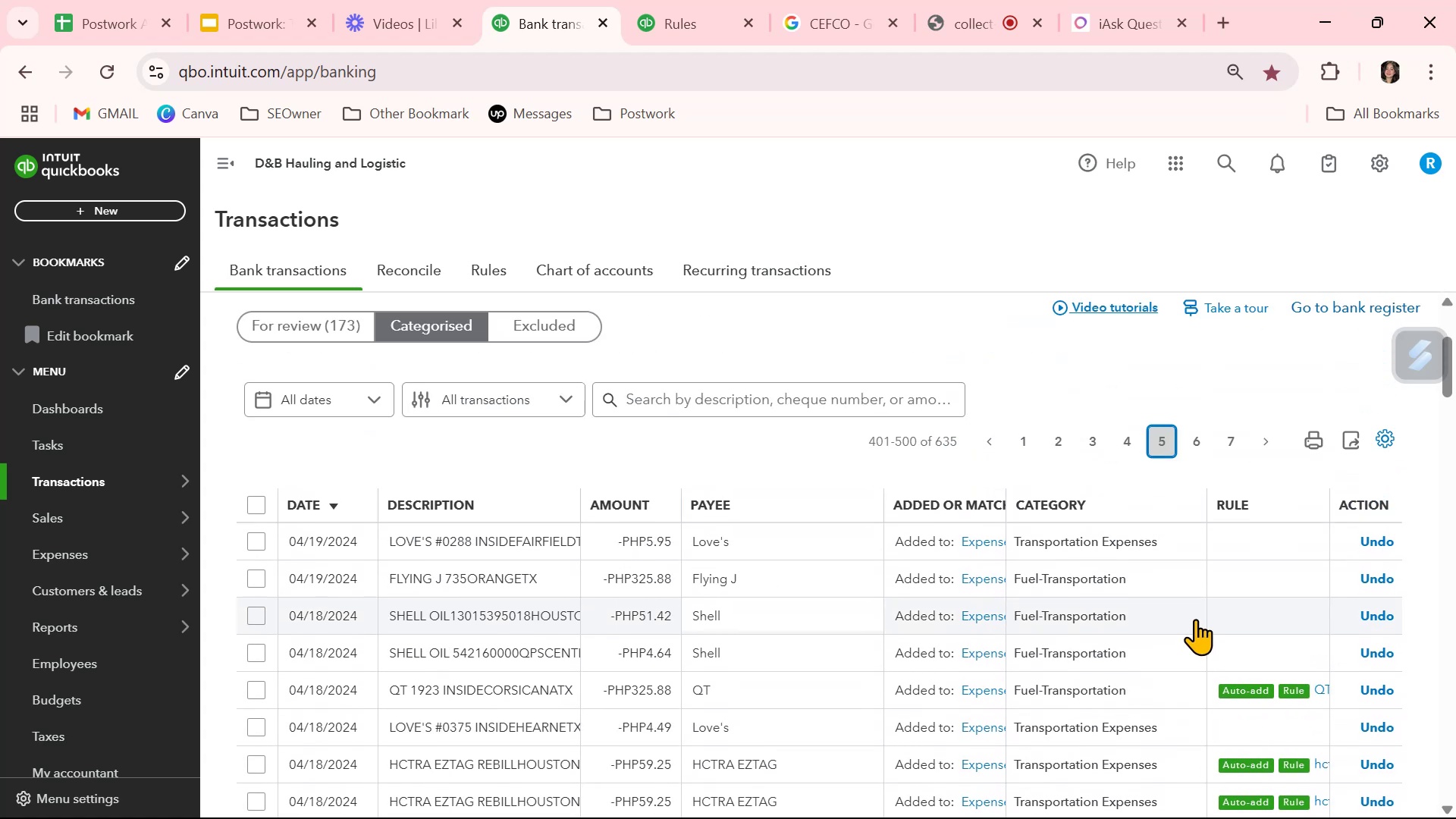 
scroll: coordinate [1195, 619], scroll_direction: down, amount: 3.0
 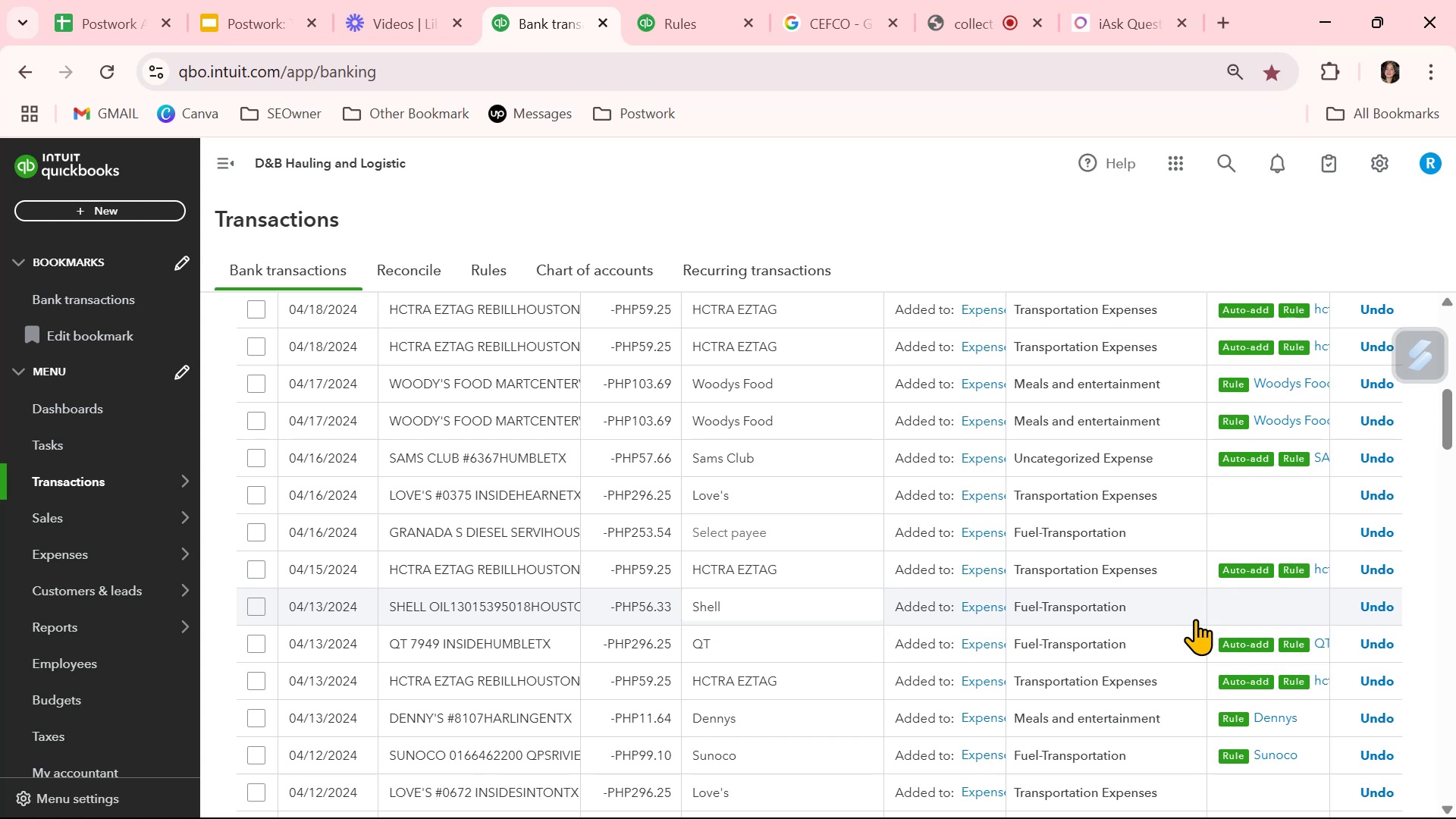 
mouse_move([760, 527])
 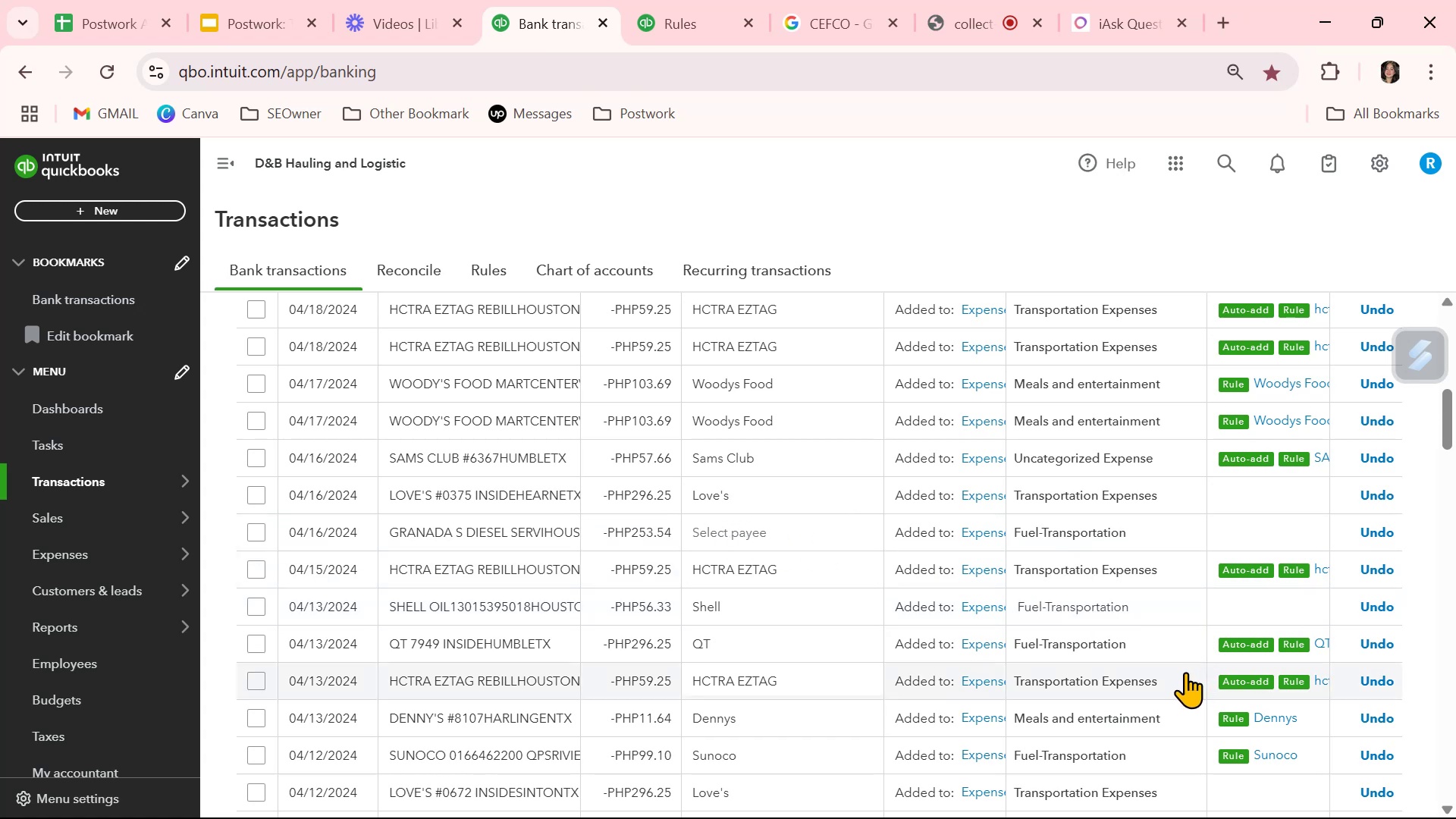 
scroll: coordinate [1185, 672], scroll_direction: down, amount: 3.0
 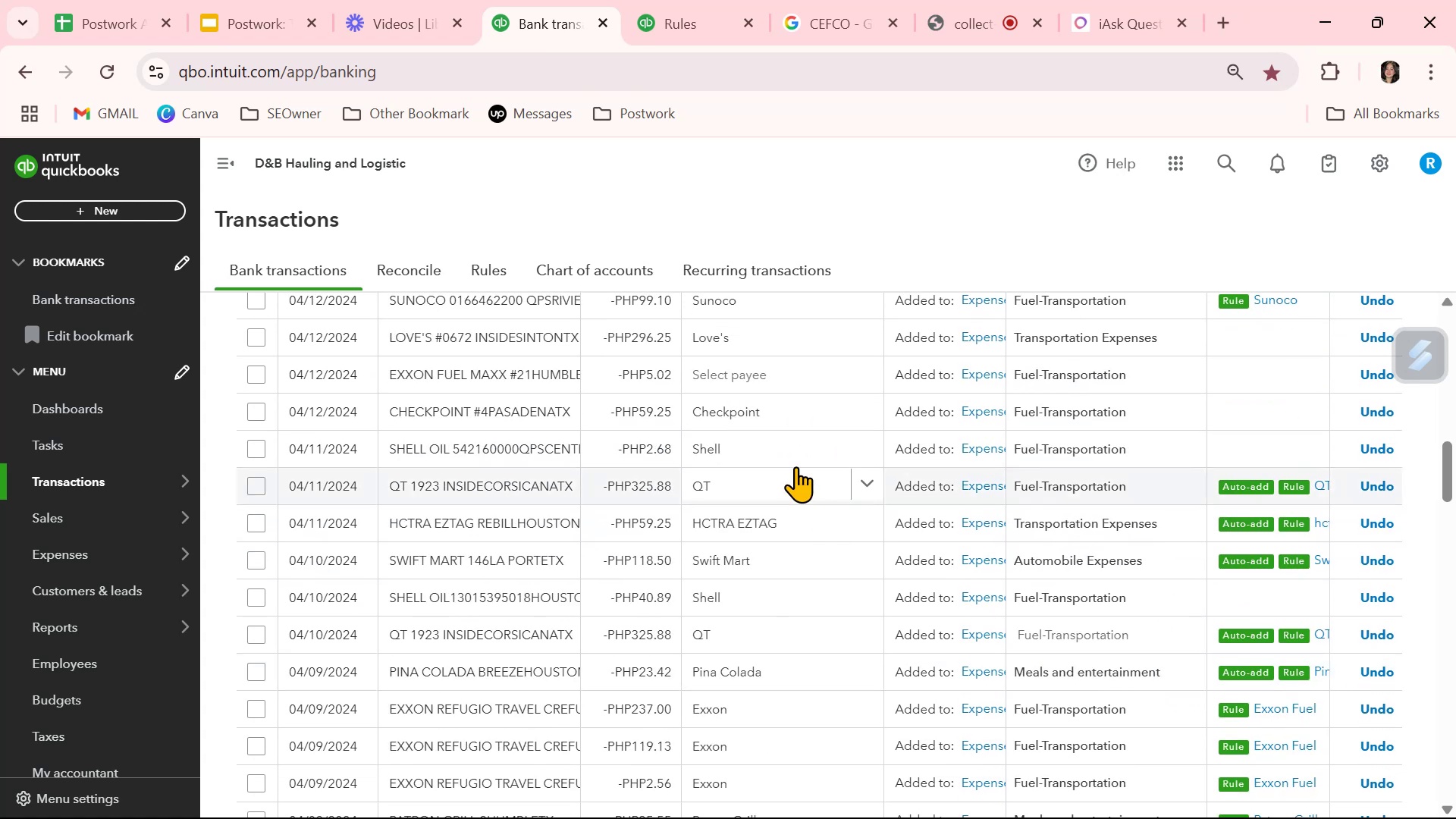 
left_click([745, 368])
 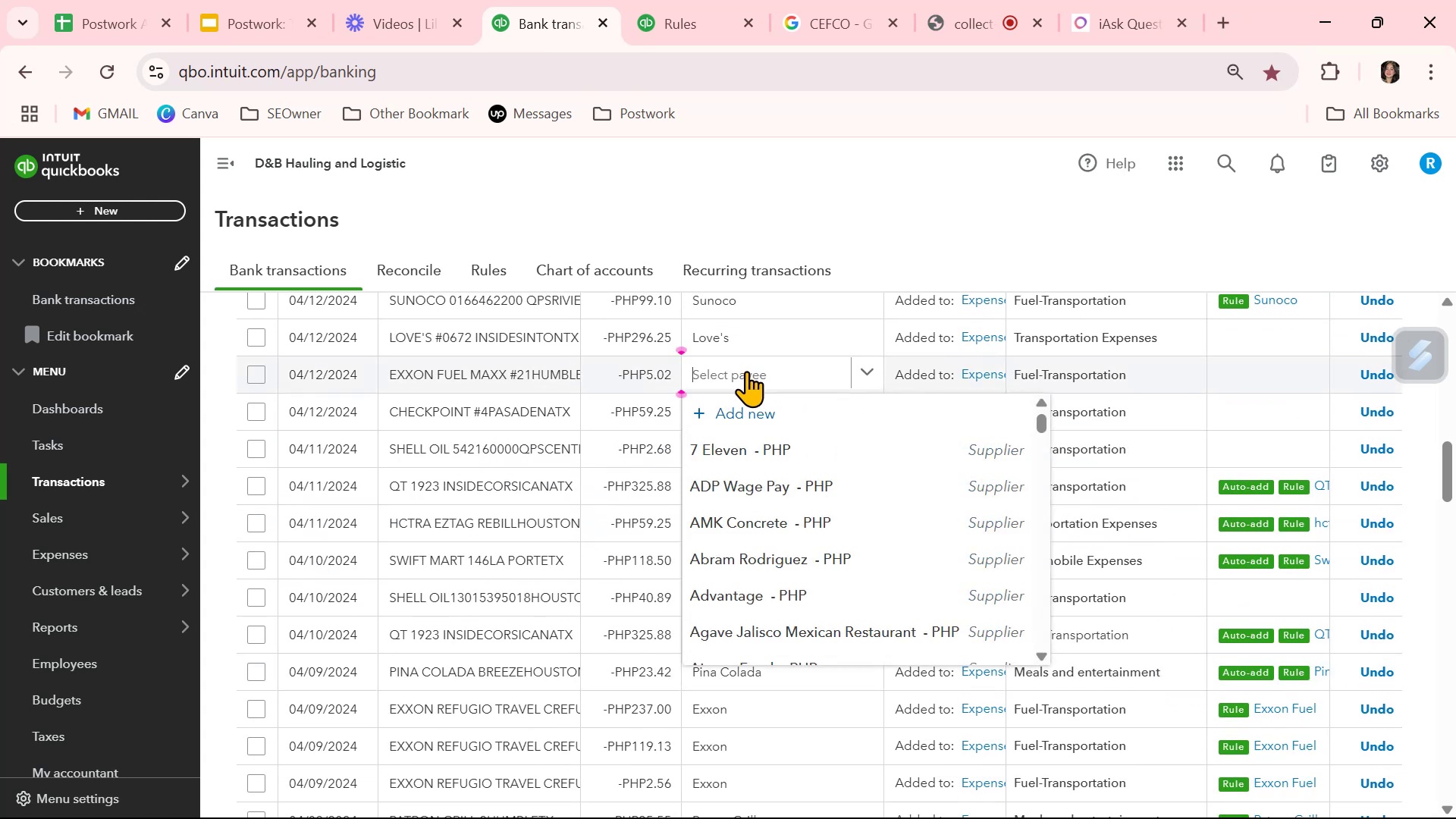 
type(ex)
 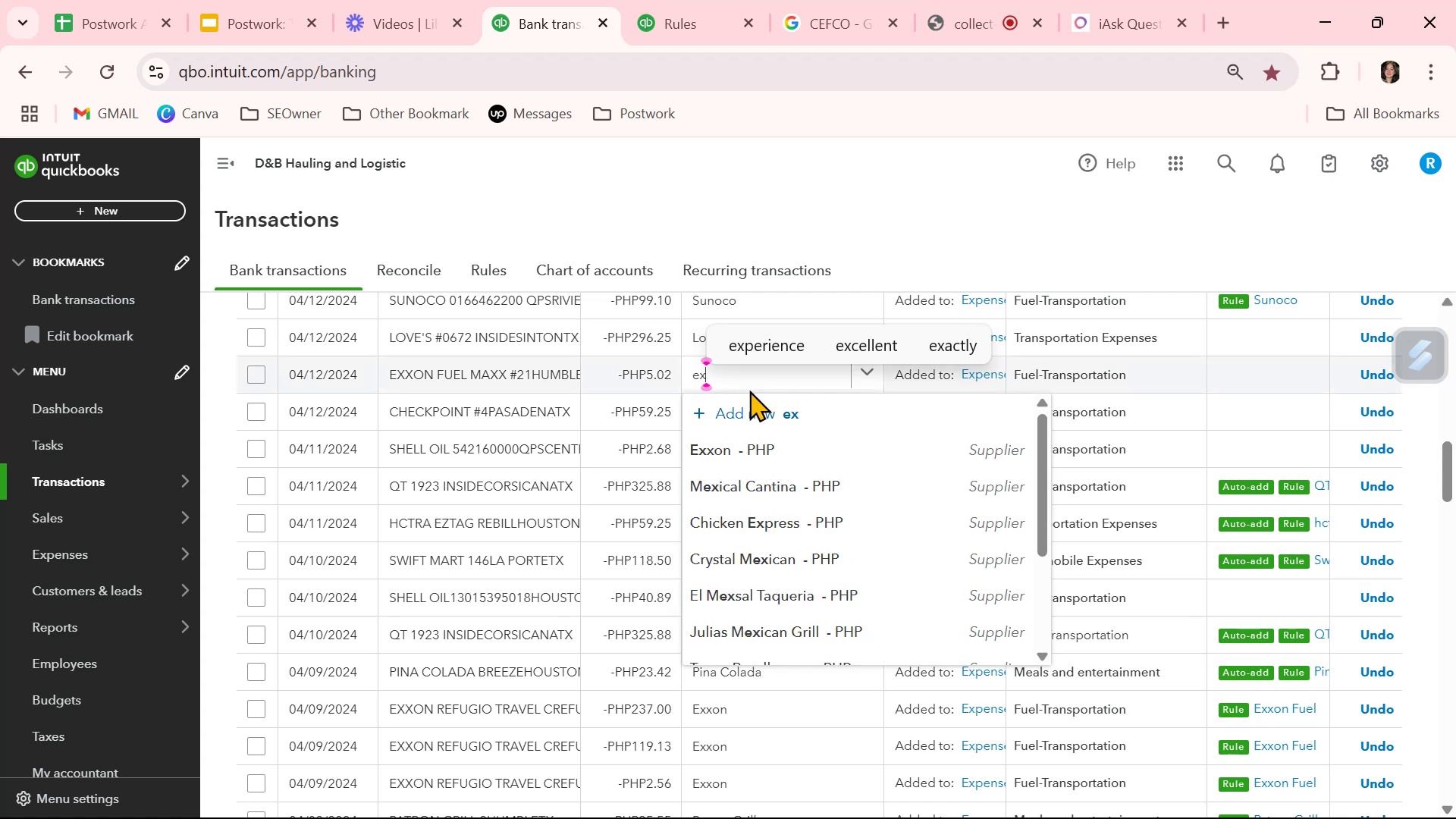 
left_click([764, 460])
 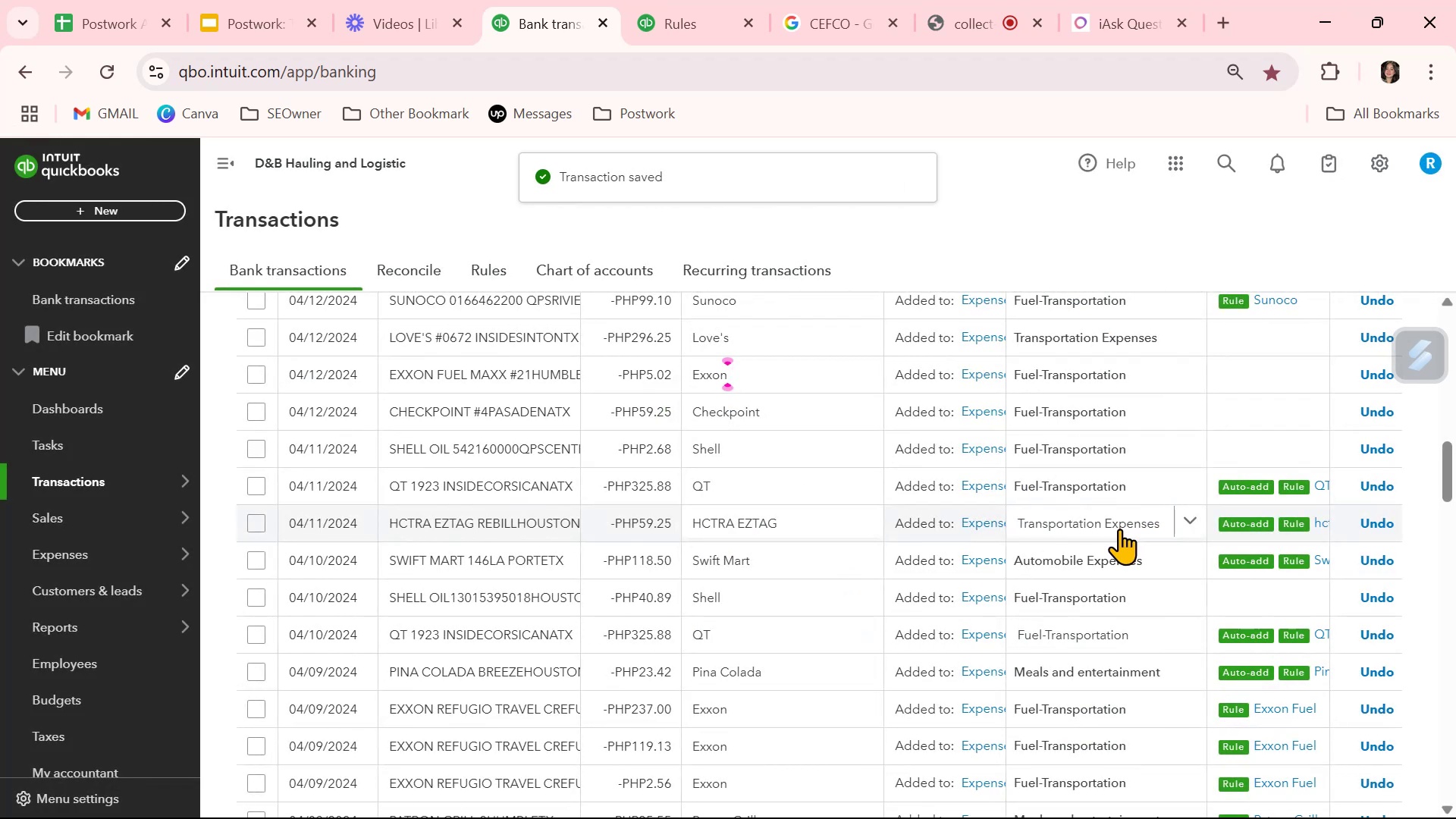 
wait(5.42)
 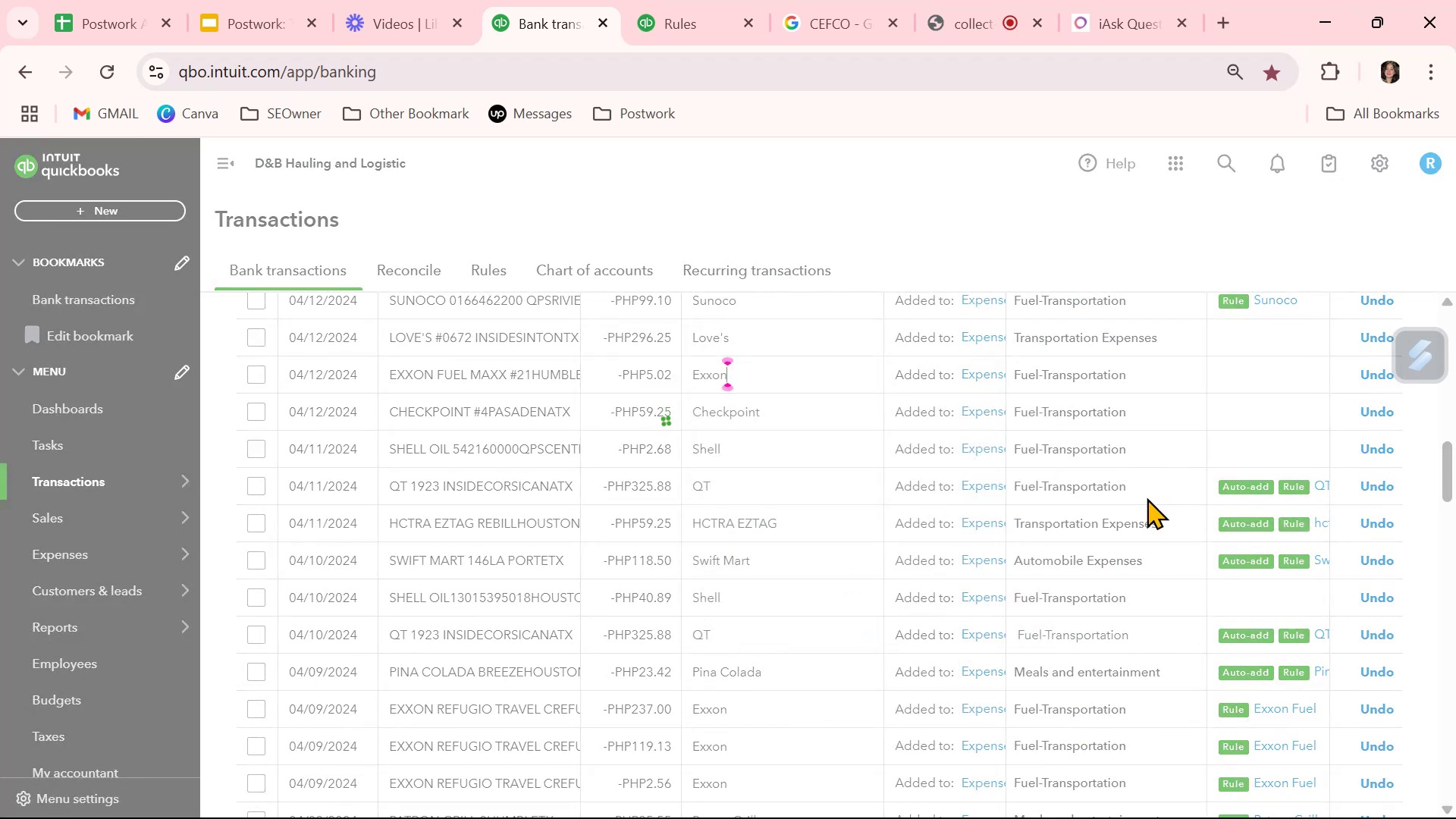 
scroll: coordinate [1117, 531], scroll_direction: down, amount: 7.0
 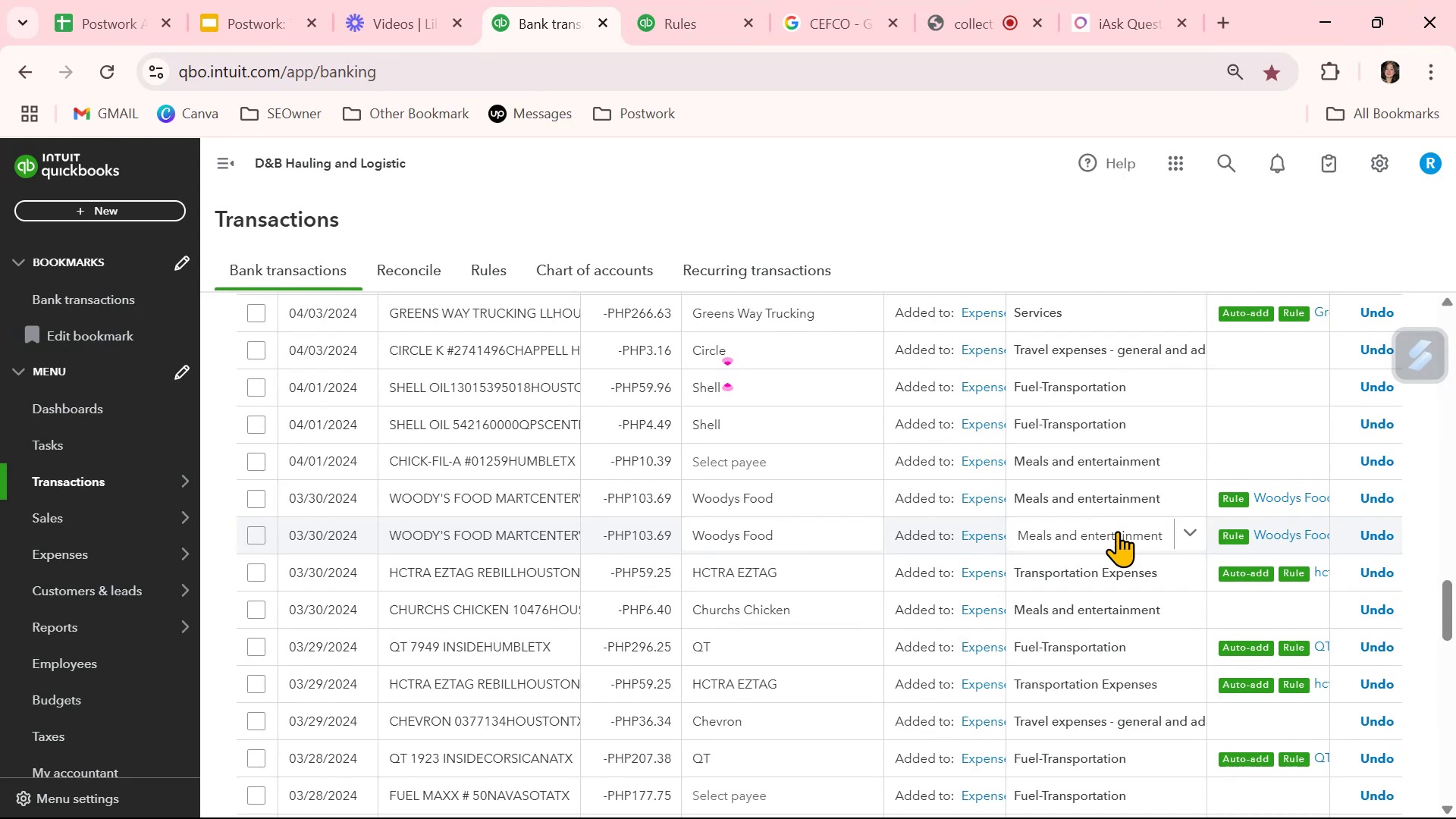 
wait(6.36)
 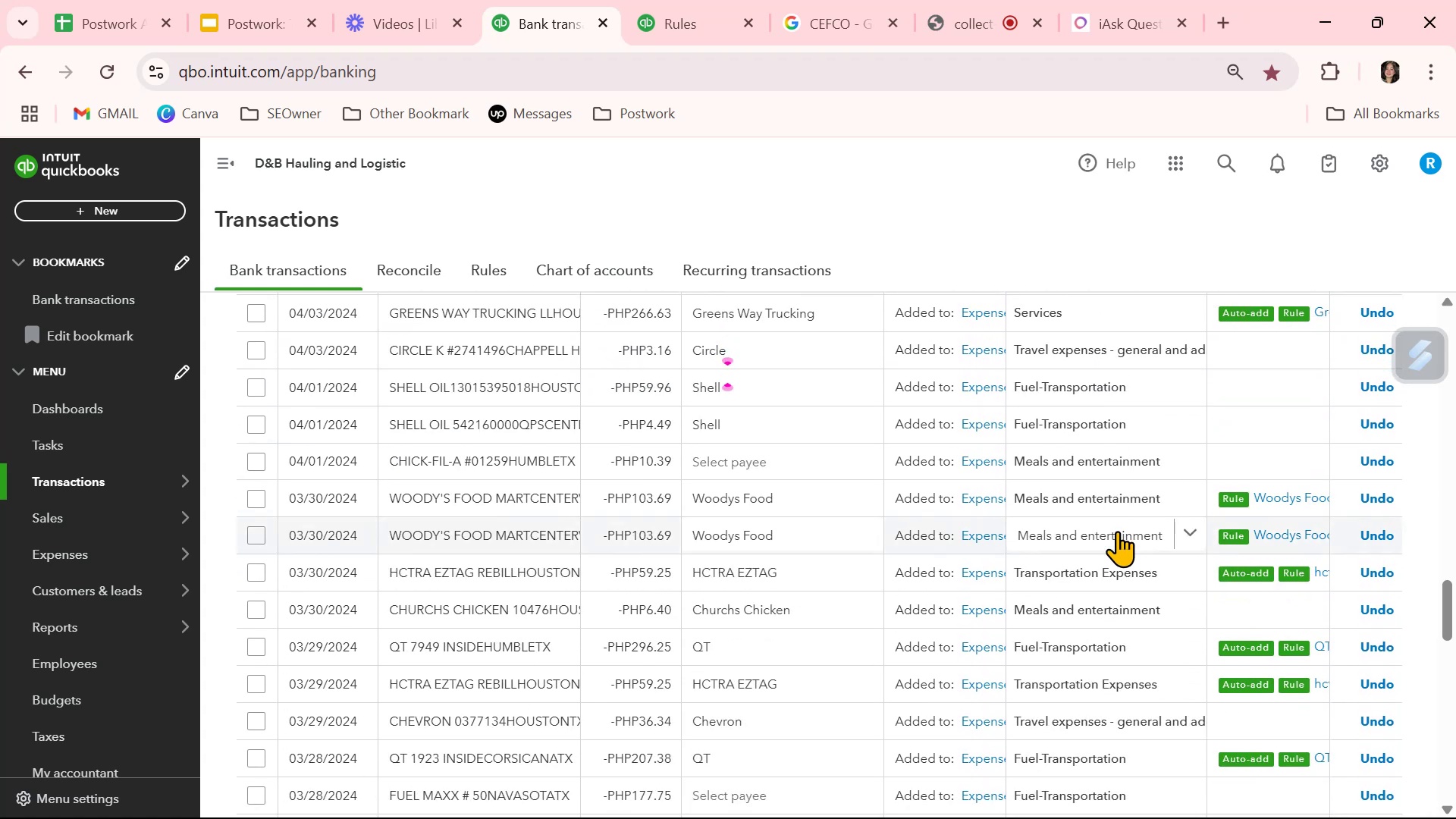 
scroll: coordinate [1117, 531], scroll_direction: down, amount: 11.0
 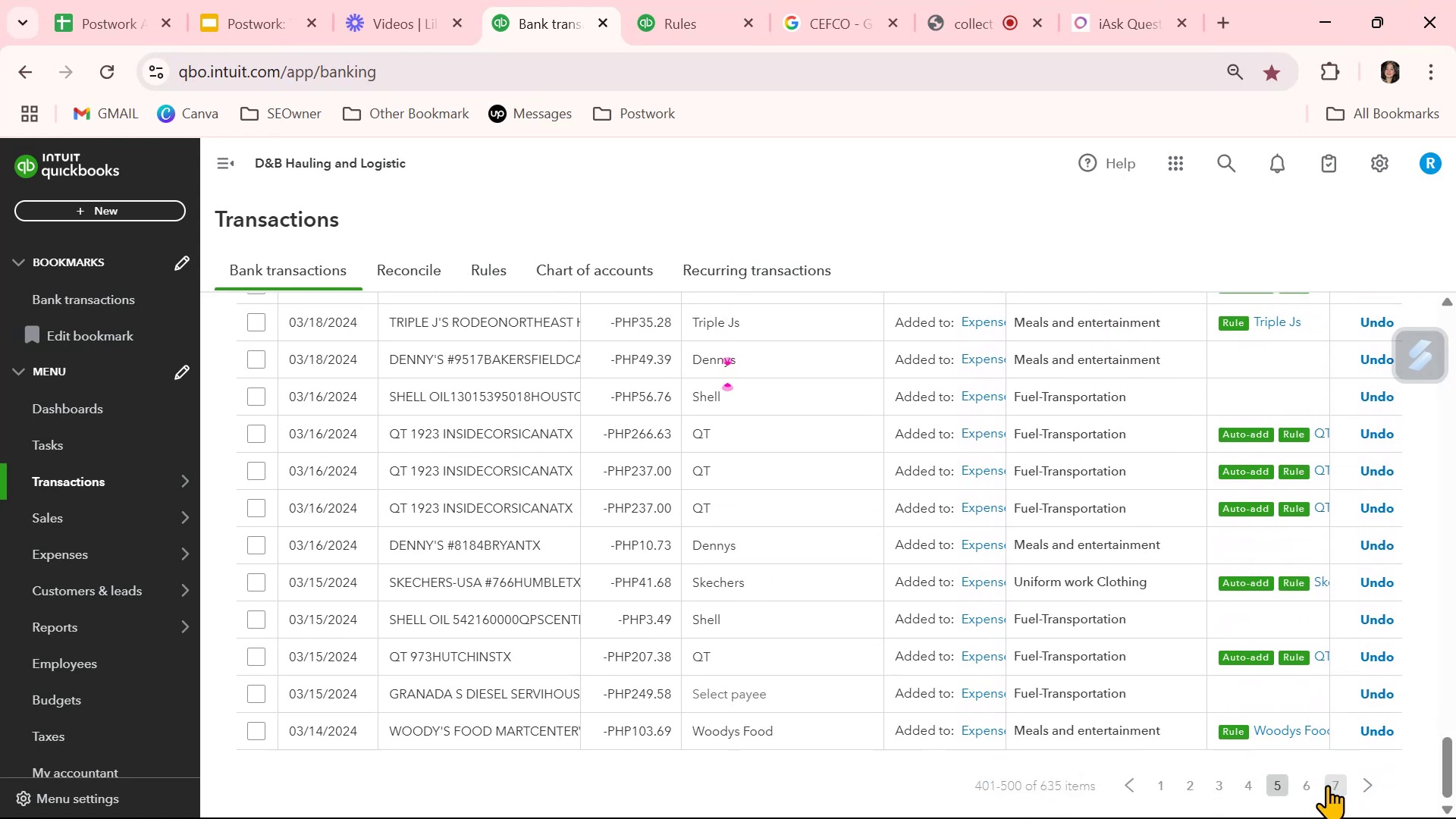 
left_click([1314, 780])
 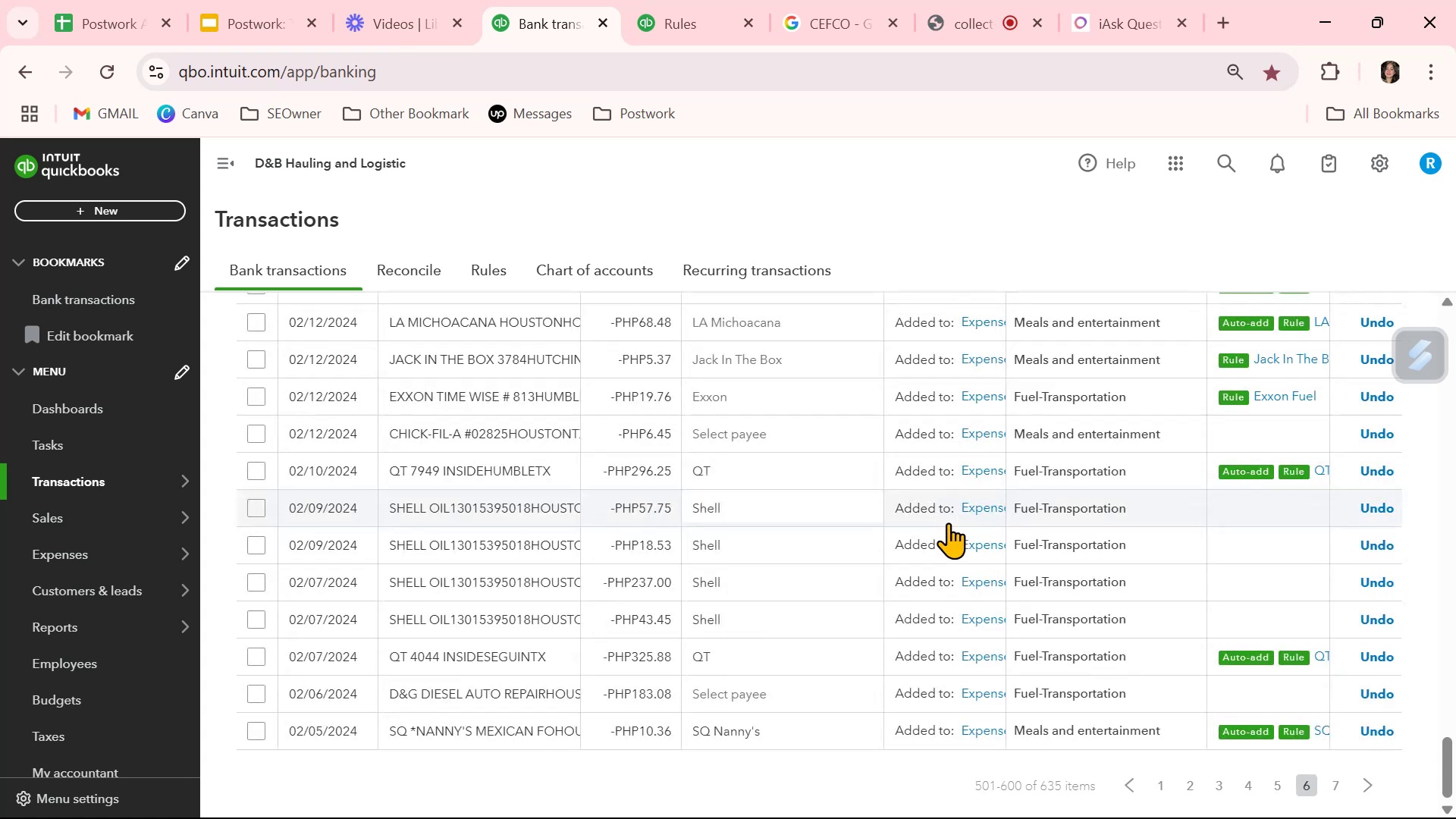 
wait(5.09)
 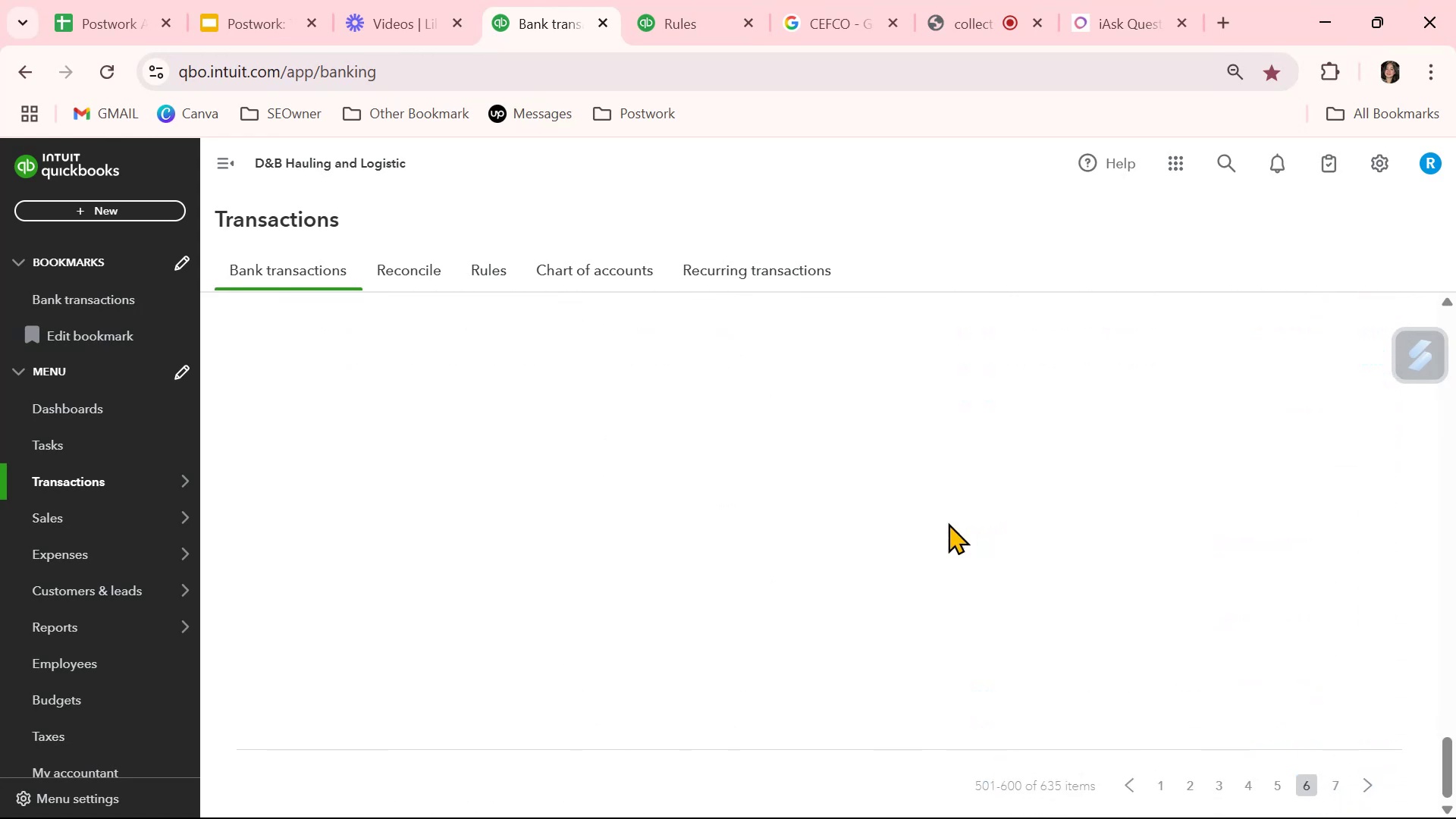 
left_click([789, 435])
 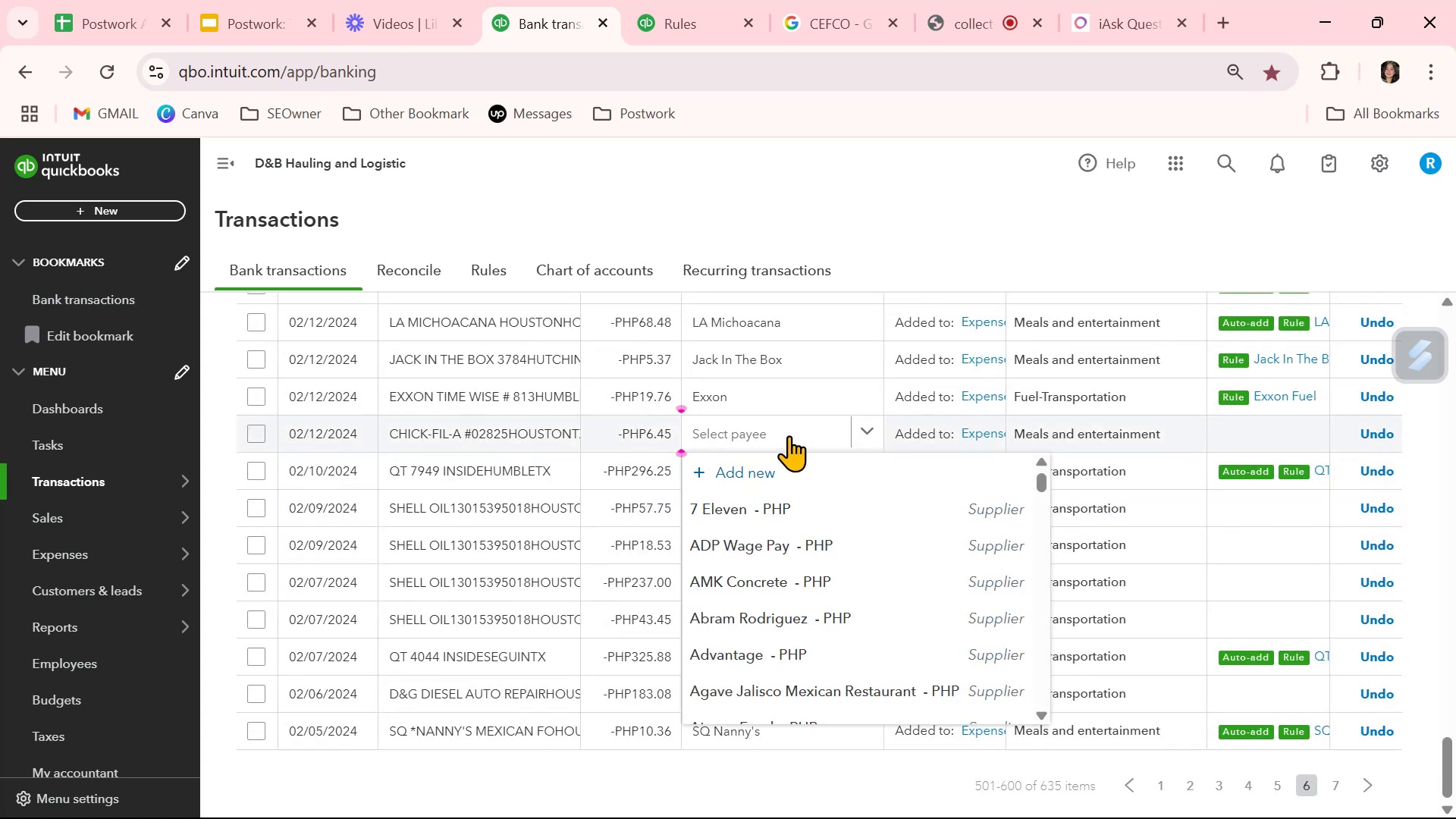 
type(chic)
 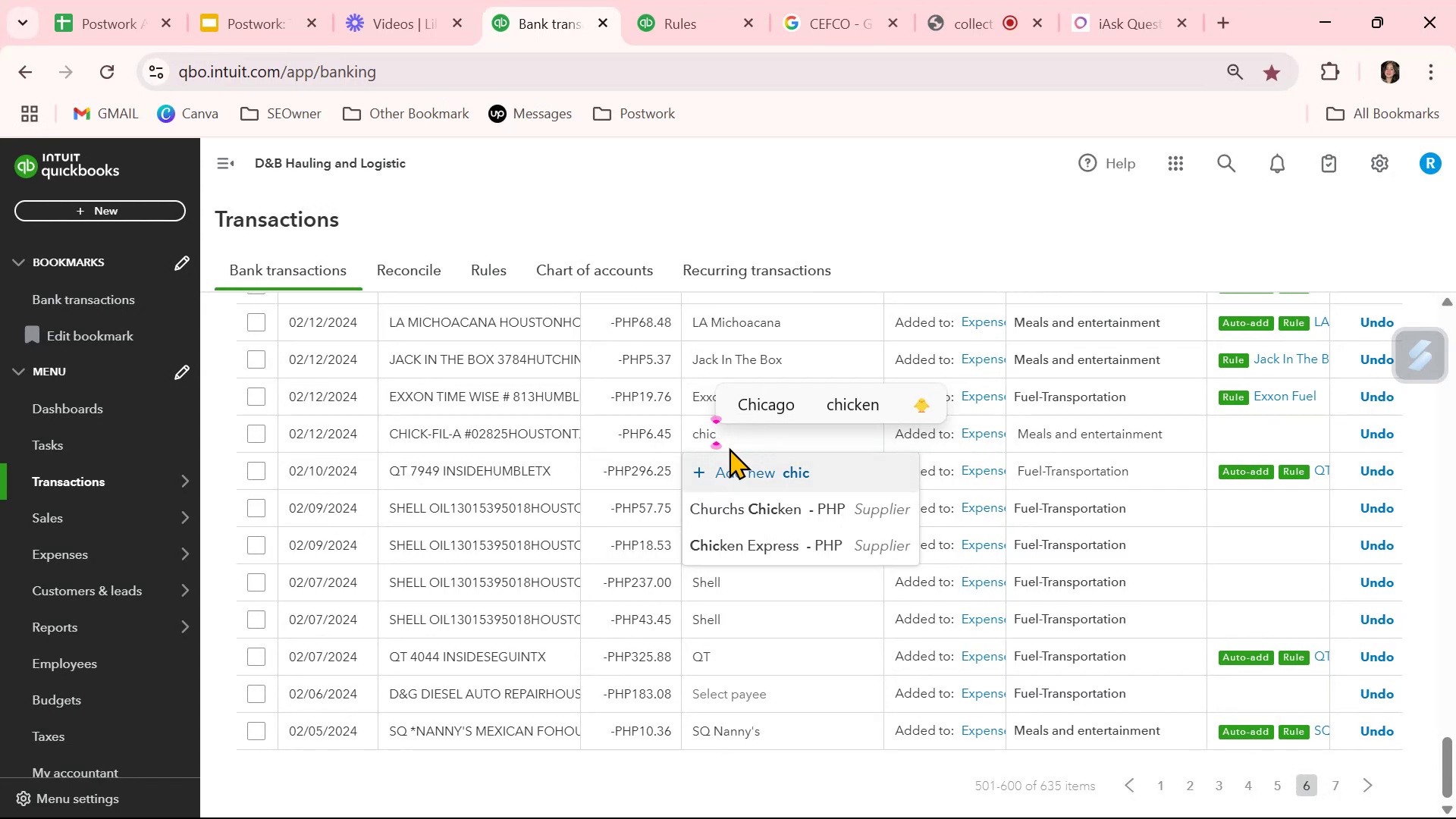 
wait(5.45)
 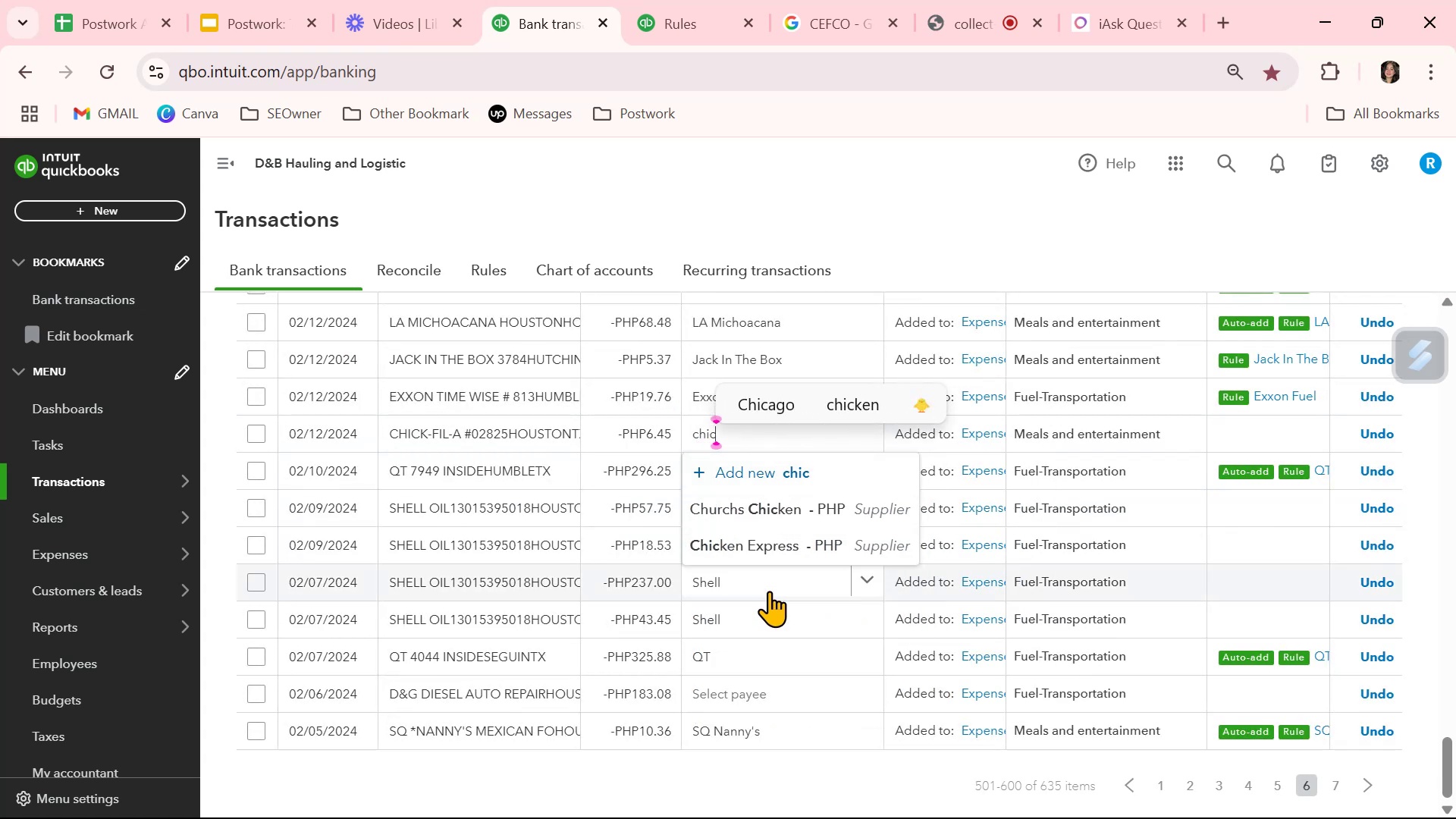 
left_click([731, 471])
 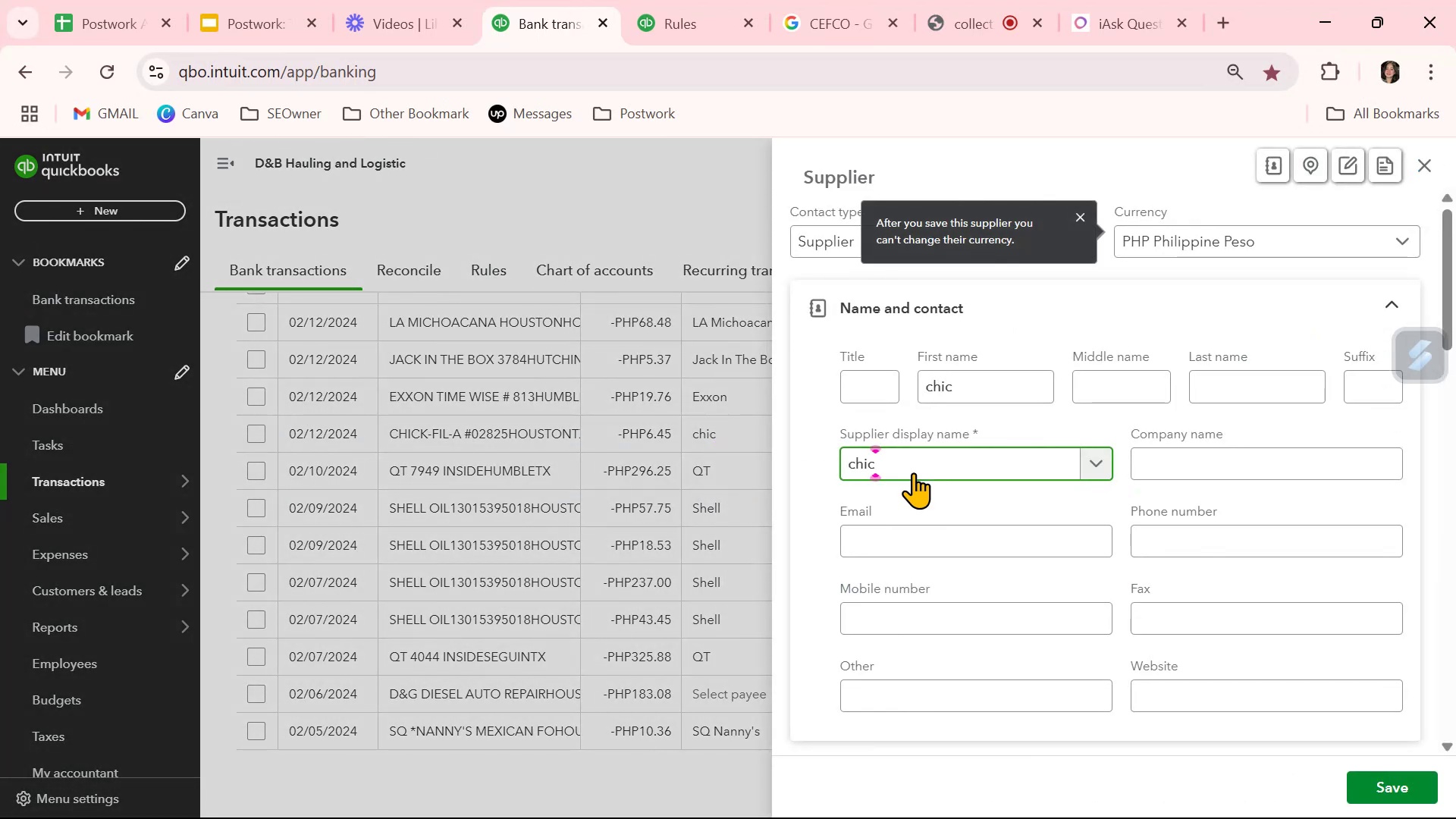 
hold_key(key=Backspace, duration=1.13)
 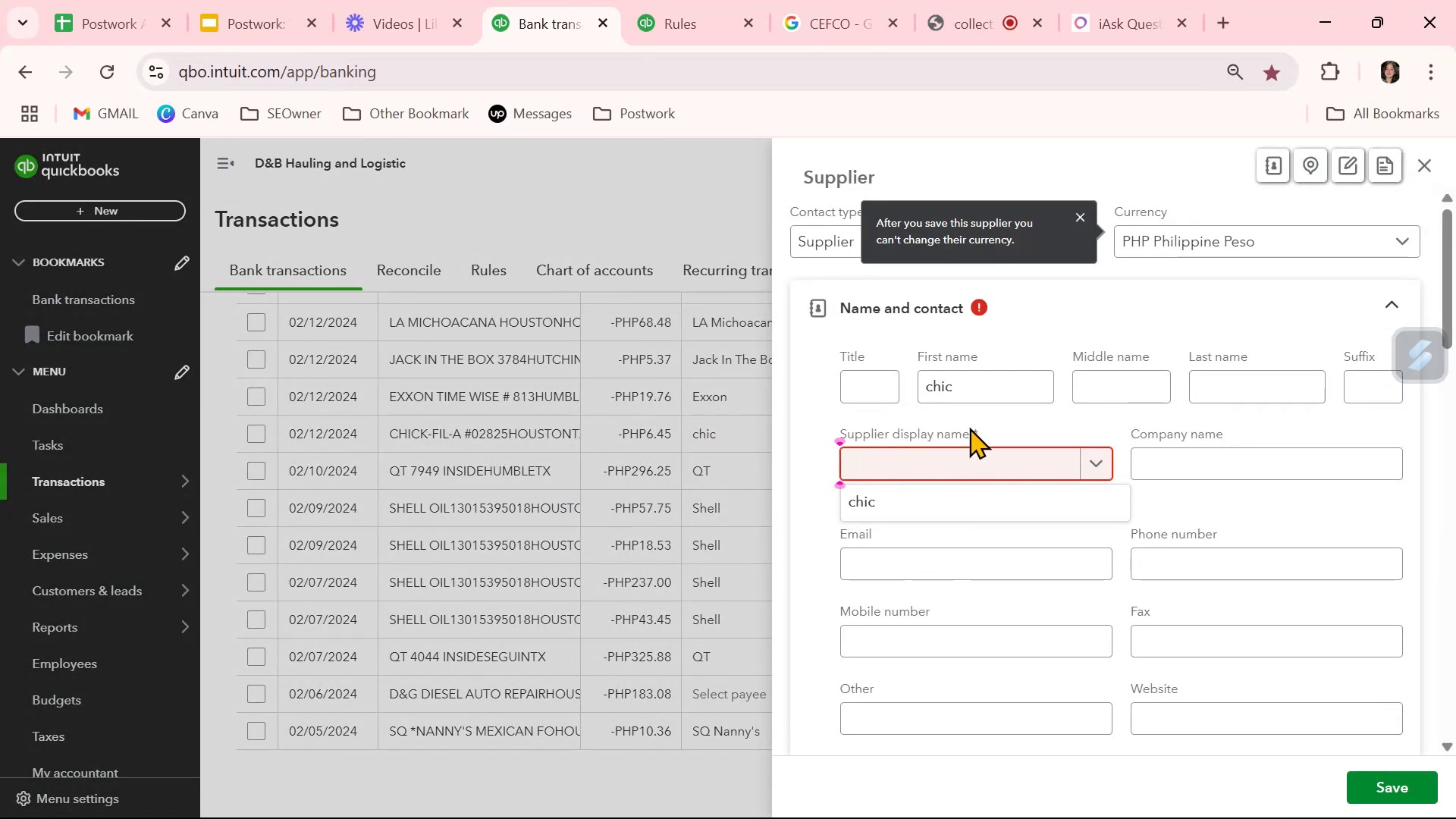 
left_click([981, 388])
 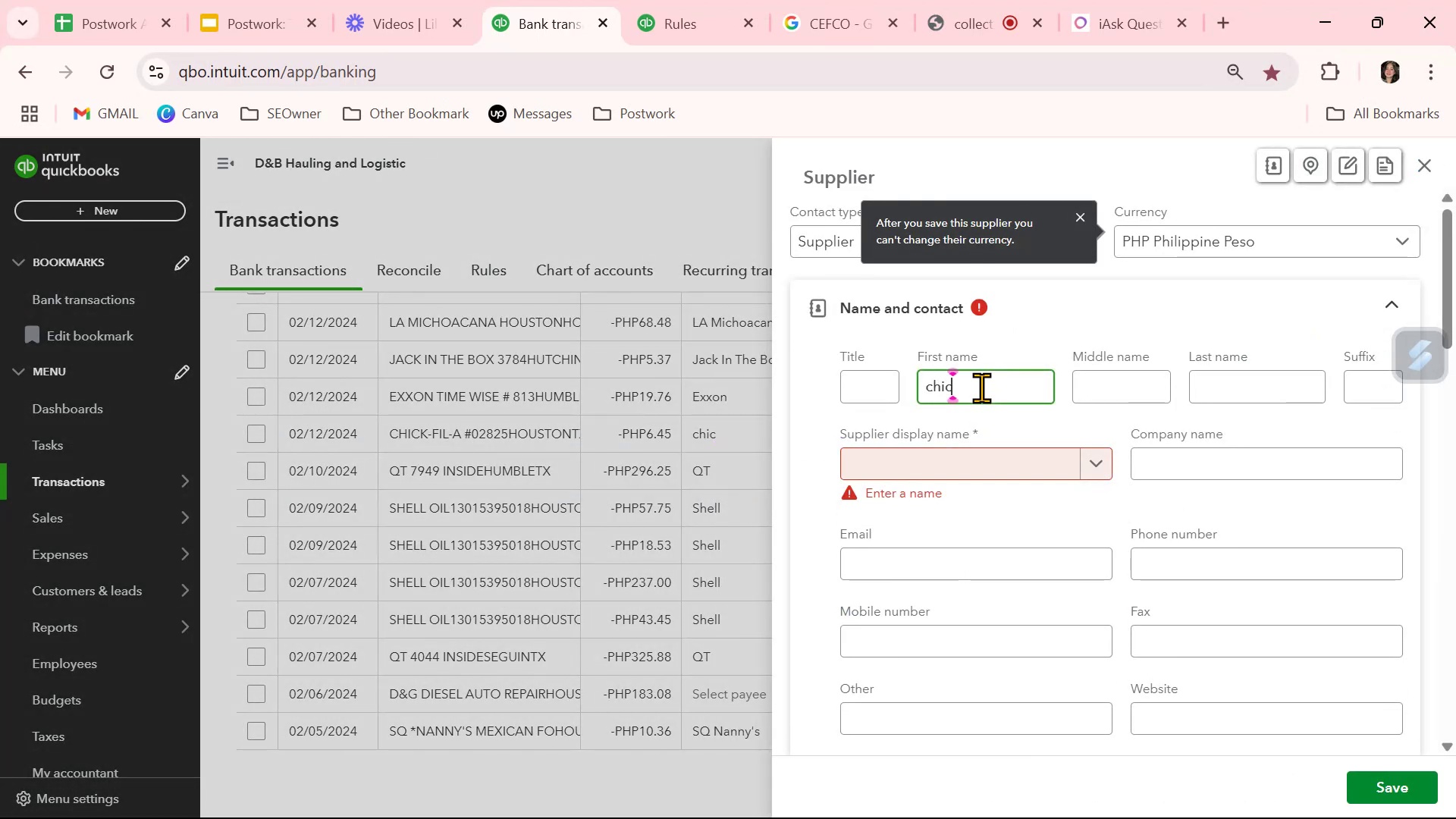 
hold_key(key=Backspace, duration=0.74)
 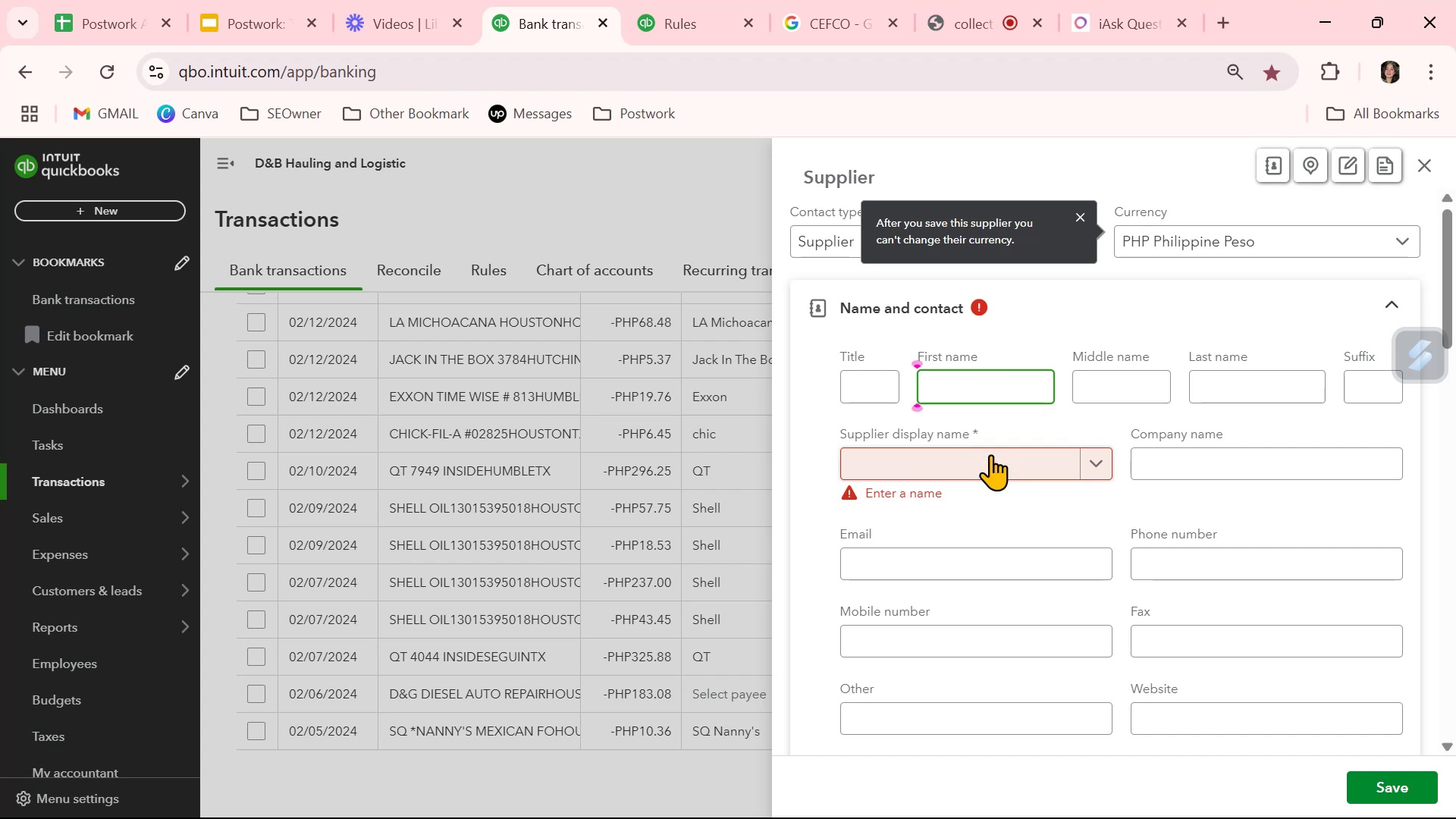 
left_click([989, 475])
 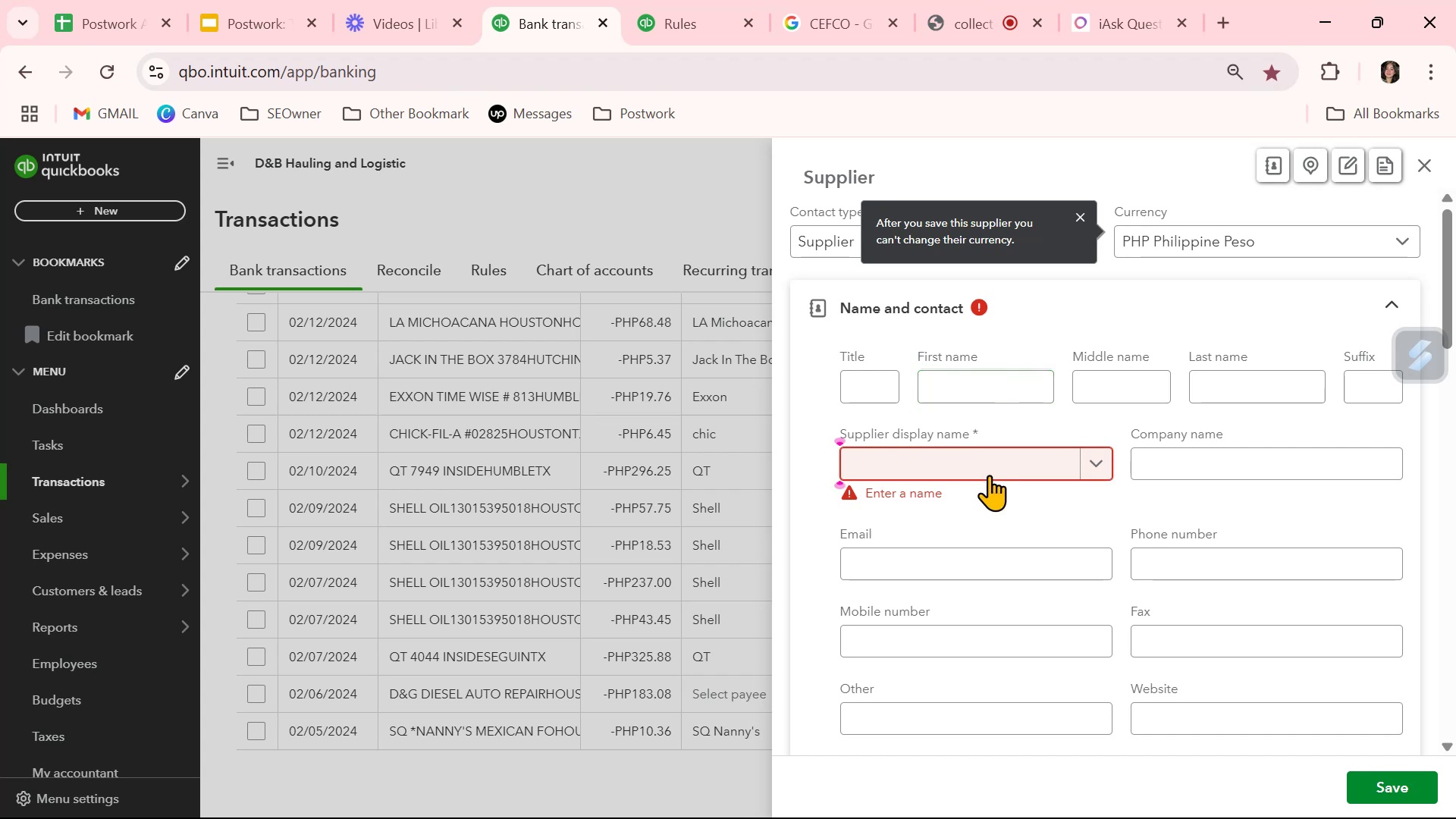 
type(Chick-Fil_A)
key(Backspace)
key(Backspace)
type(-A)
 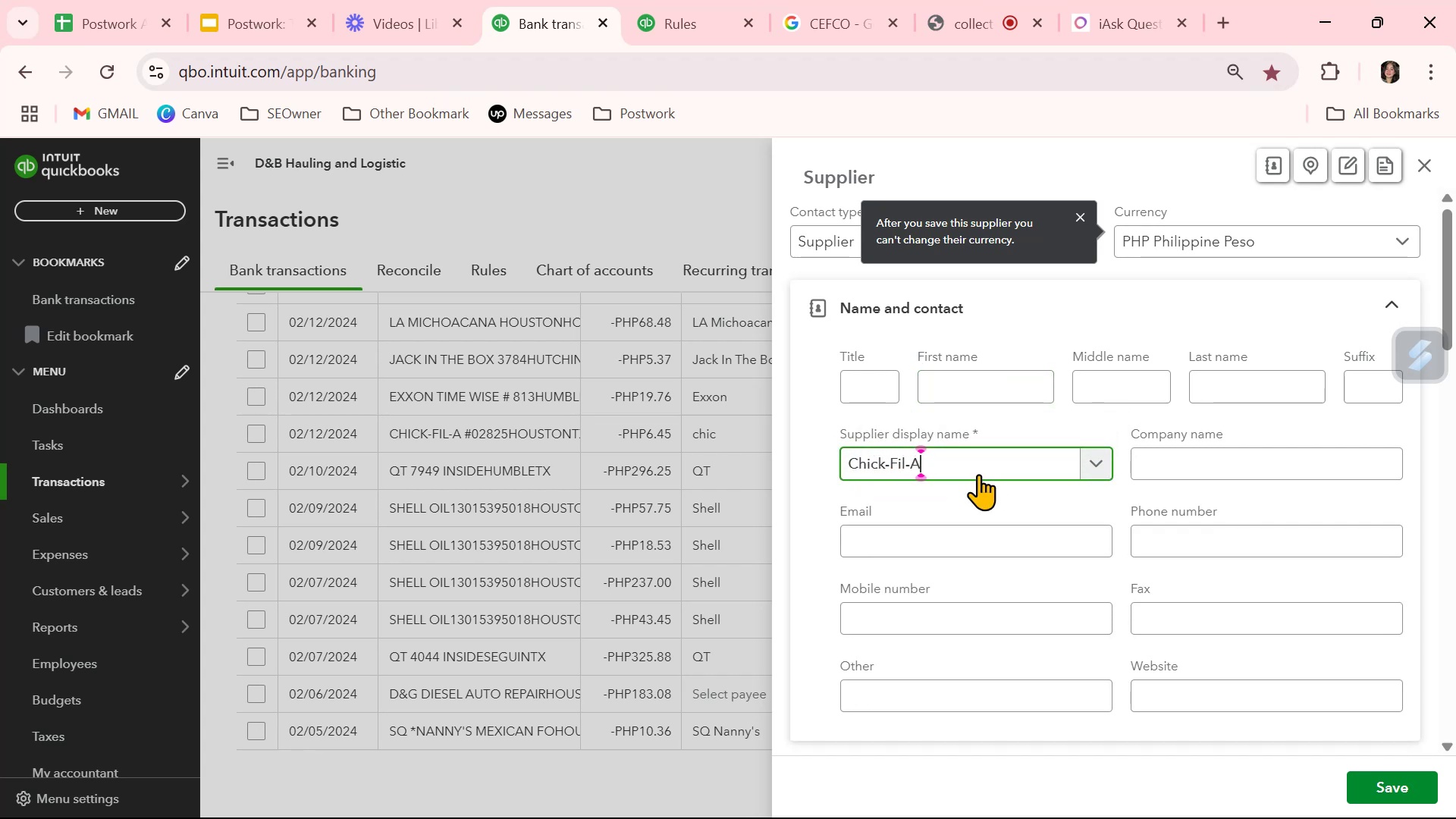 
double_click([856, 460])
 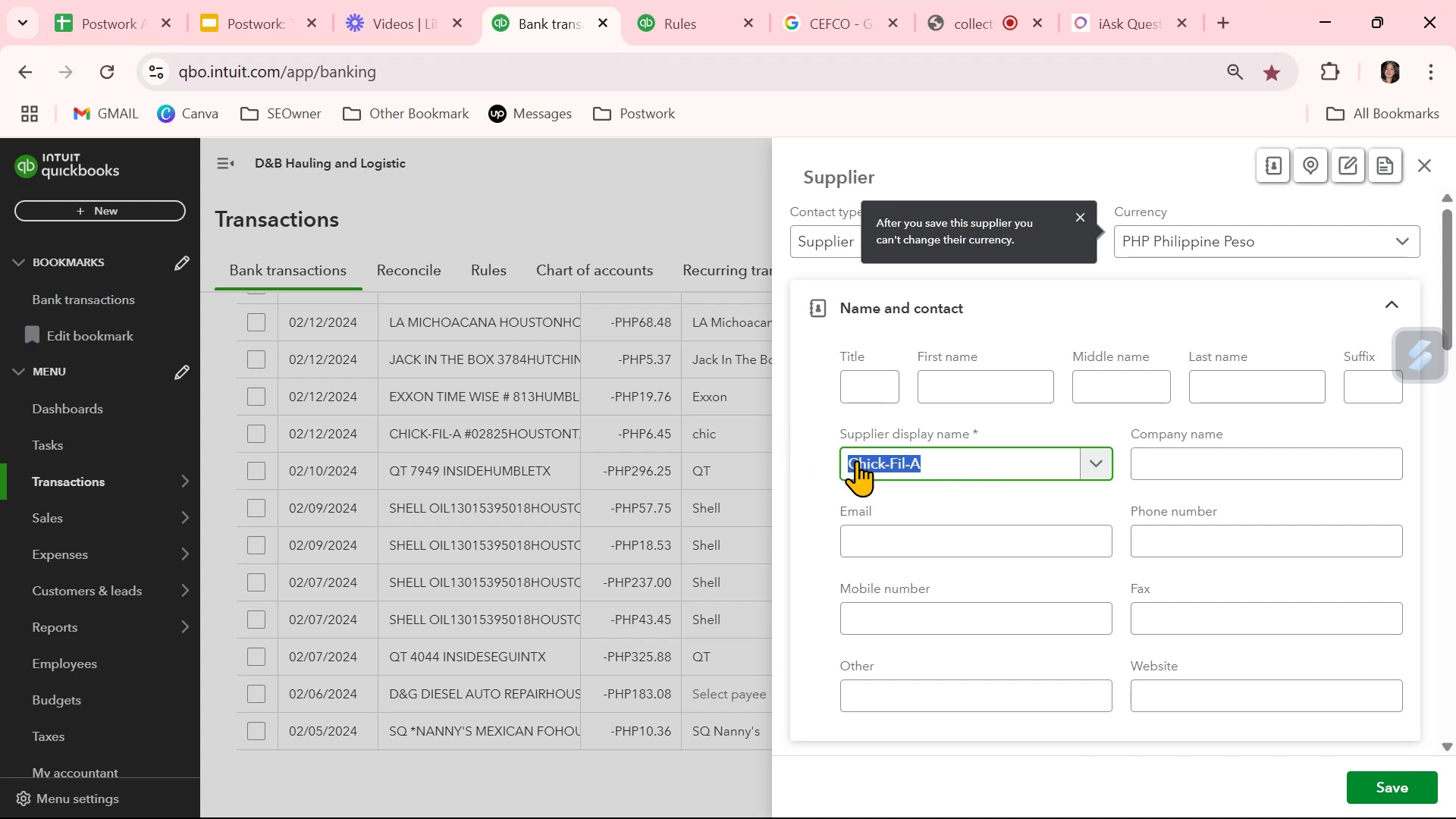 
triple_click([856, 460])
 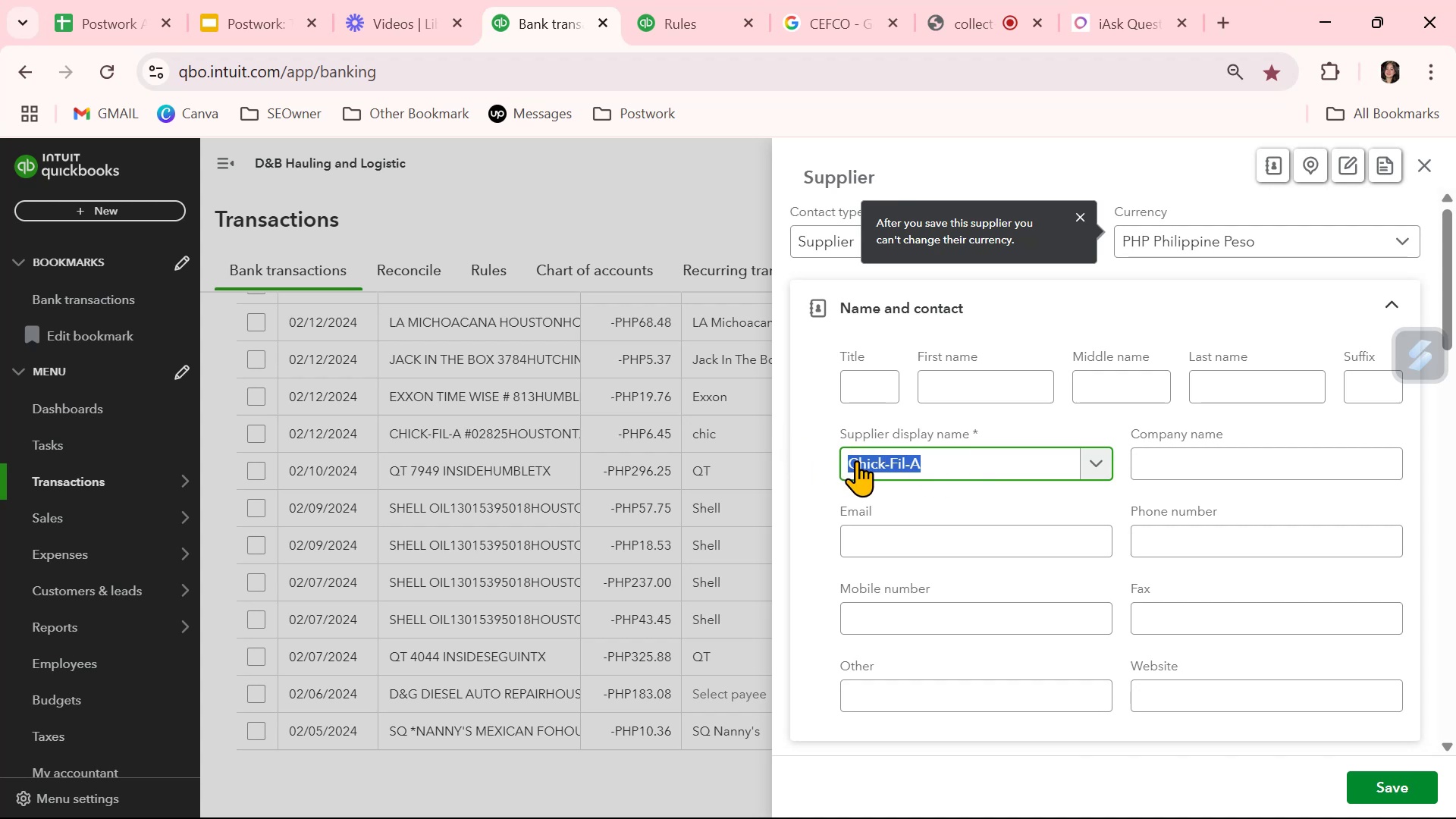 
key(Control+ControlLeft)
 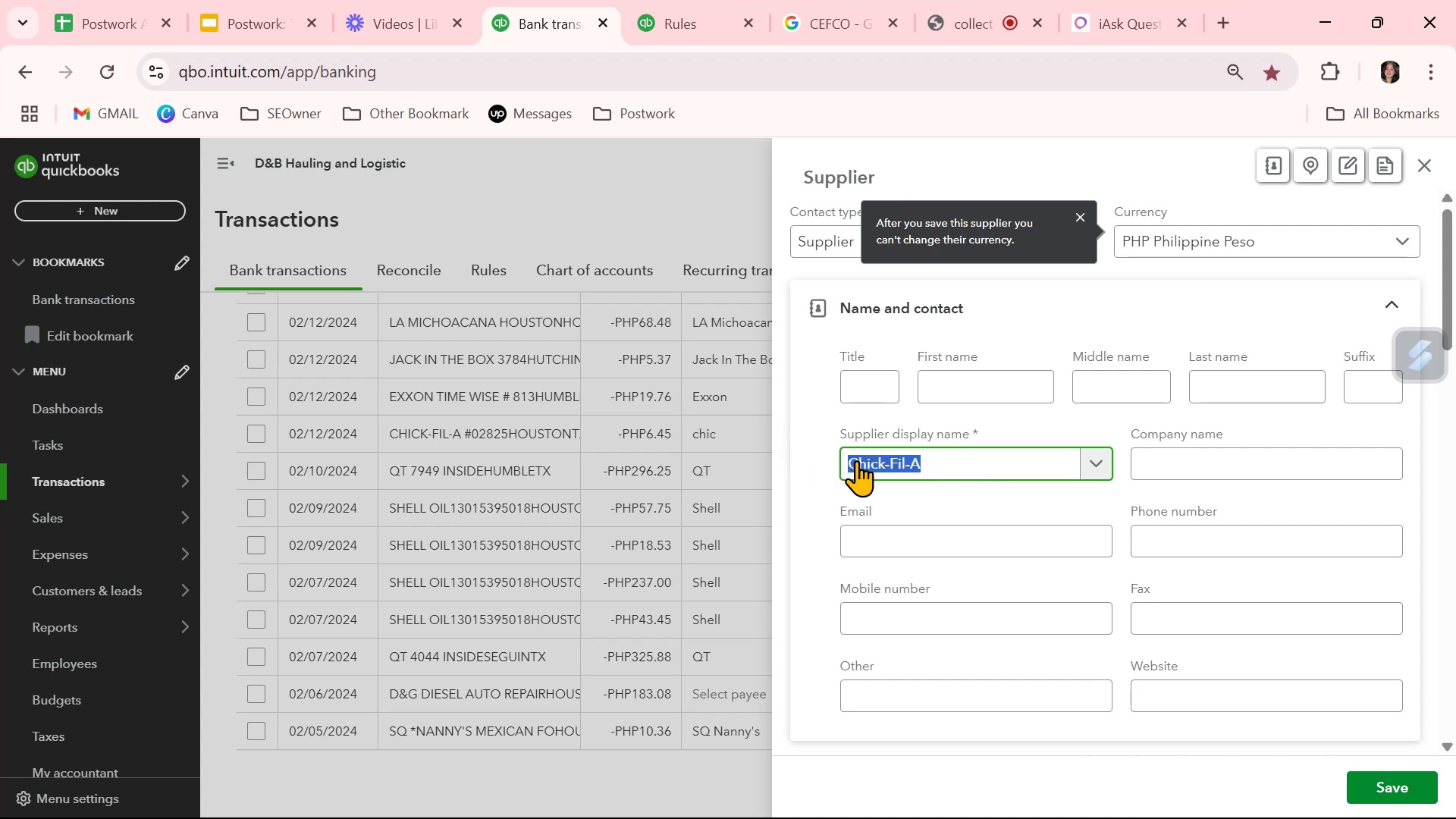 
key(Control+C)
 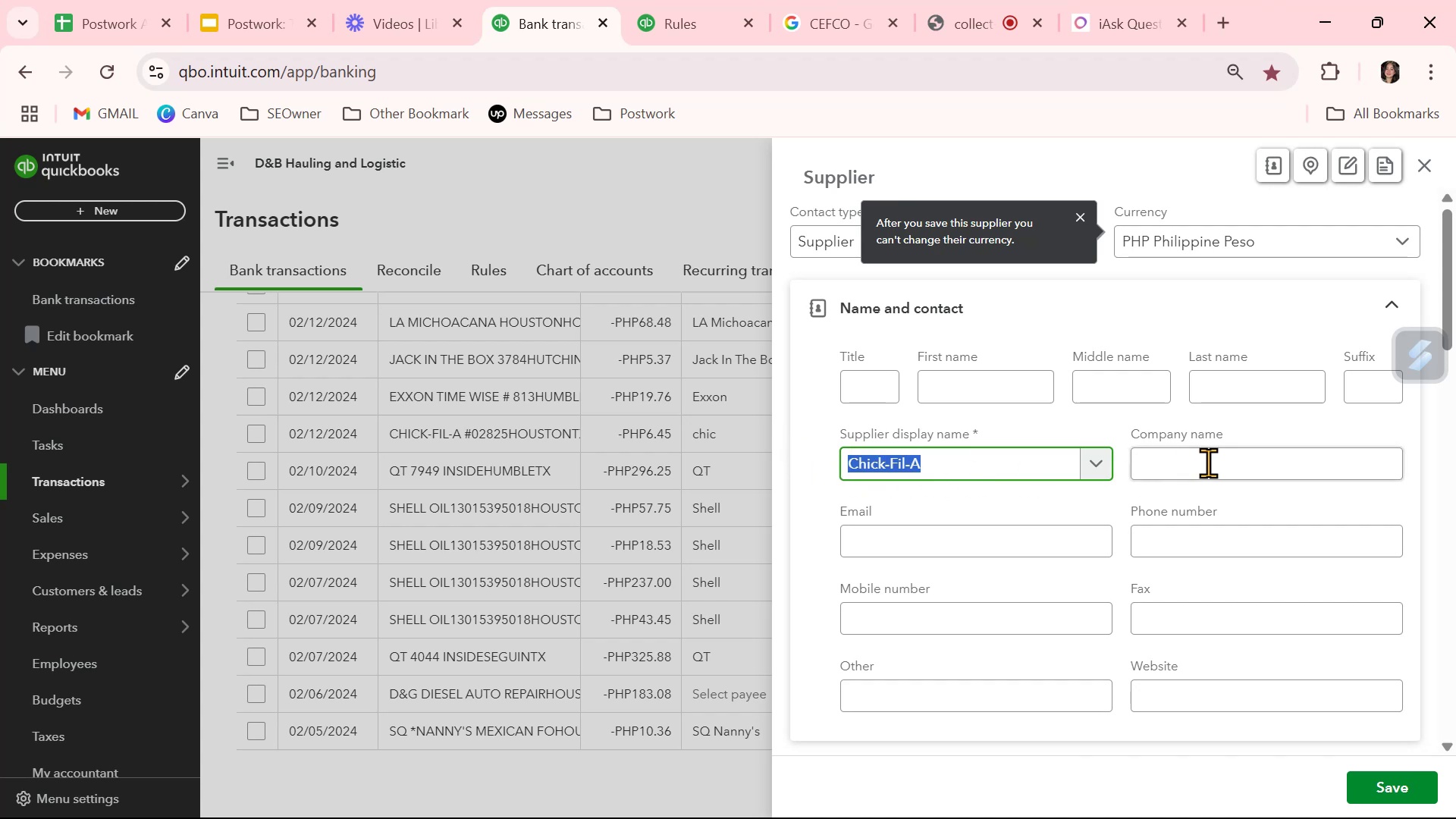 
left_click([1210, 462])
 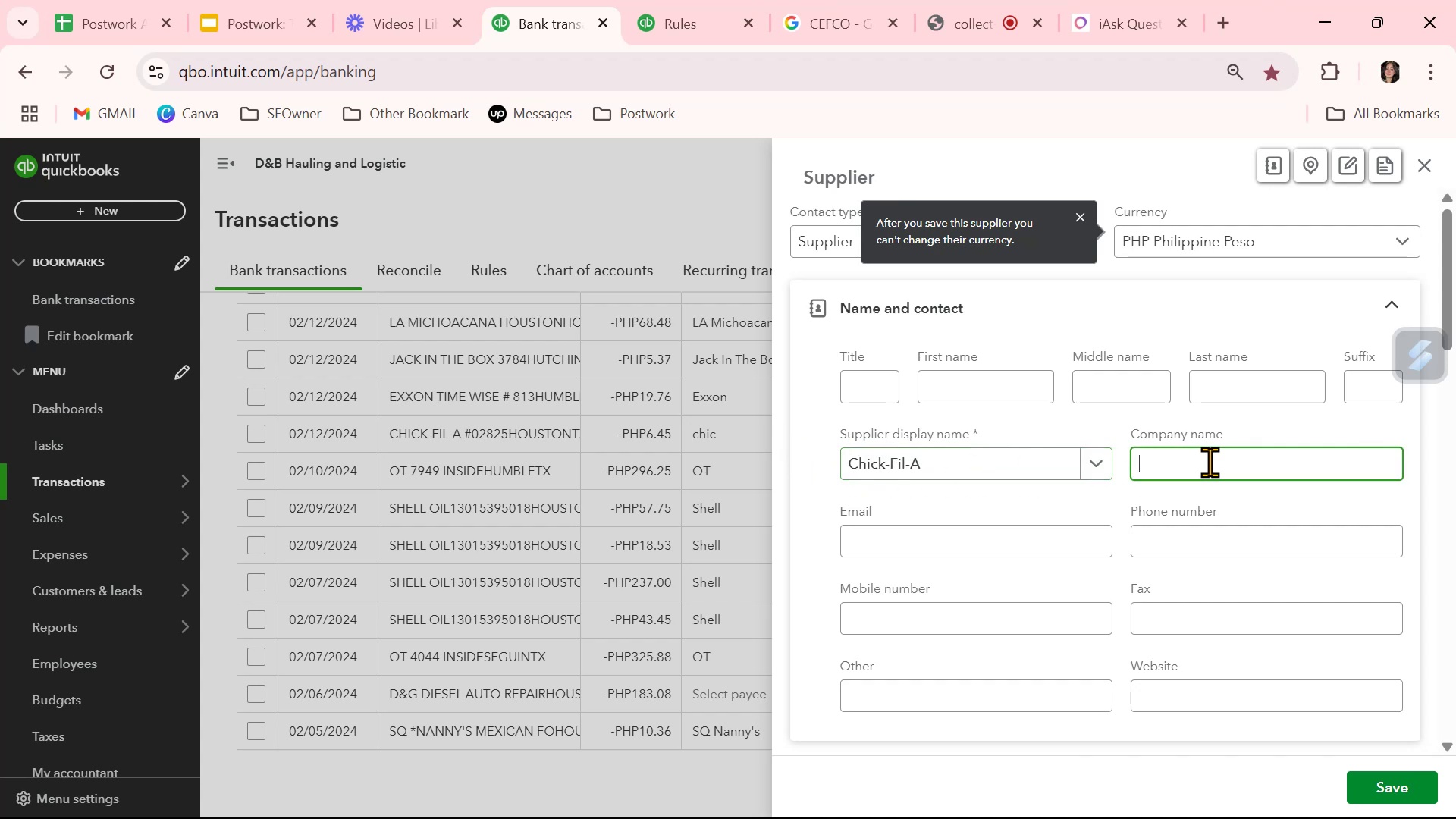 
key(Control+ControlLeft)
 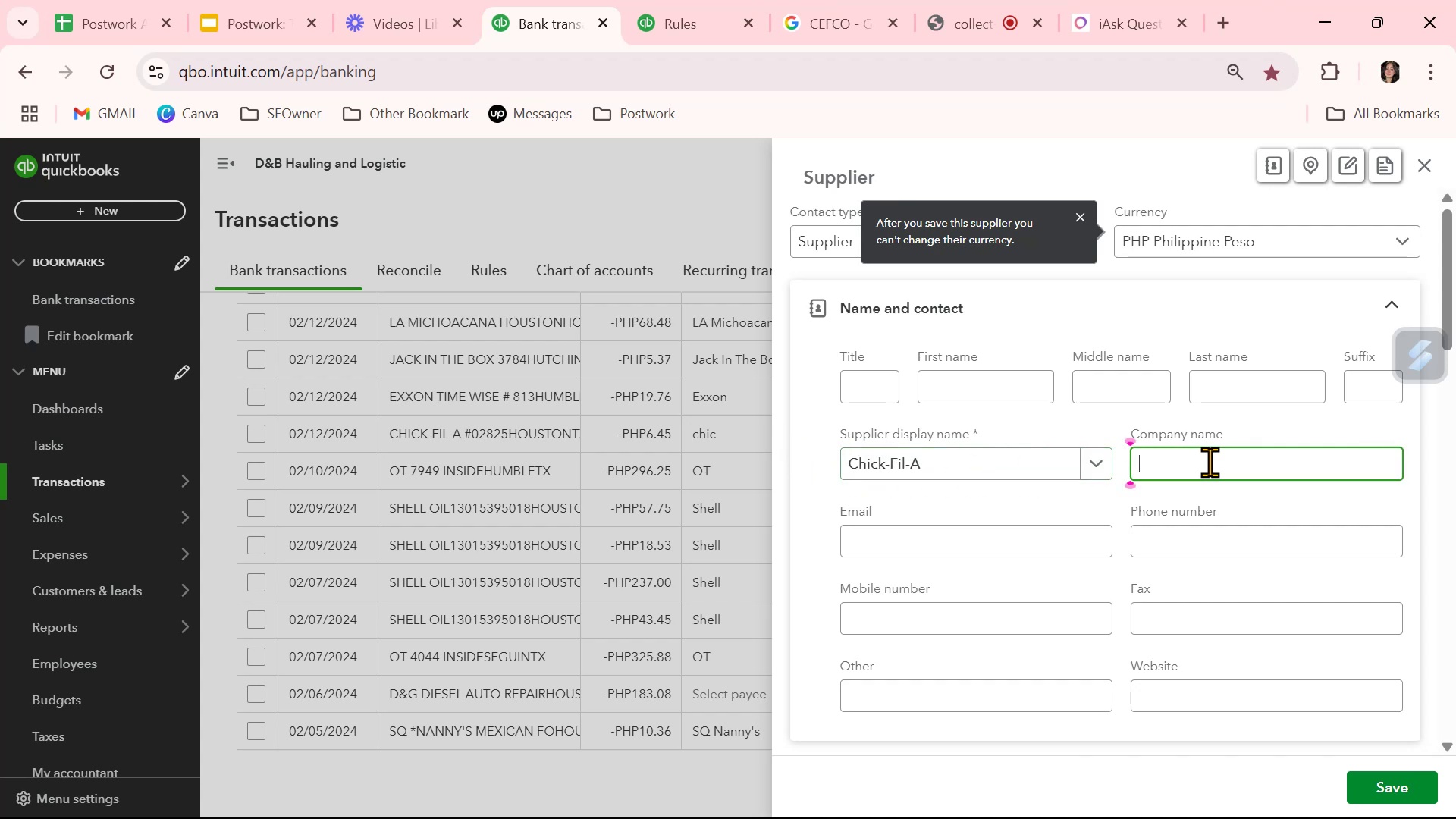 
key(Control+V)
 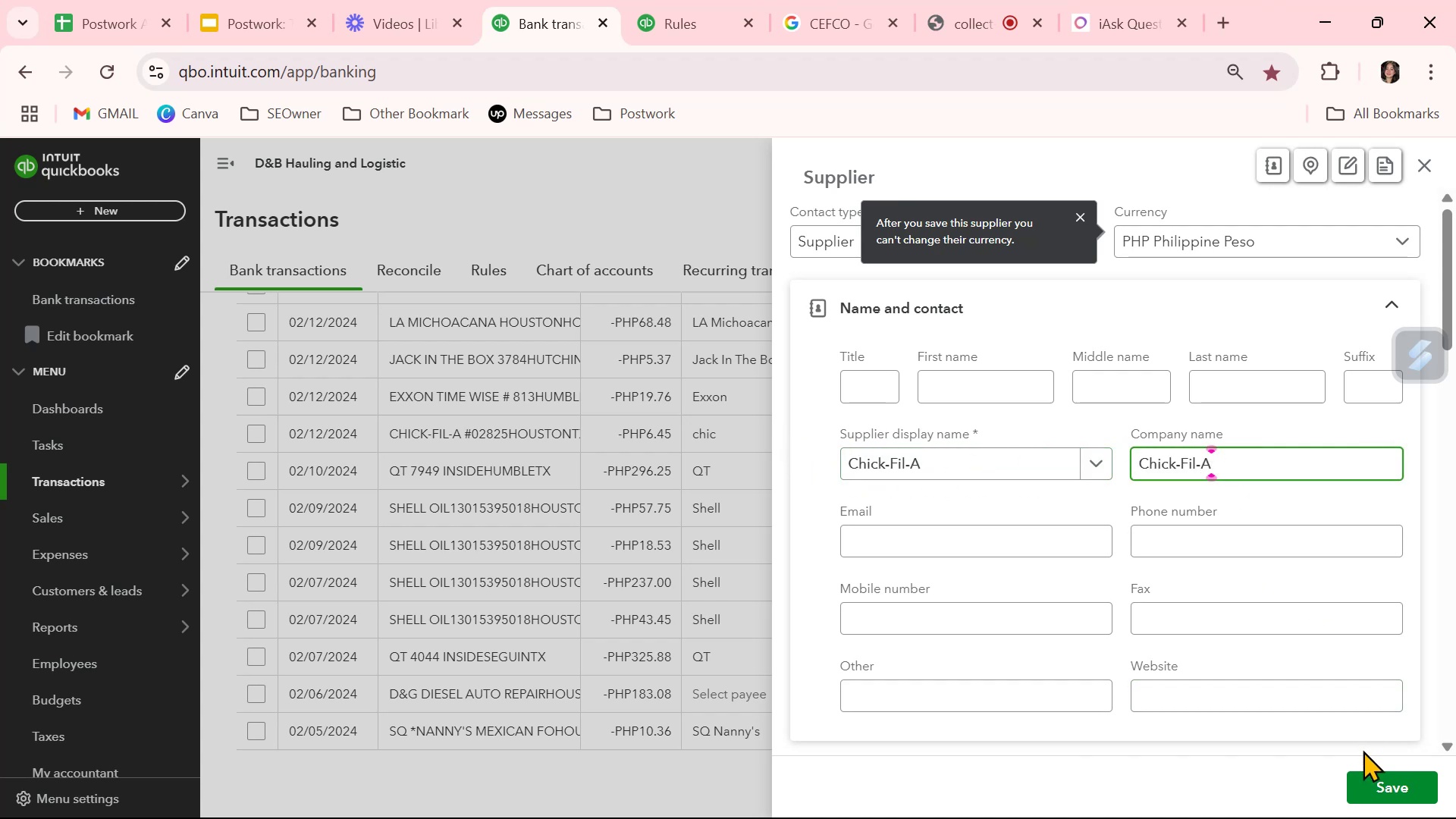 
left_click([1374, 792])
 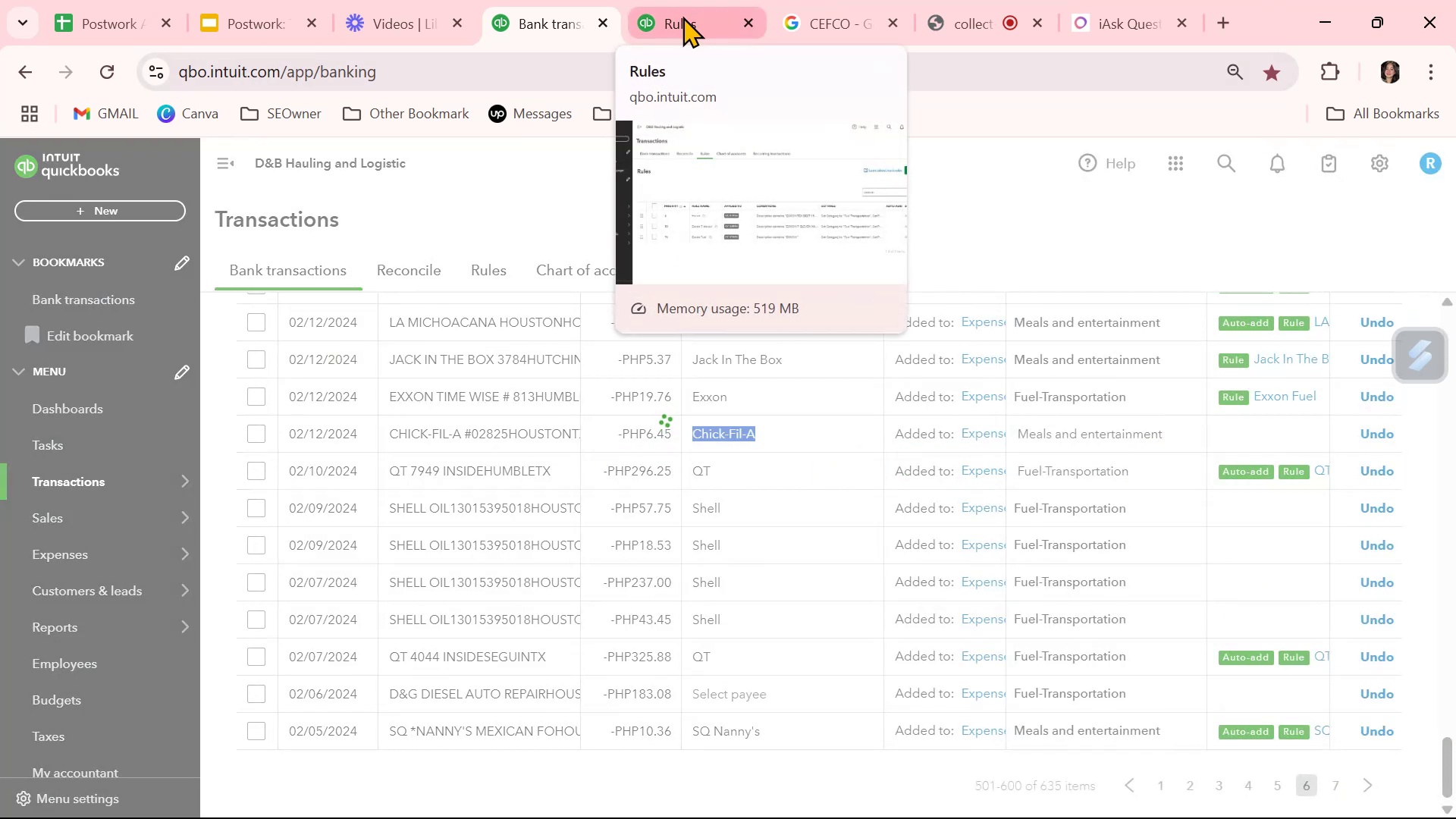 
left_click([682, 16])
 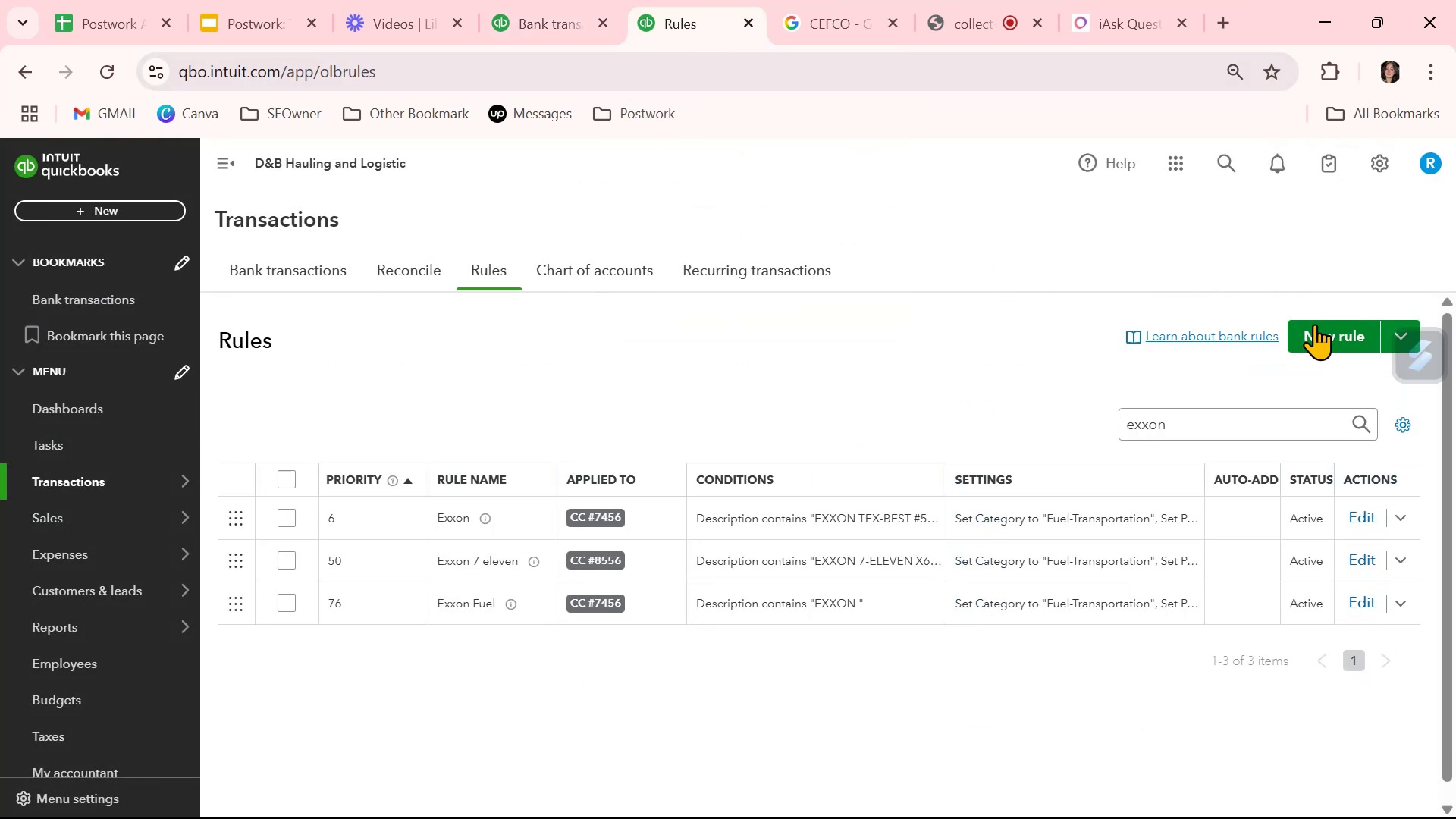 
left_click([1329, 332])
 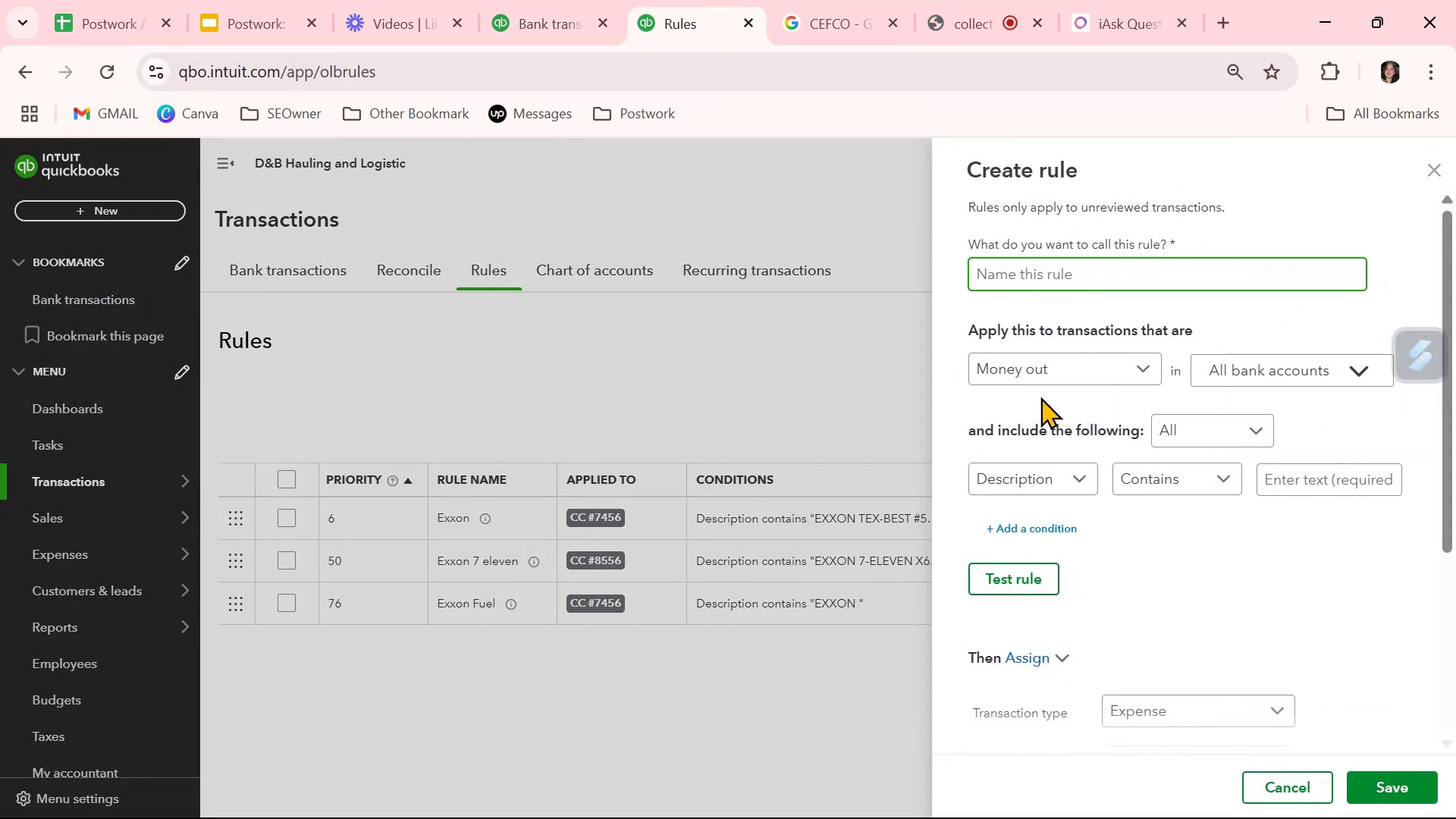 
key(Control+ControlLeft)
 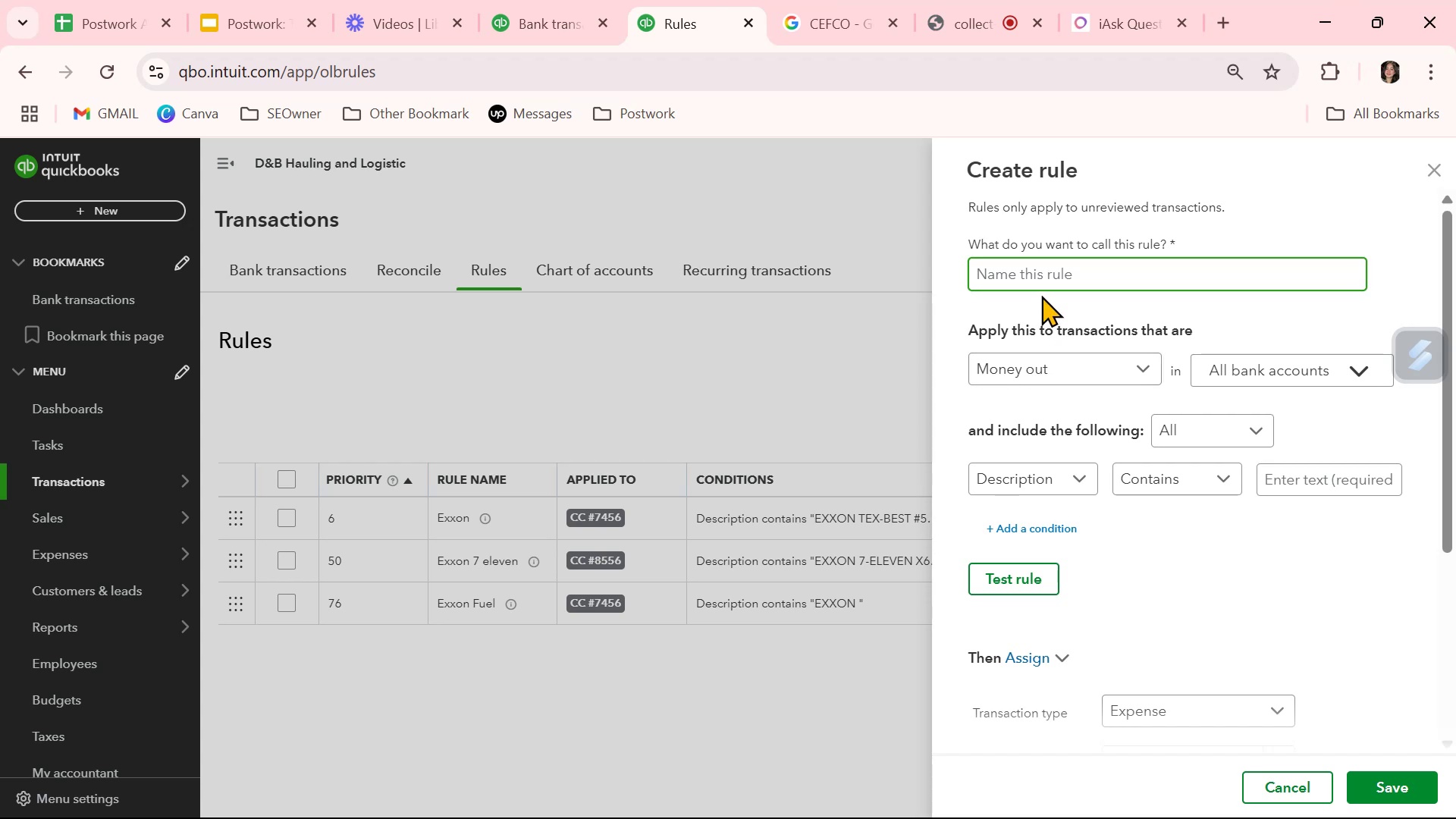 
key(Control+V)
 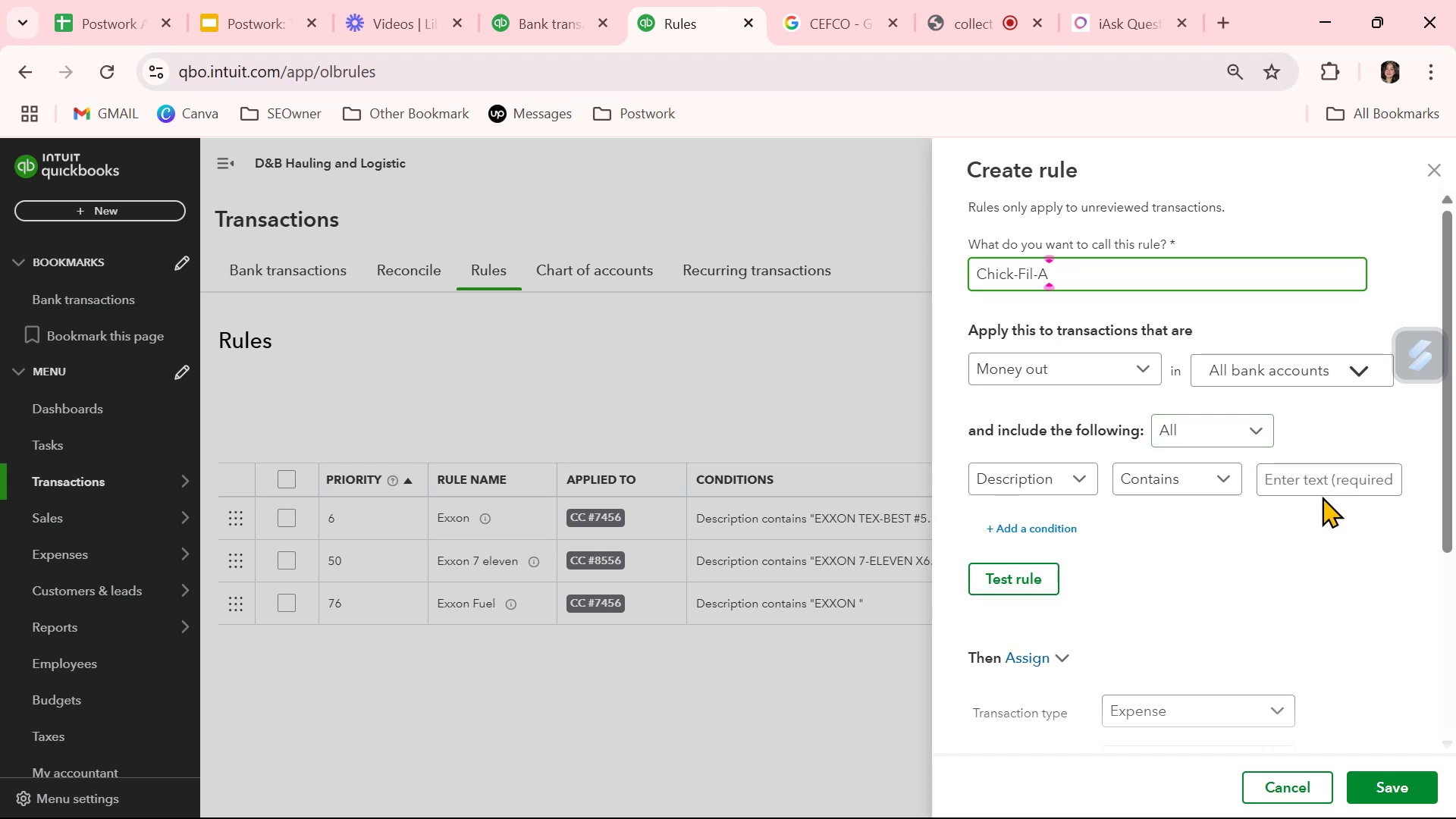 
left_click([1324, 485])
 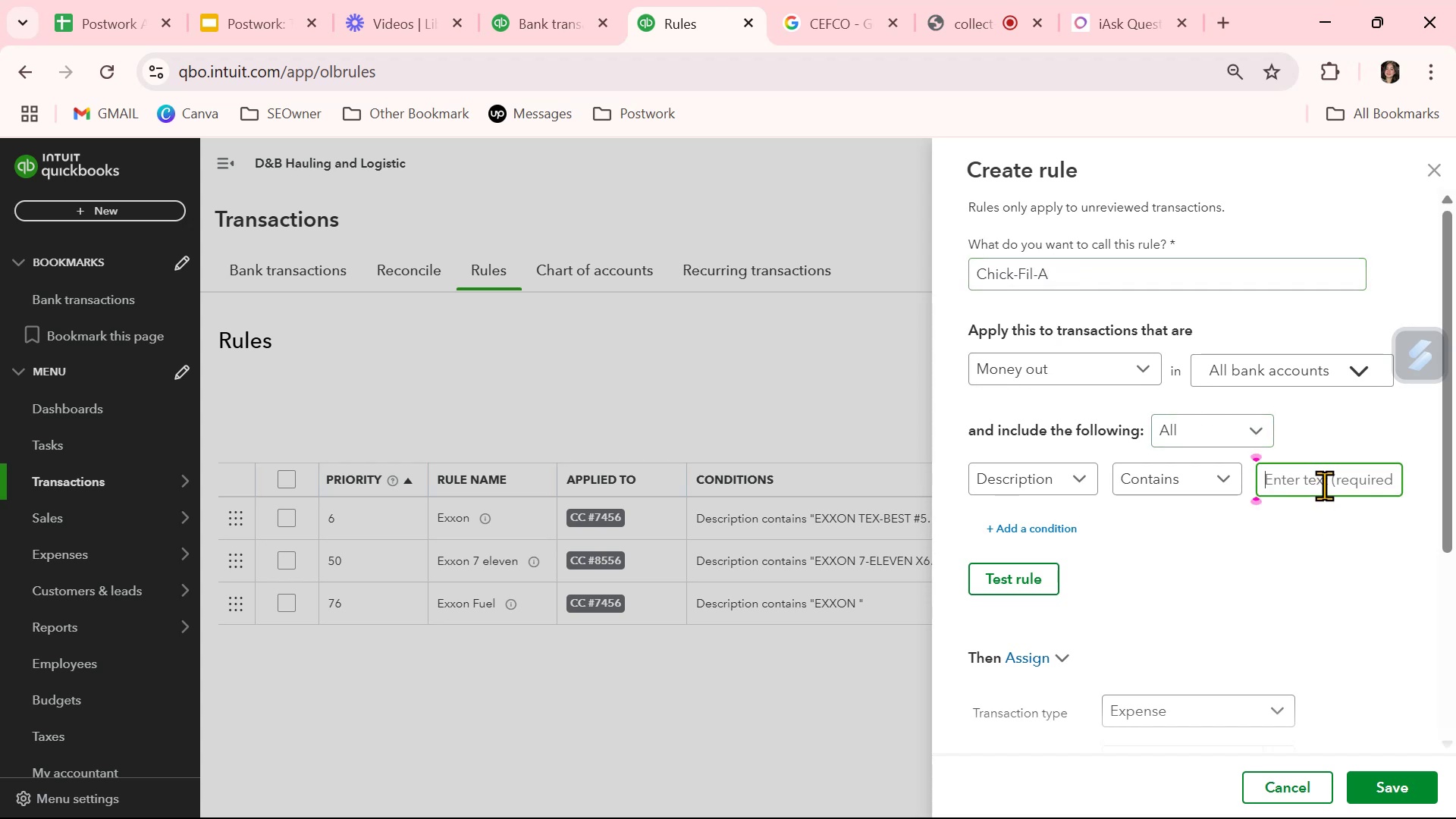 
key(Control+ControlLeft)
 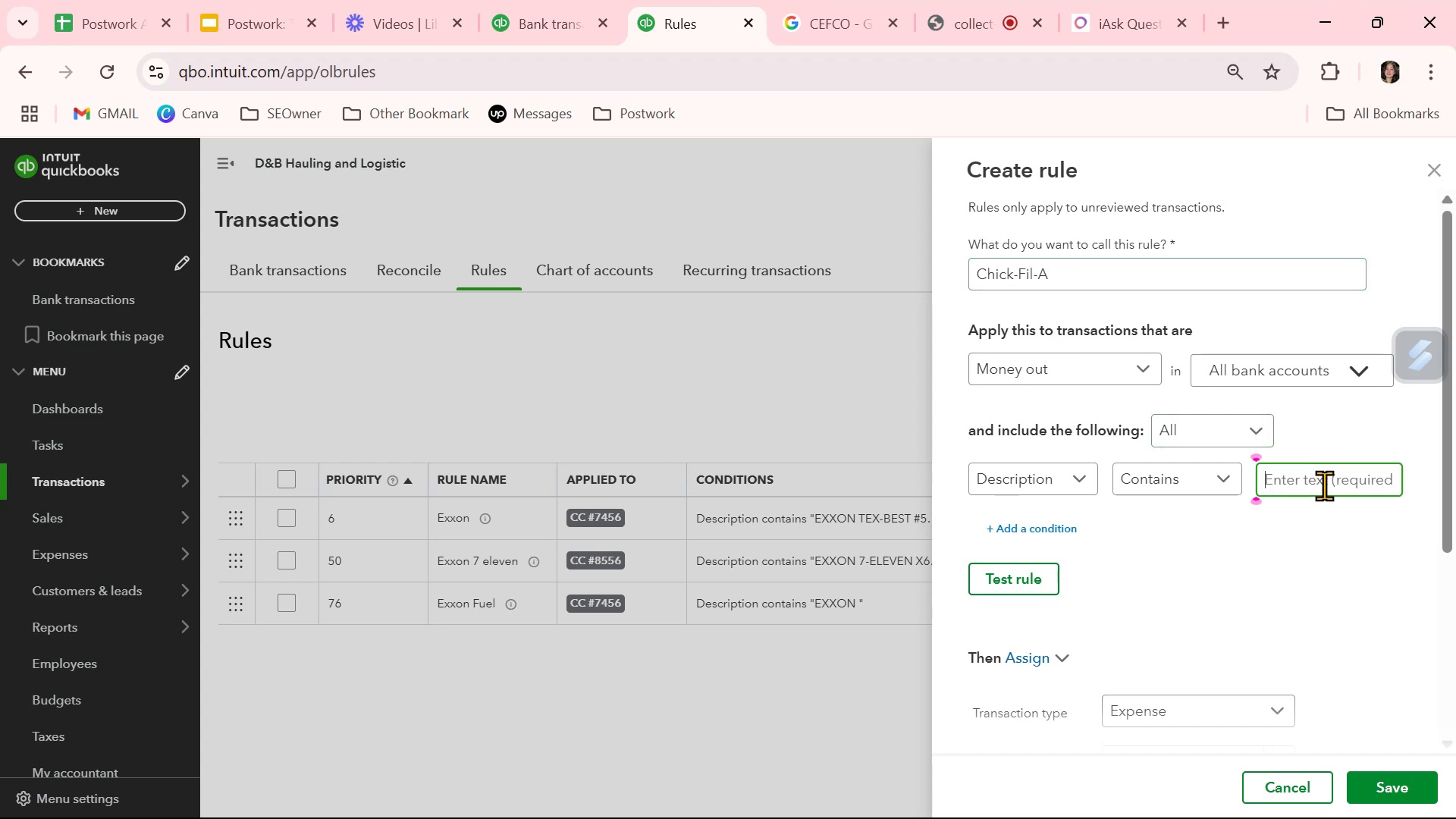 
key(Control+V)
 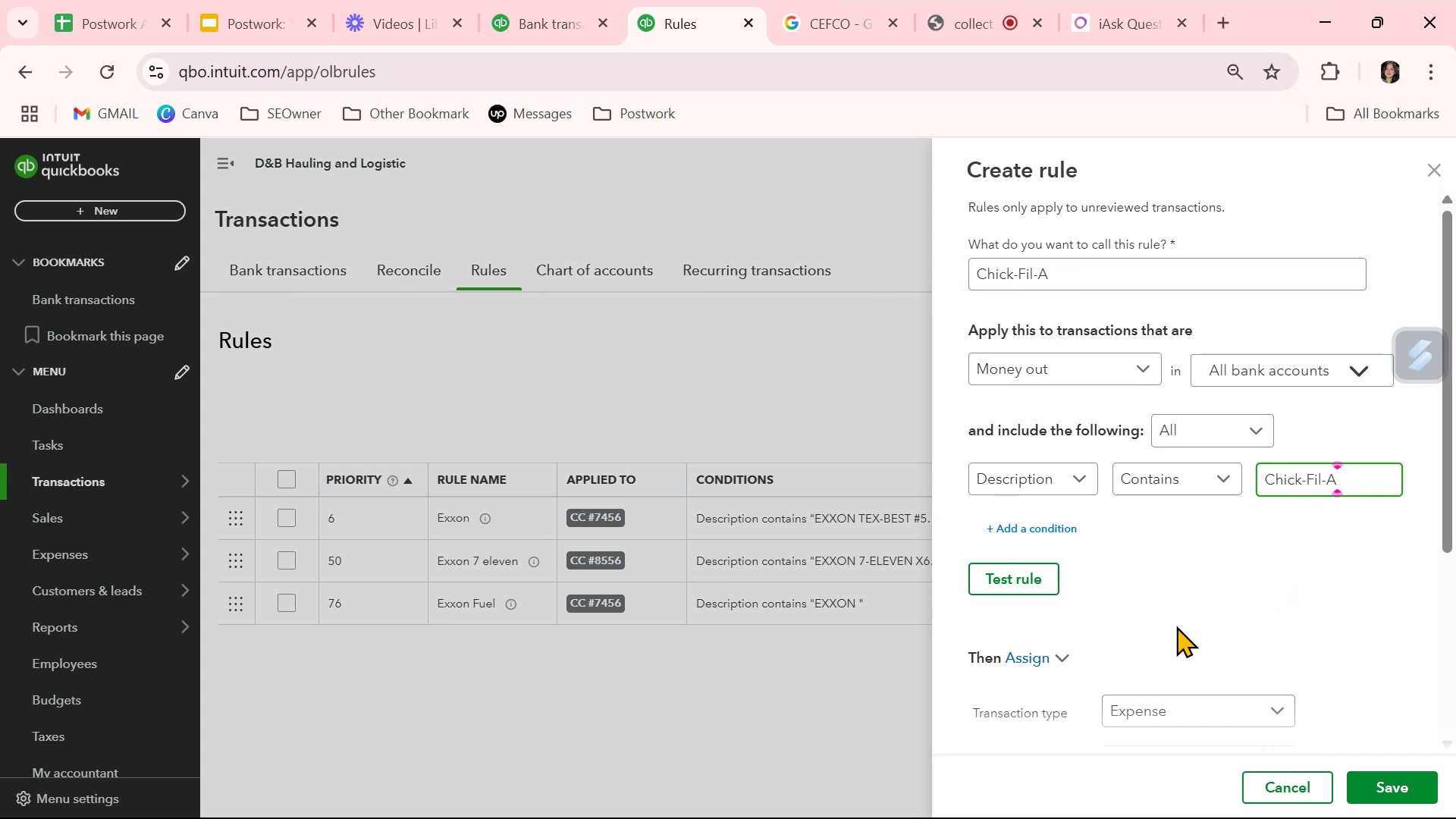 
scroll: coordinate [1158, 631], scroll_direction: down, amount: 2.0
 